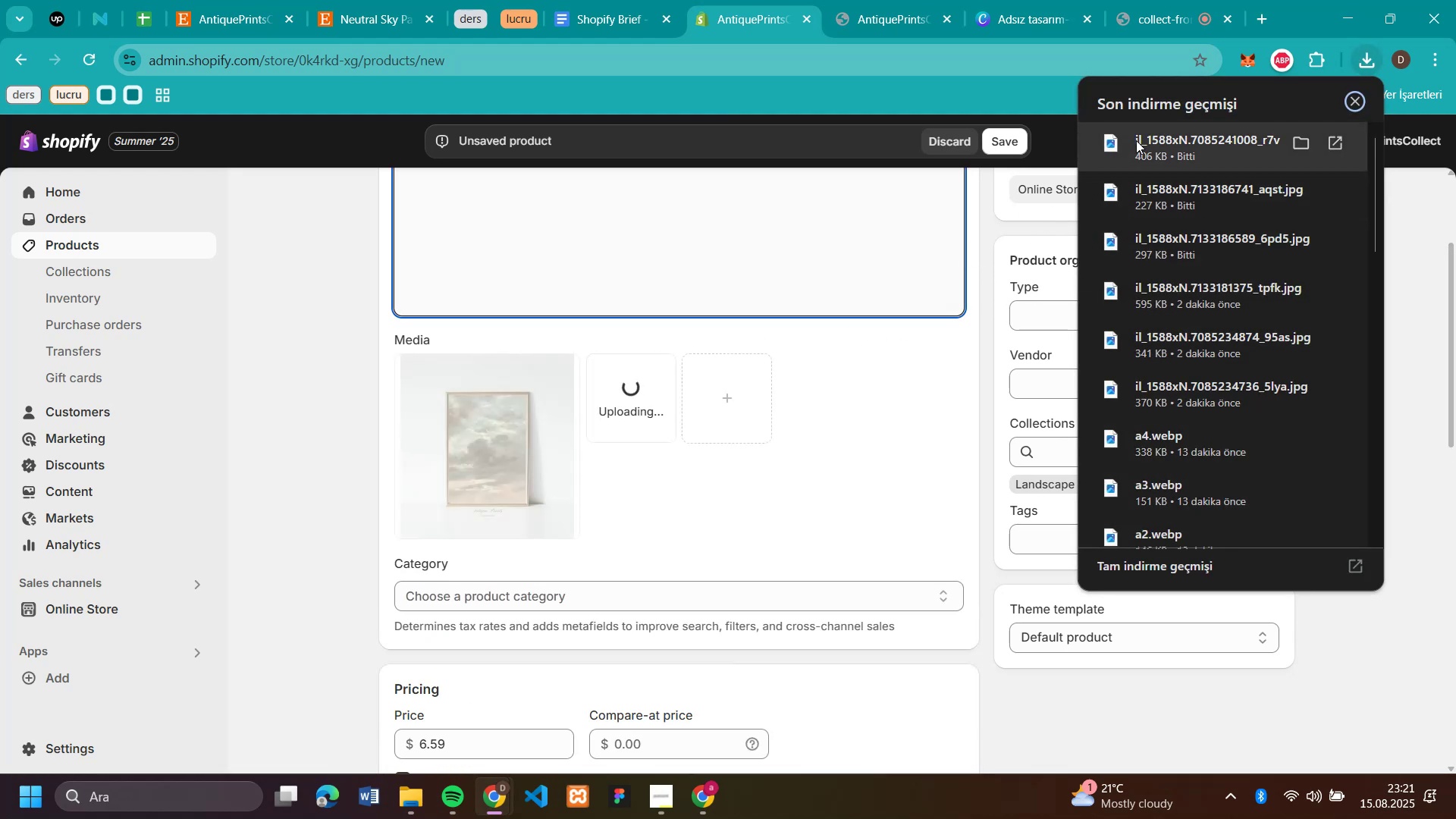 
left_click_drag(start_coordinate=[1136, 140], to_coordinate=[852, 432])
 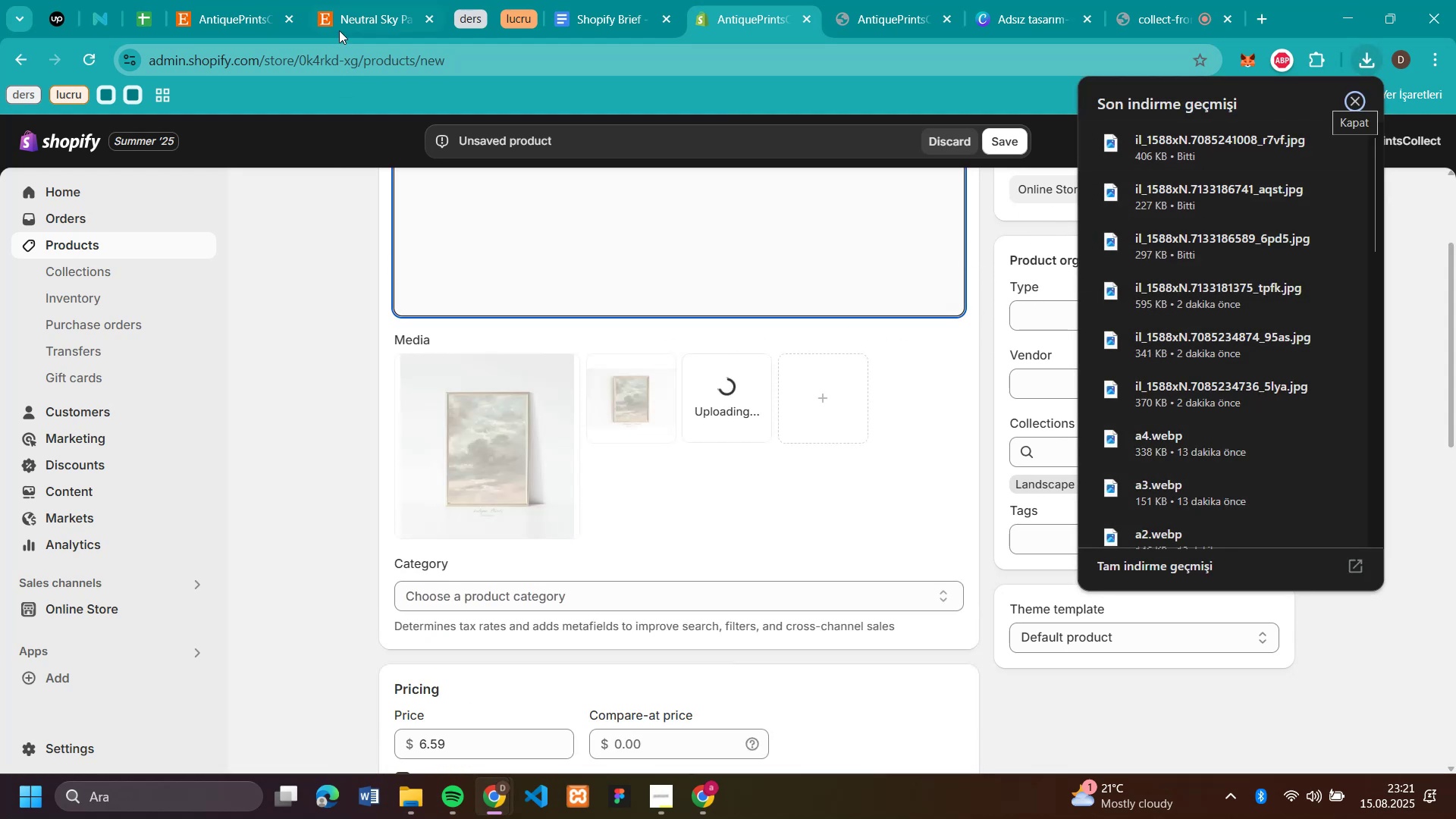 
left_click([345, 10])
 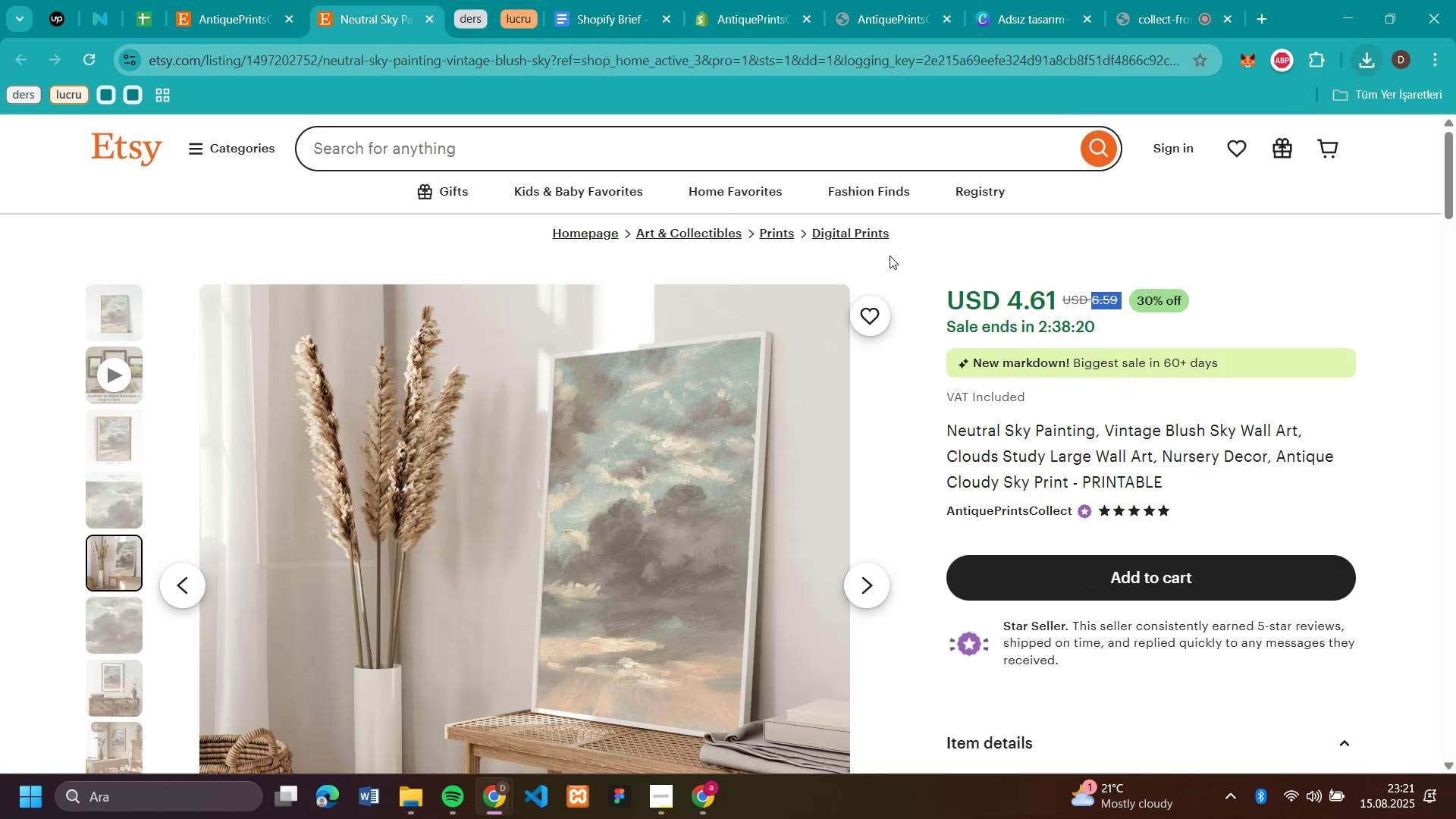 
scroll: coordinate [1363, 391], scroll_direction: down, amount: 4.0
 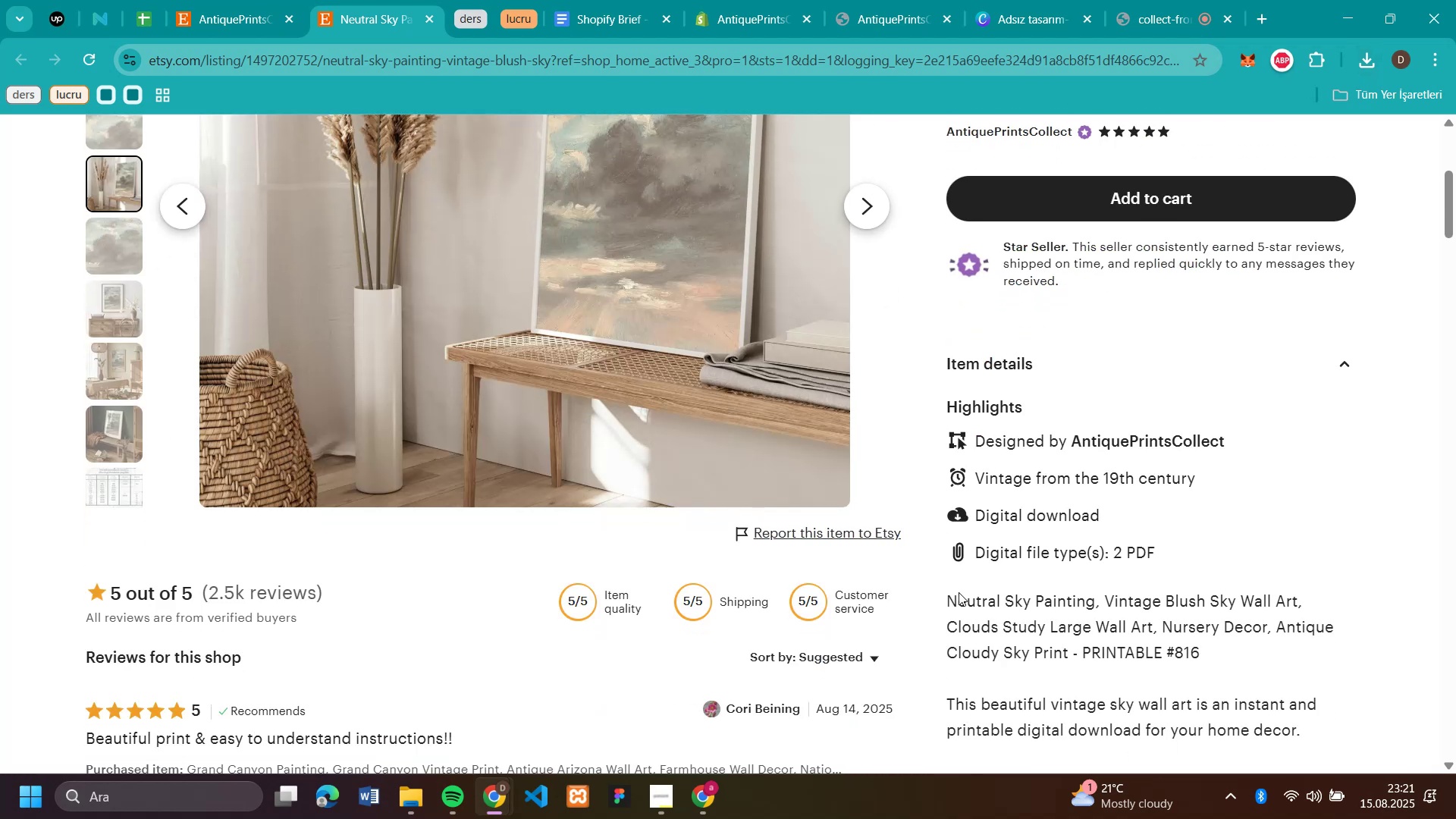 
left_click_drag(start_coordinate=[949, 595], to_coordinate=[1269, 556])
 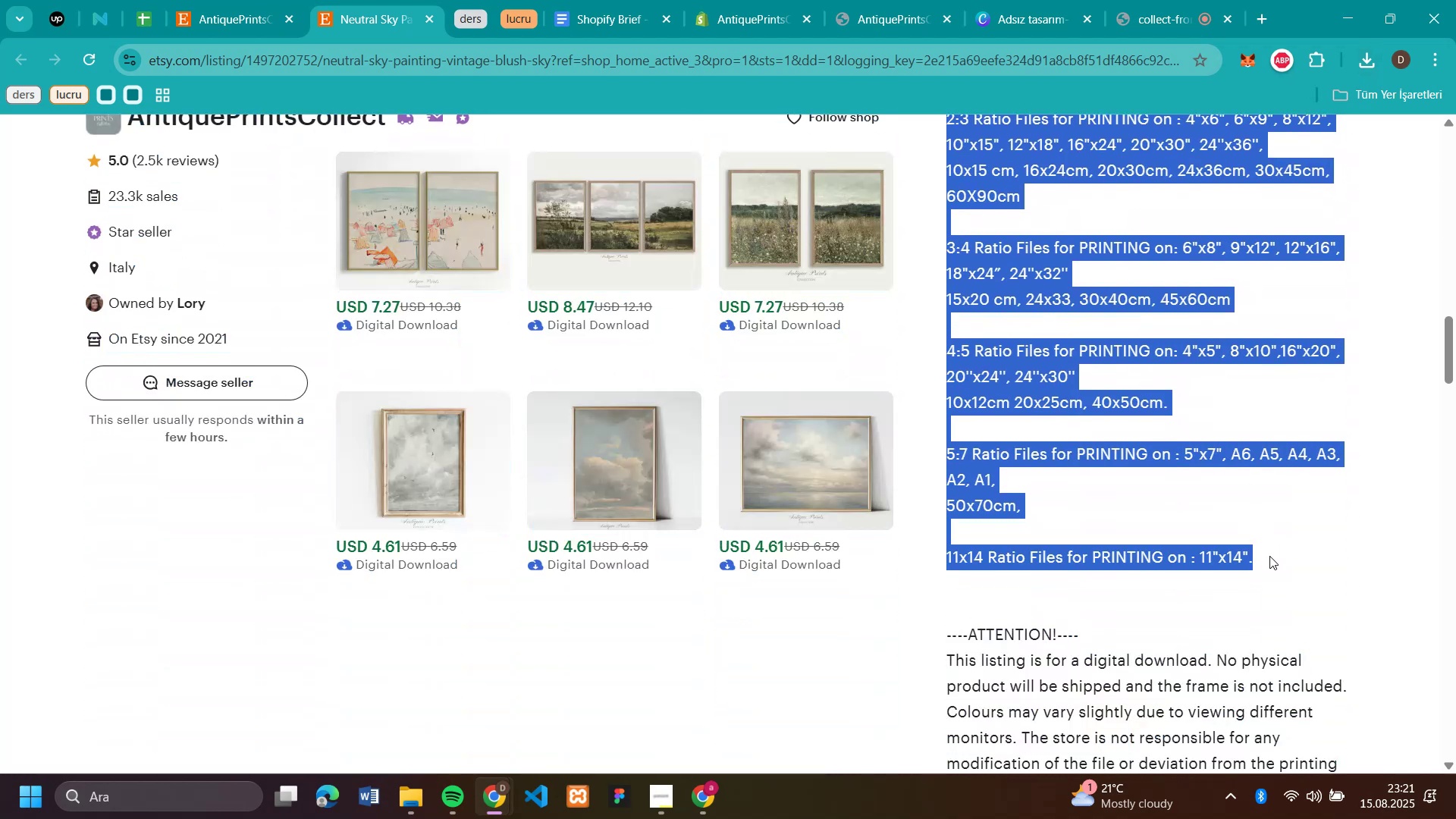 
key(Control+C)
 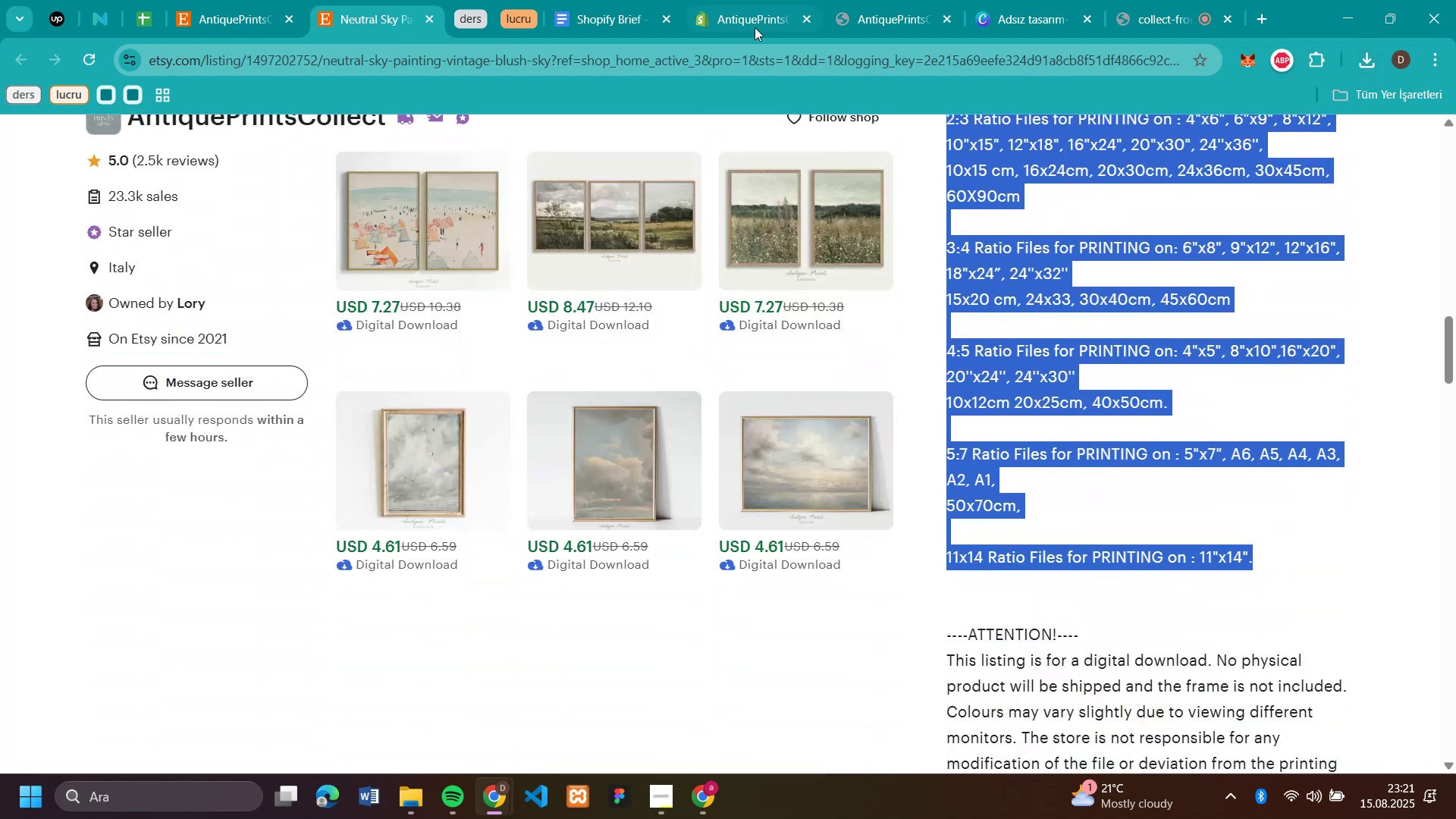 
left_click([752, 23])
 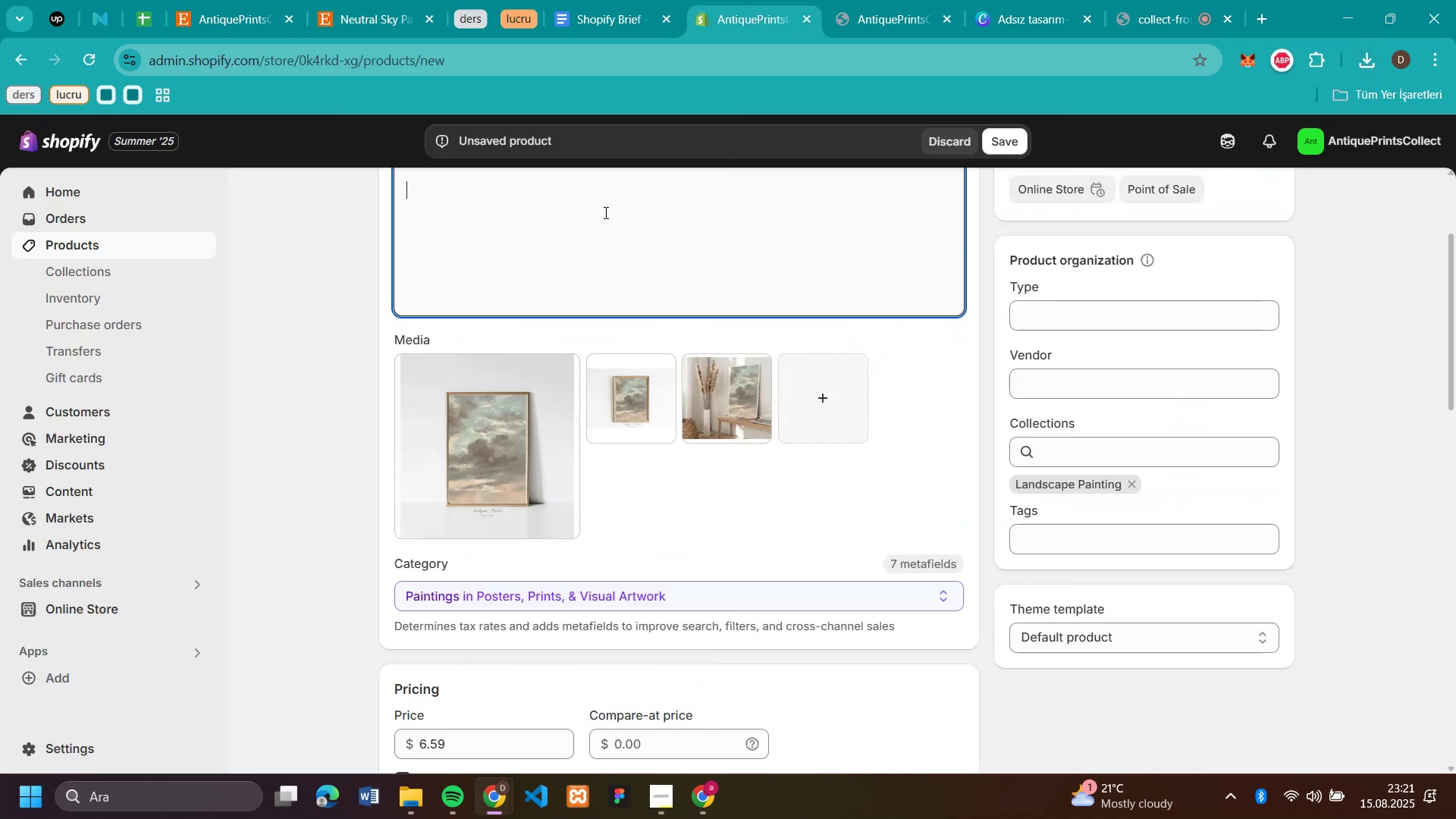 
key(Control+V)
 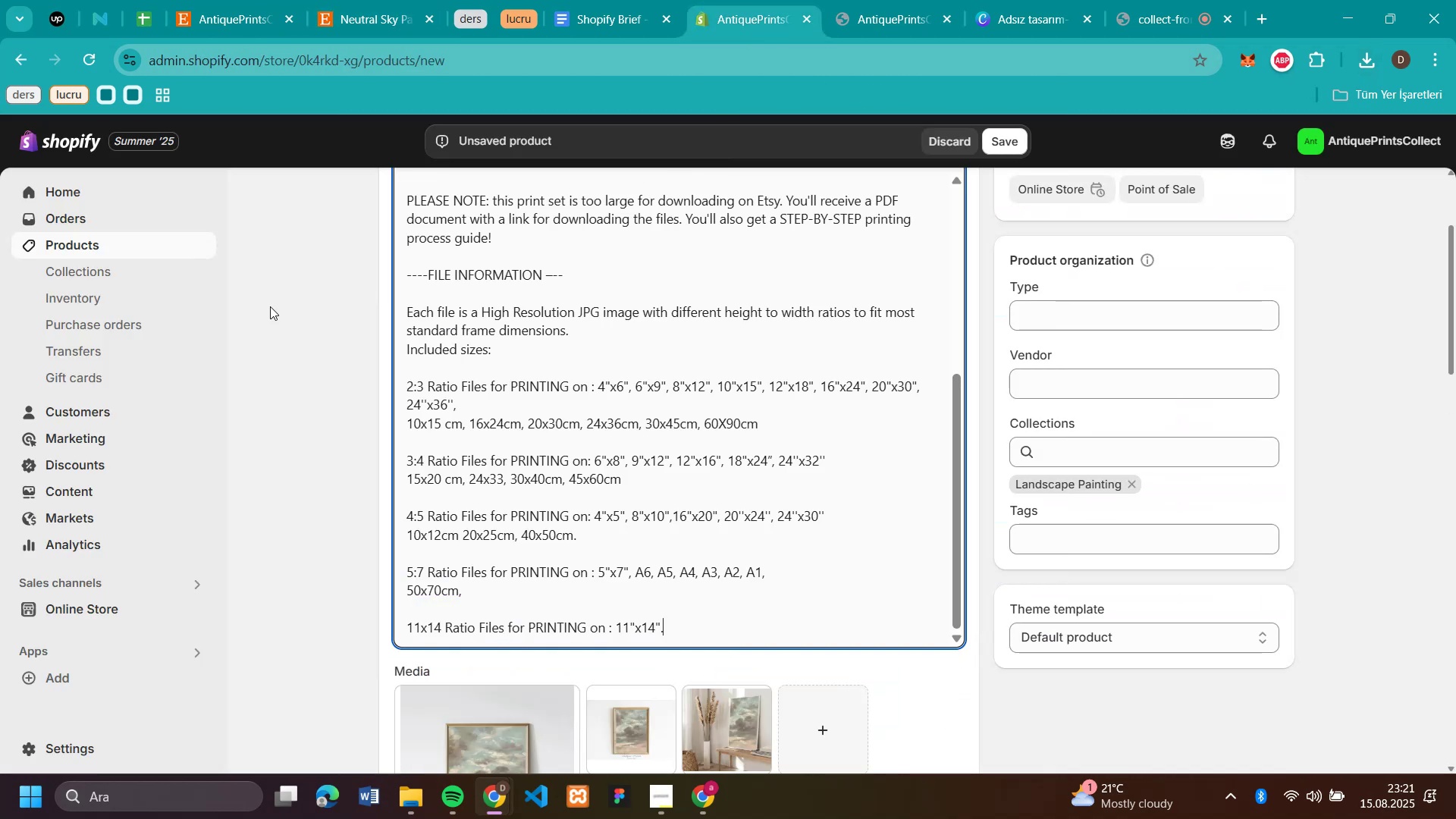 
left_click([259, 309])
 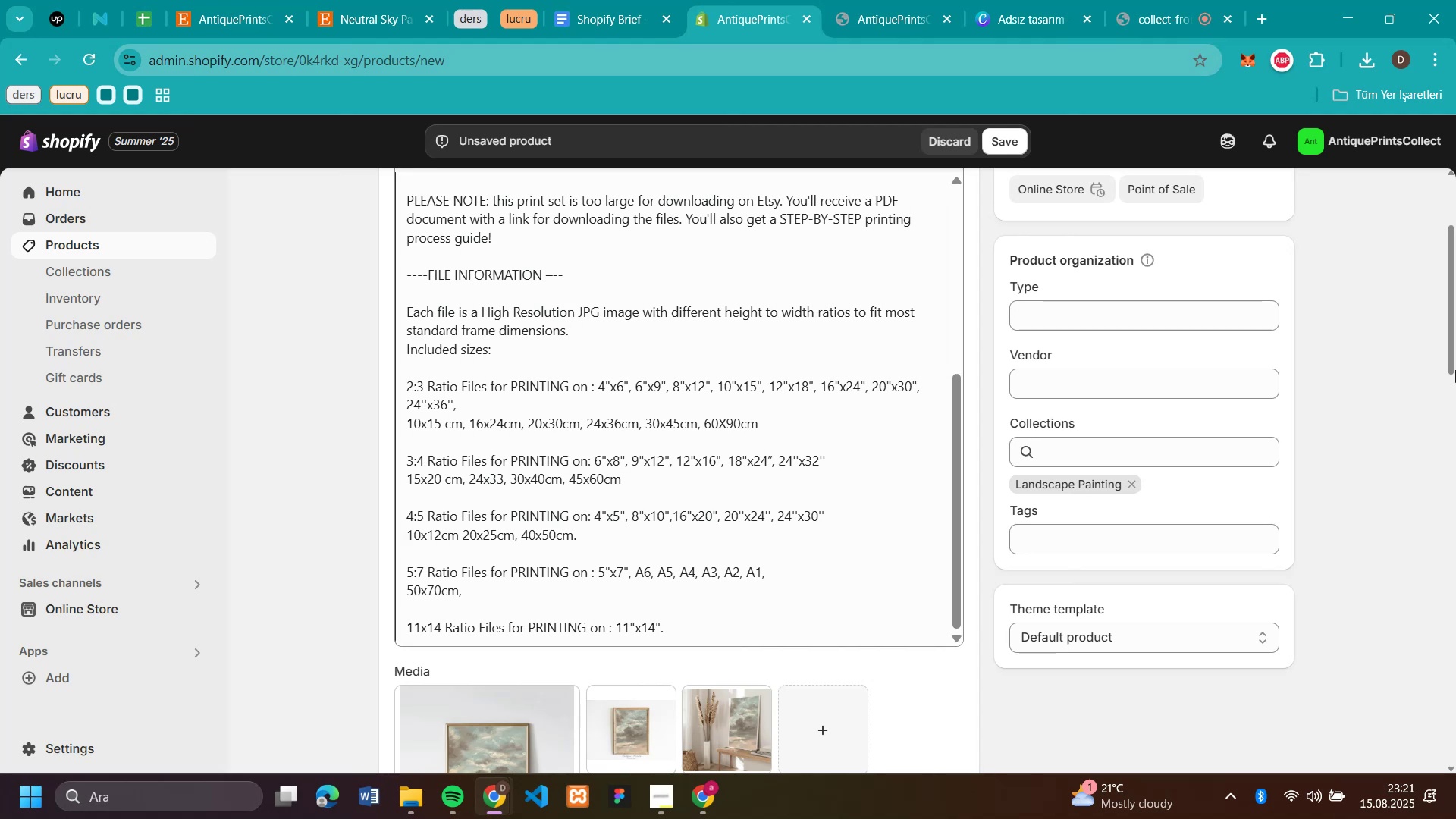 
scroll: coordinate [1455, 378], scroll_direction: down, amount: 4.0
 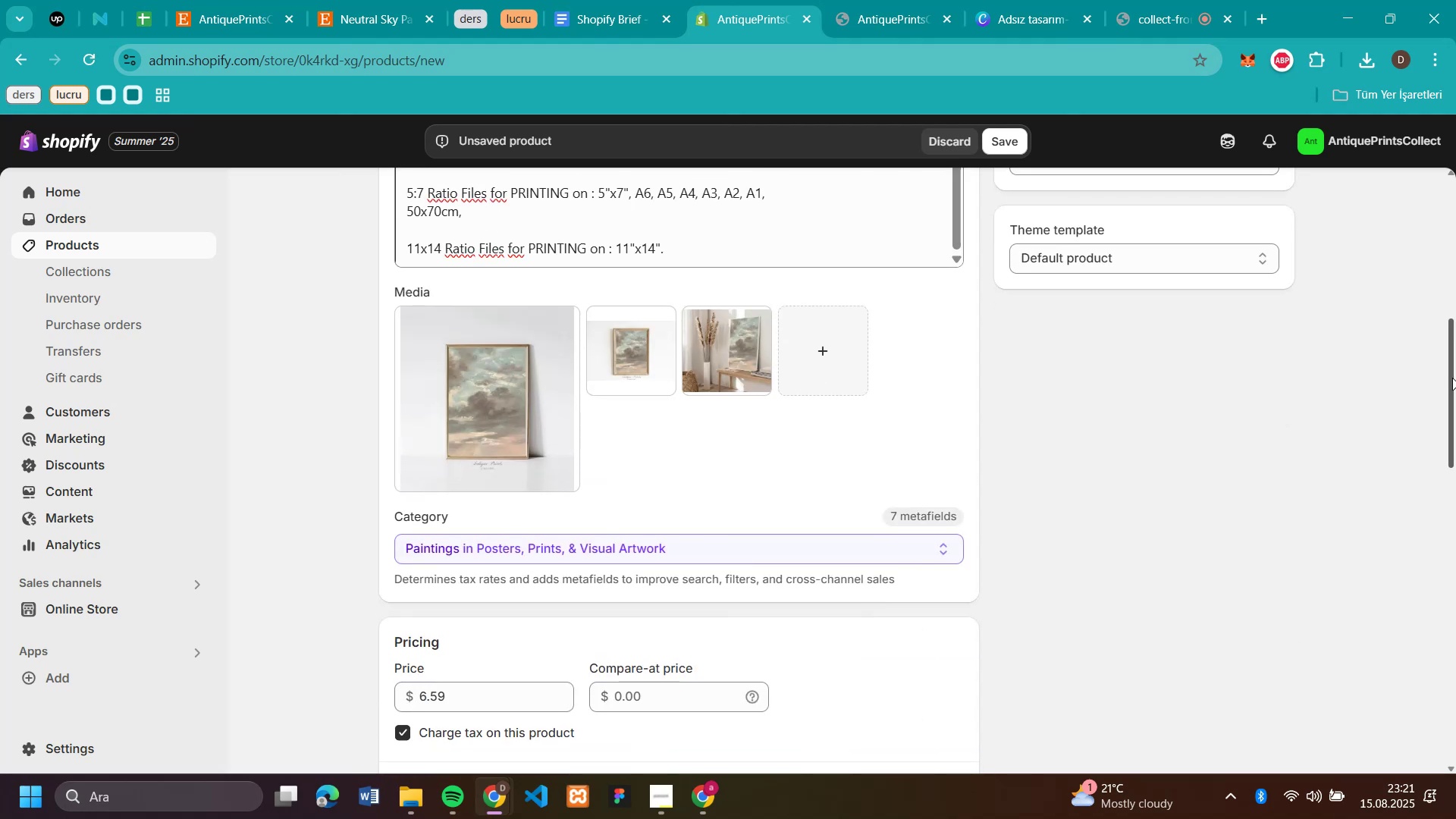 
scroll: coordinate [1161, 350], scroll_direction: up, amount: 12.0
 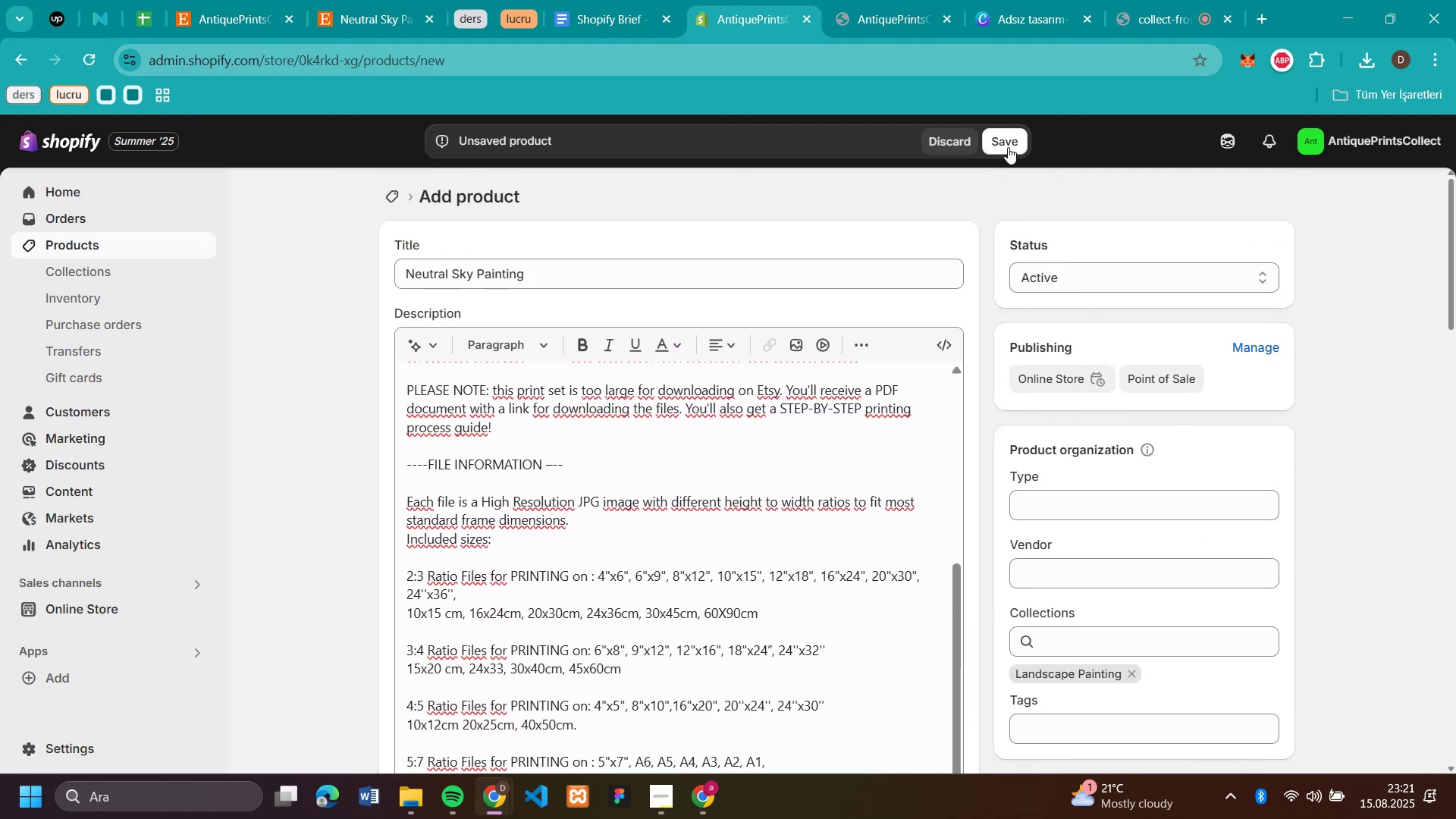 
left_click([1004, 136])
 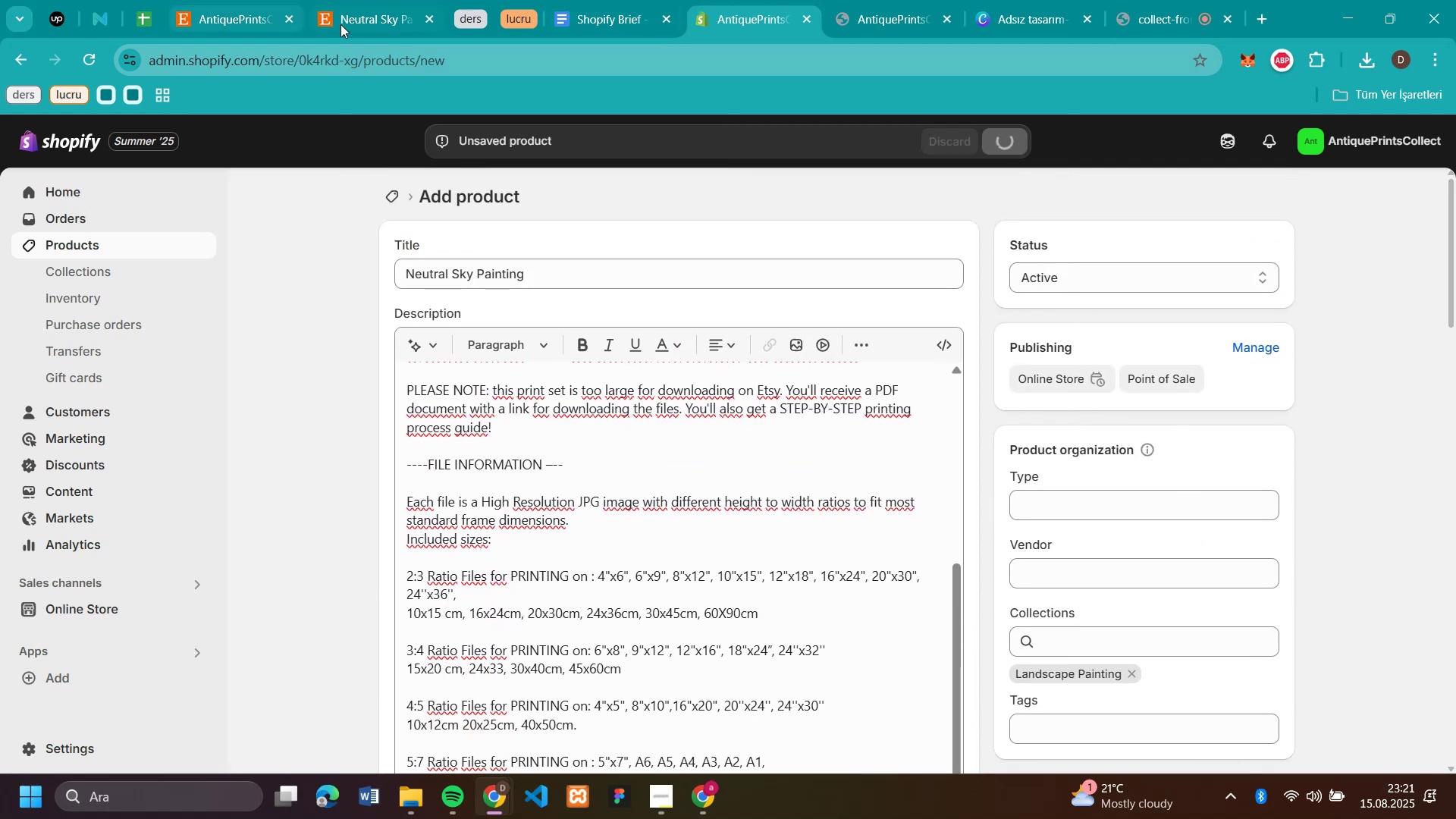 
left_click([427, 14])
 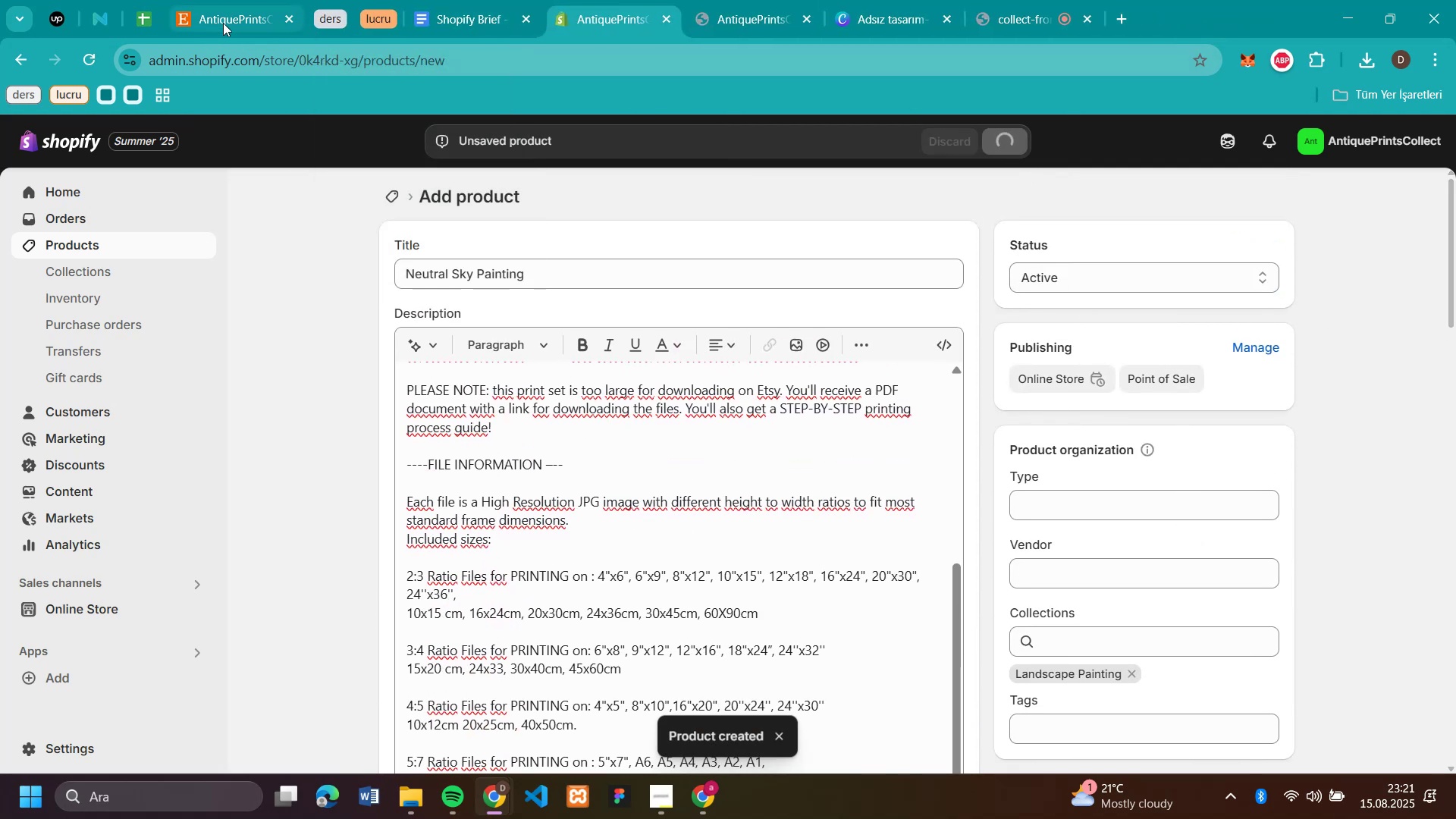 
left_click([224, 22])
 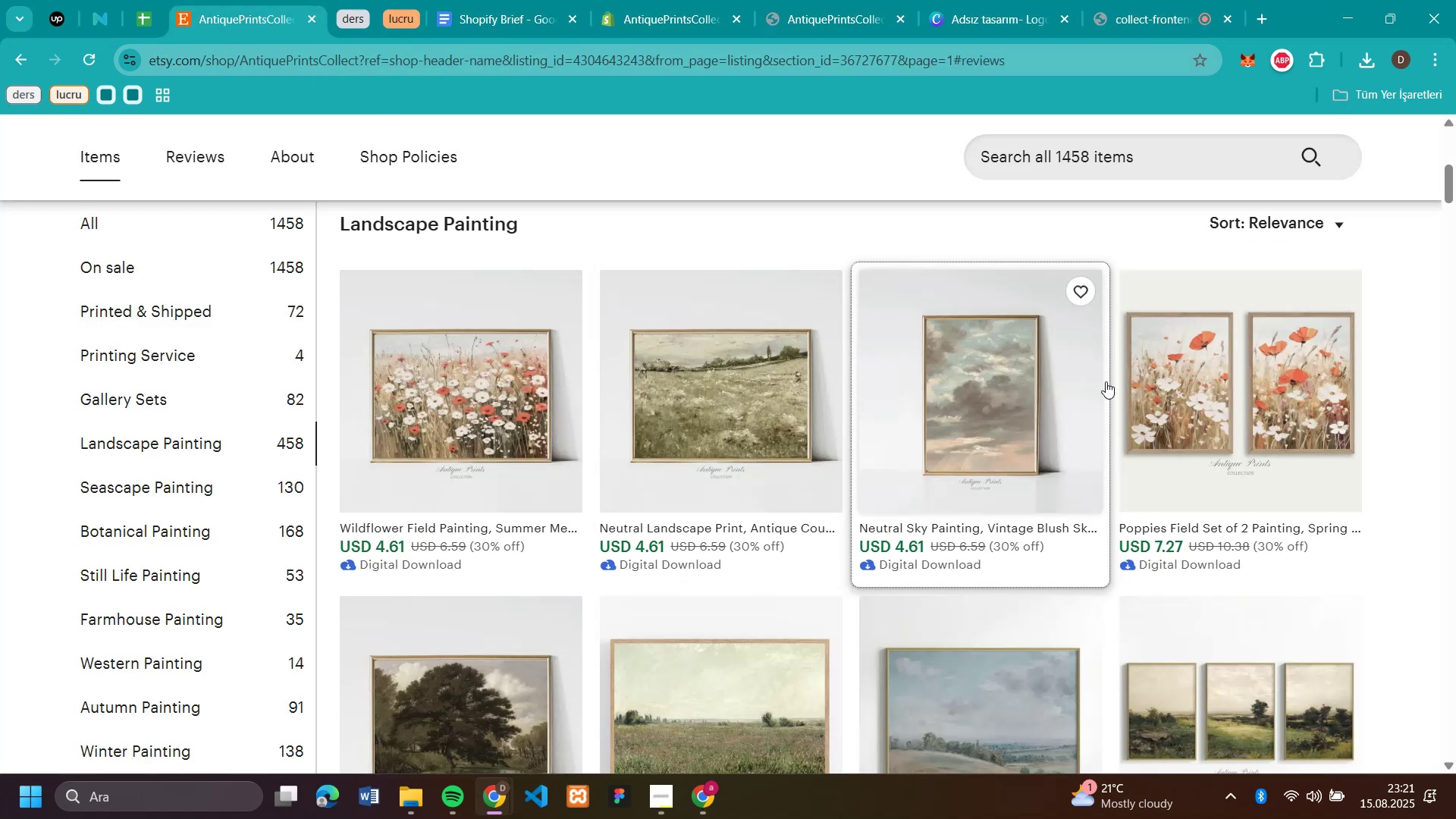 
left_click([1252, 372])
 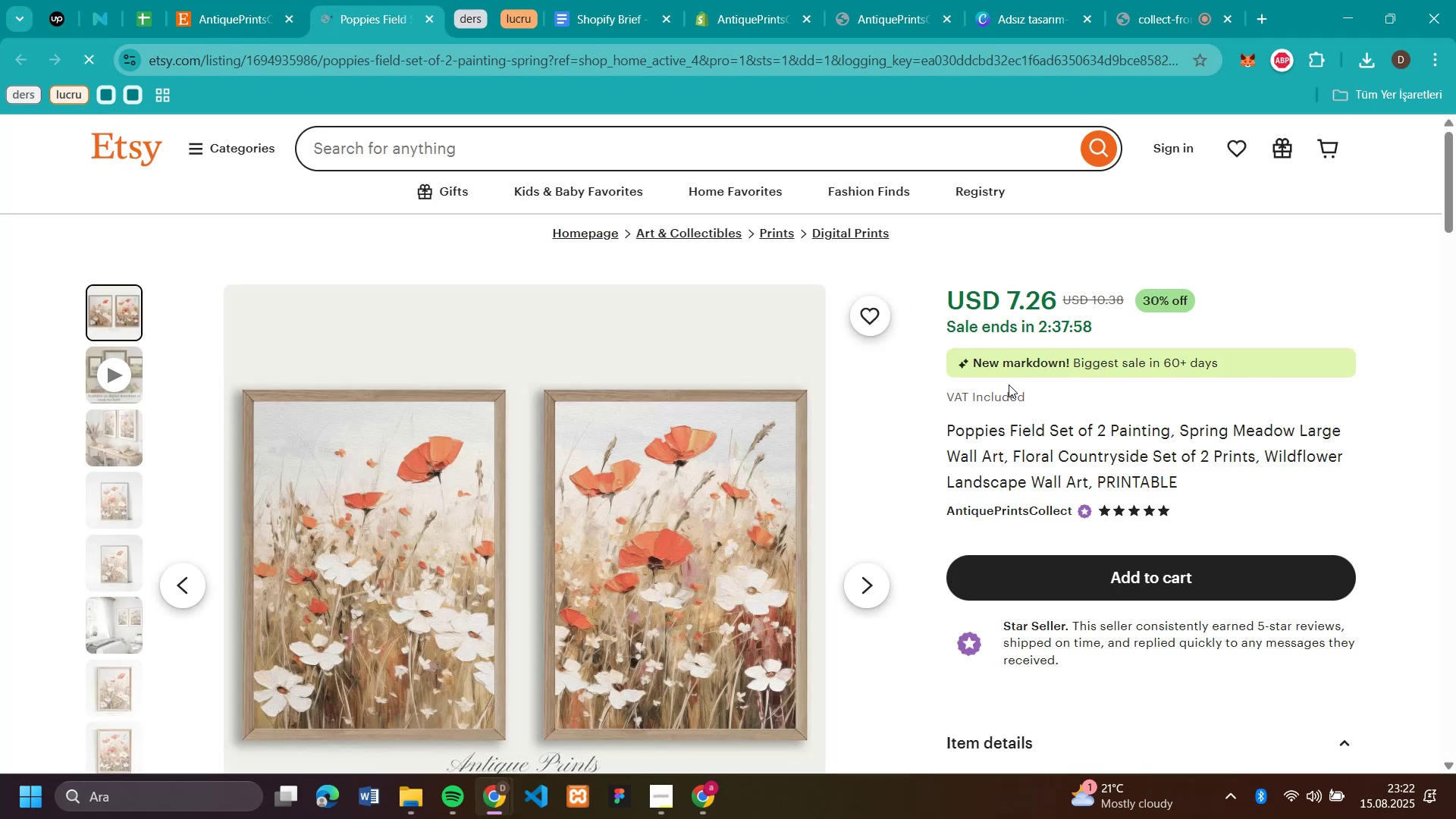 
right_click([606, 447])
 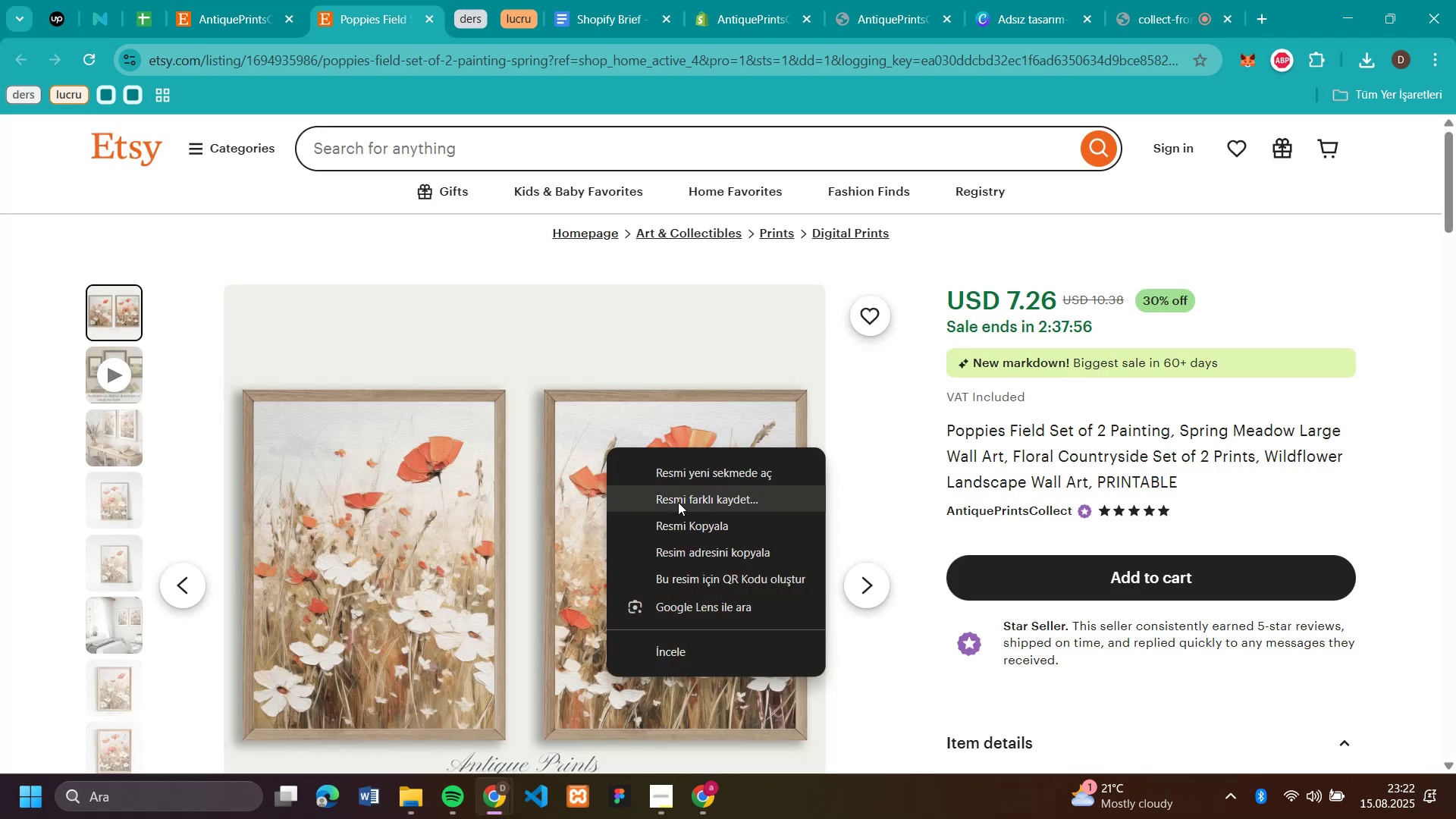 
left_click([678, 502])
 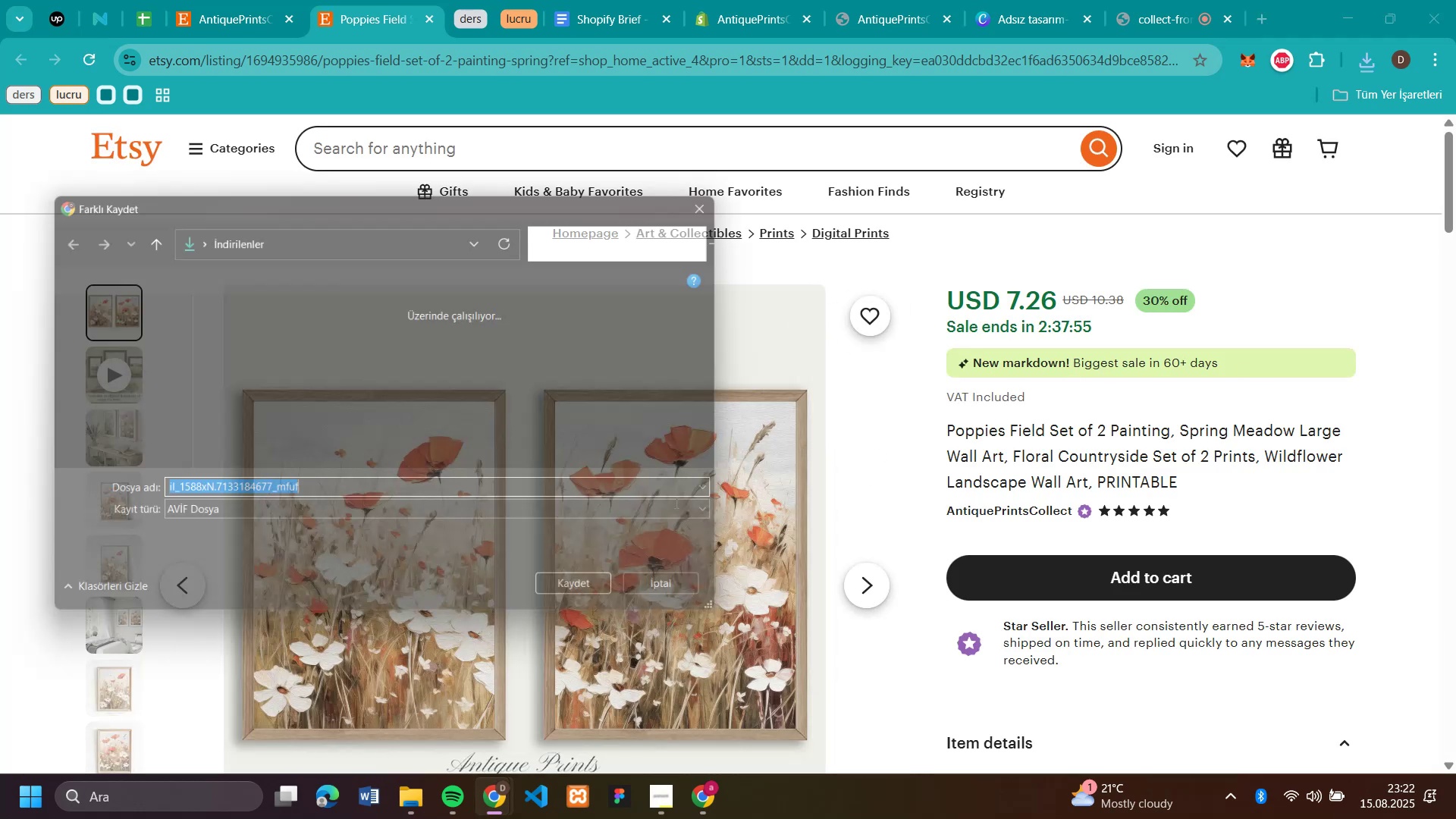 
key(Enter)
 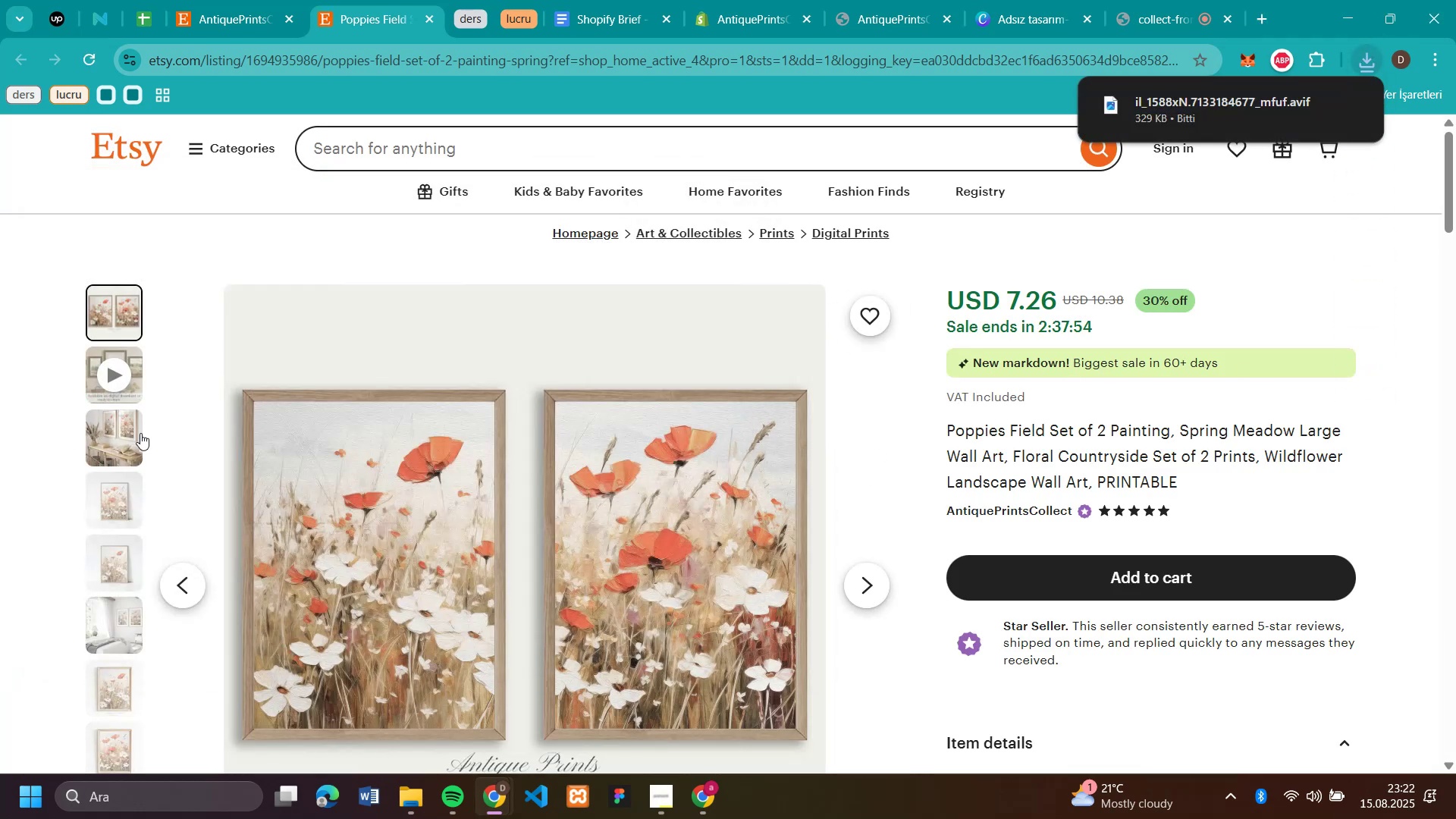 
left_click([124, 437])
 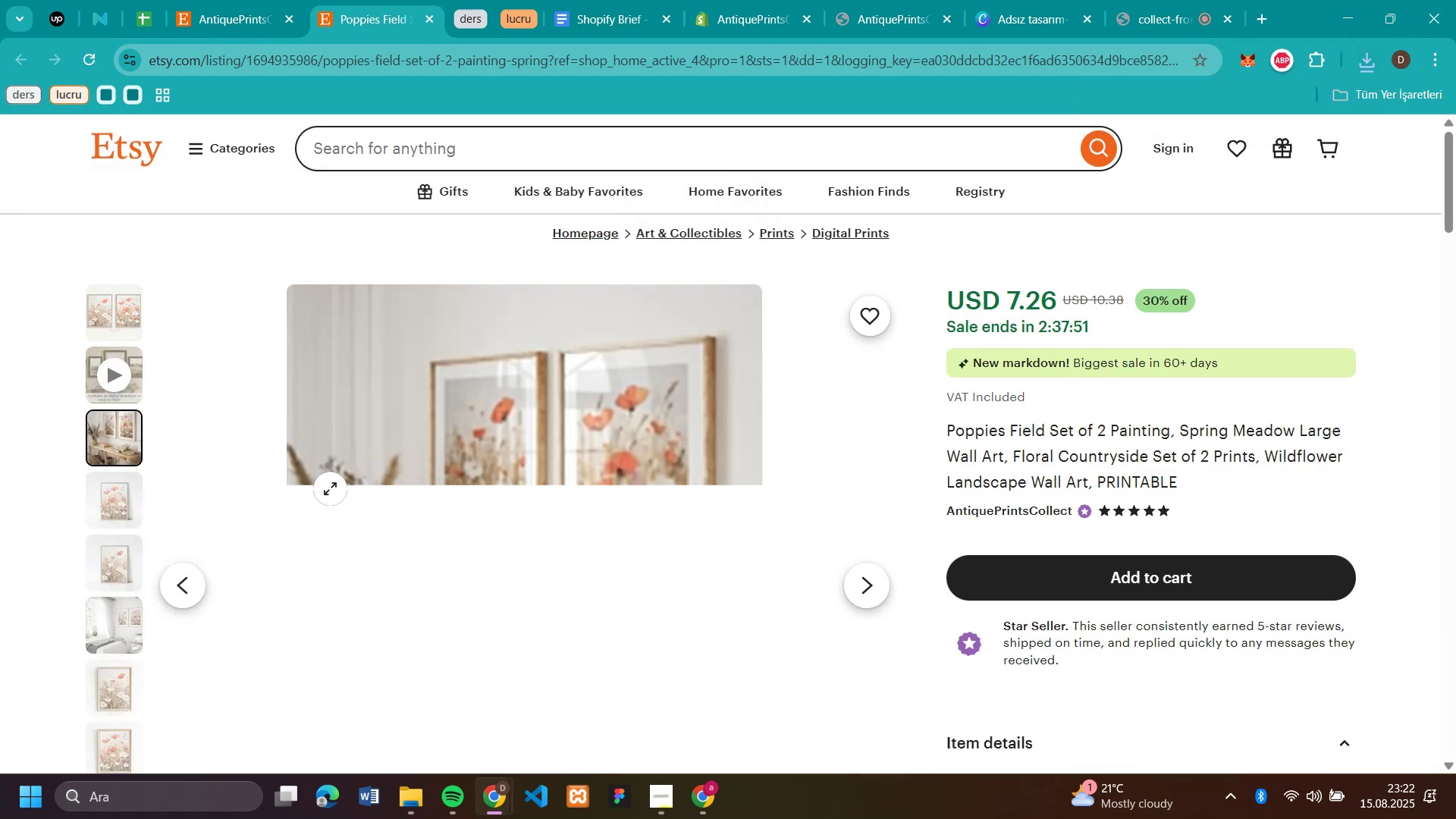 
right_click([330, 488])
 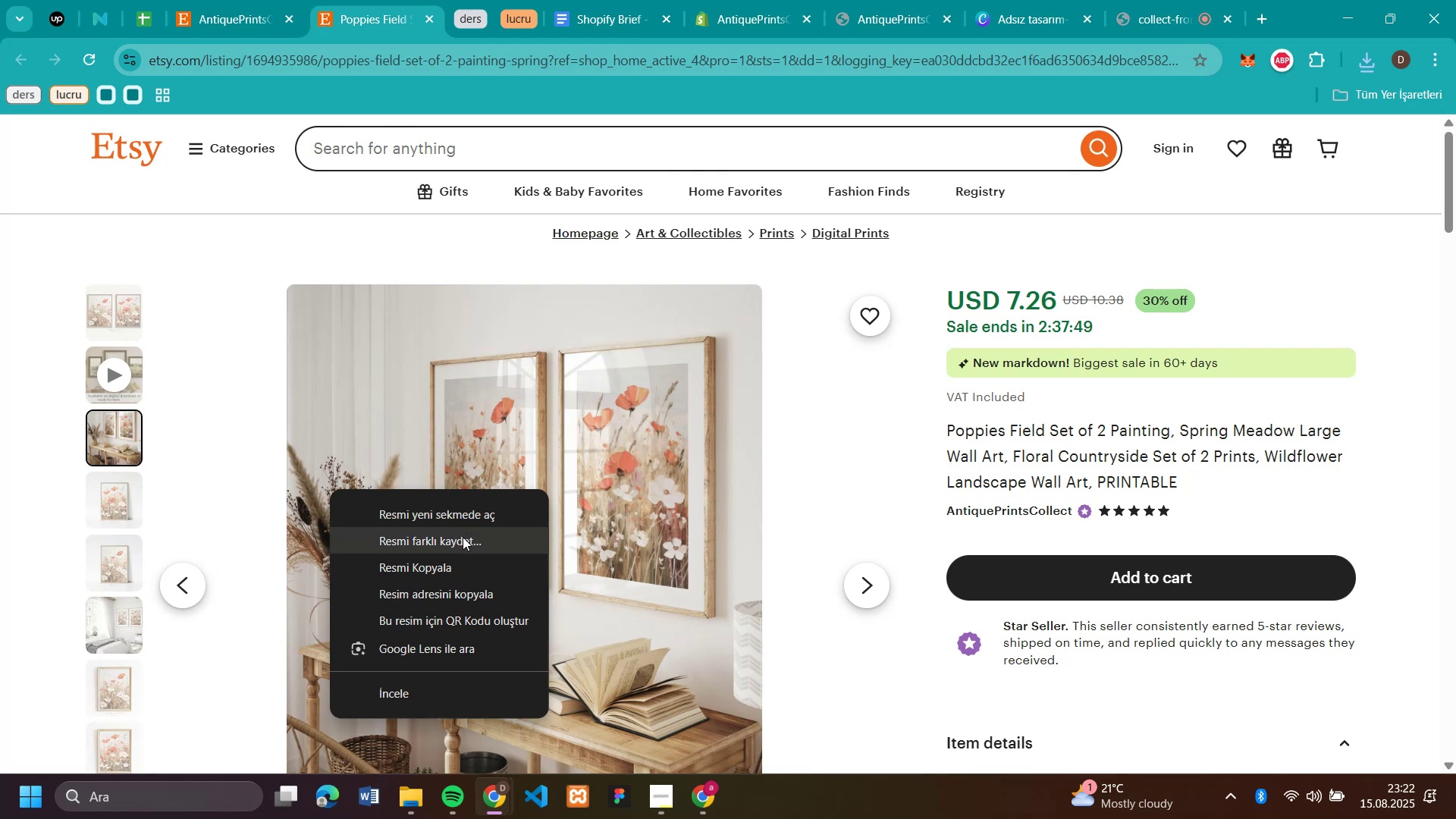 
left_click([463, 537])
 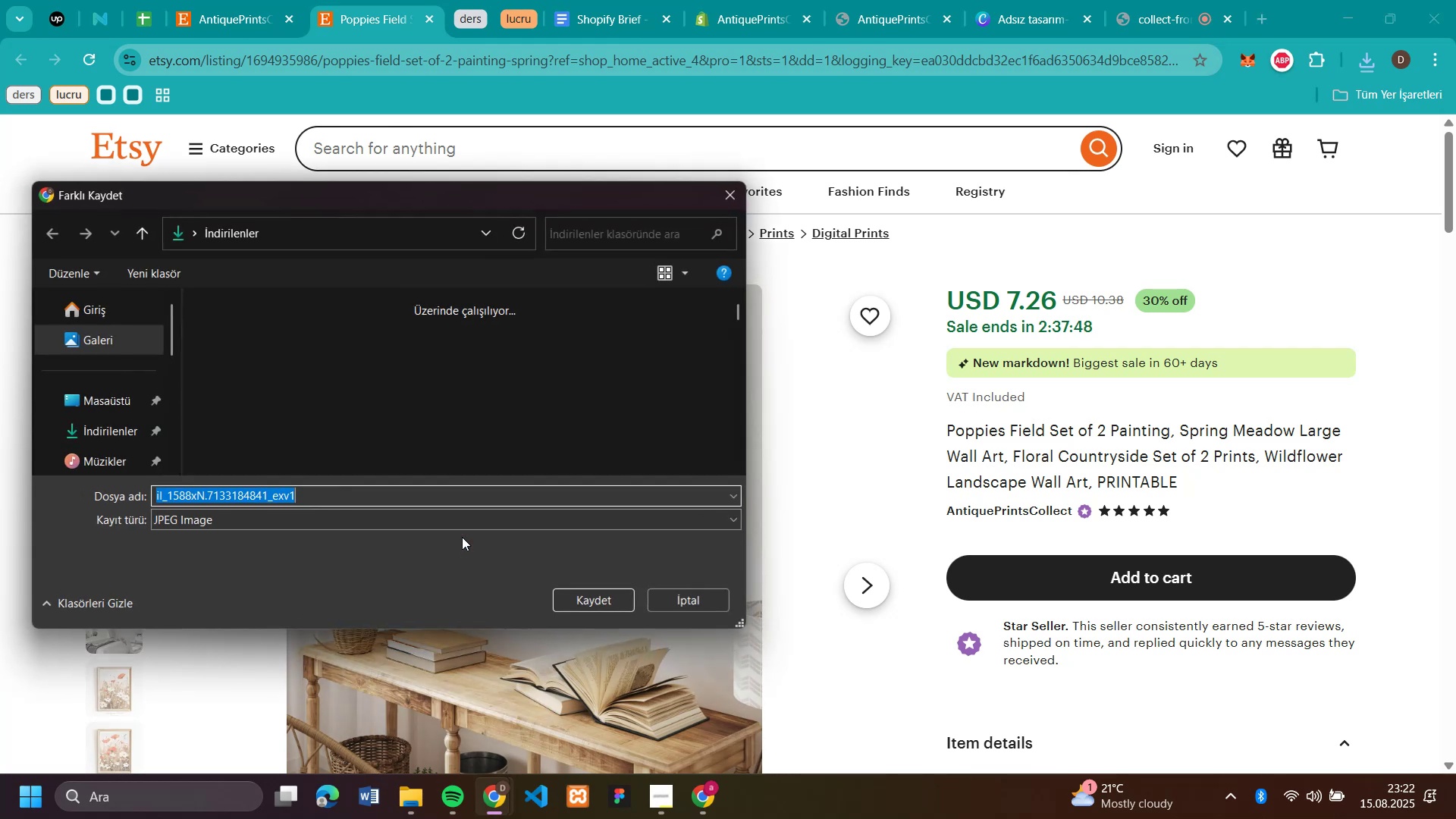 
key(Enter)
 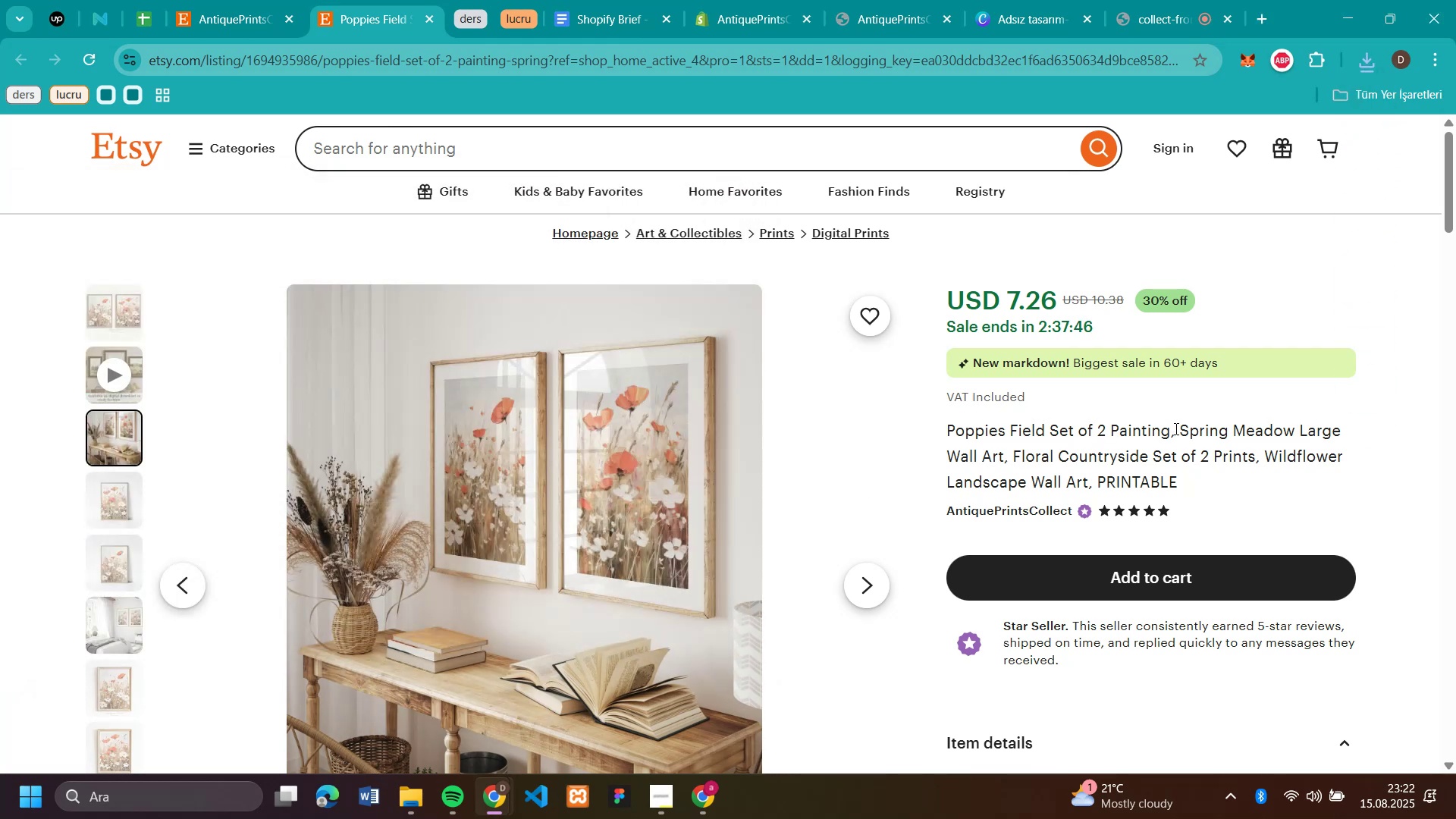 
left_click_drag(start_coordinate=[1169, 429], to_coordinate=[948, 420])
 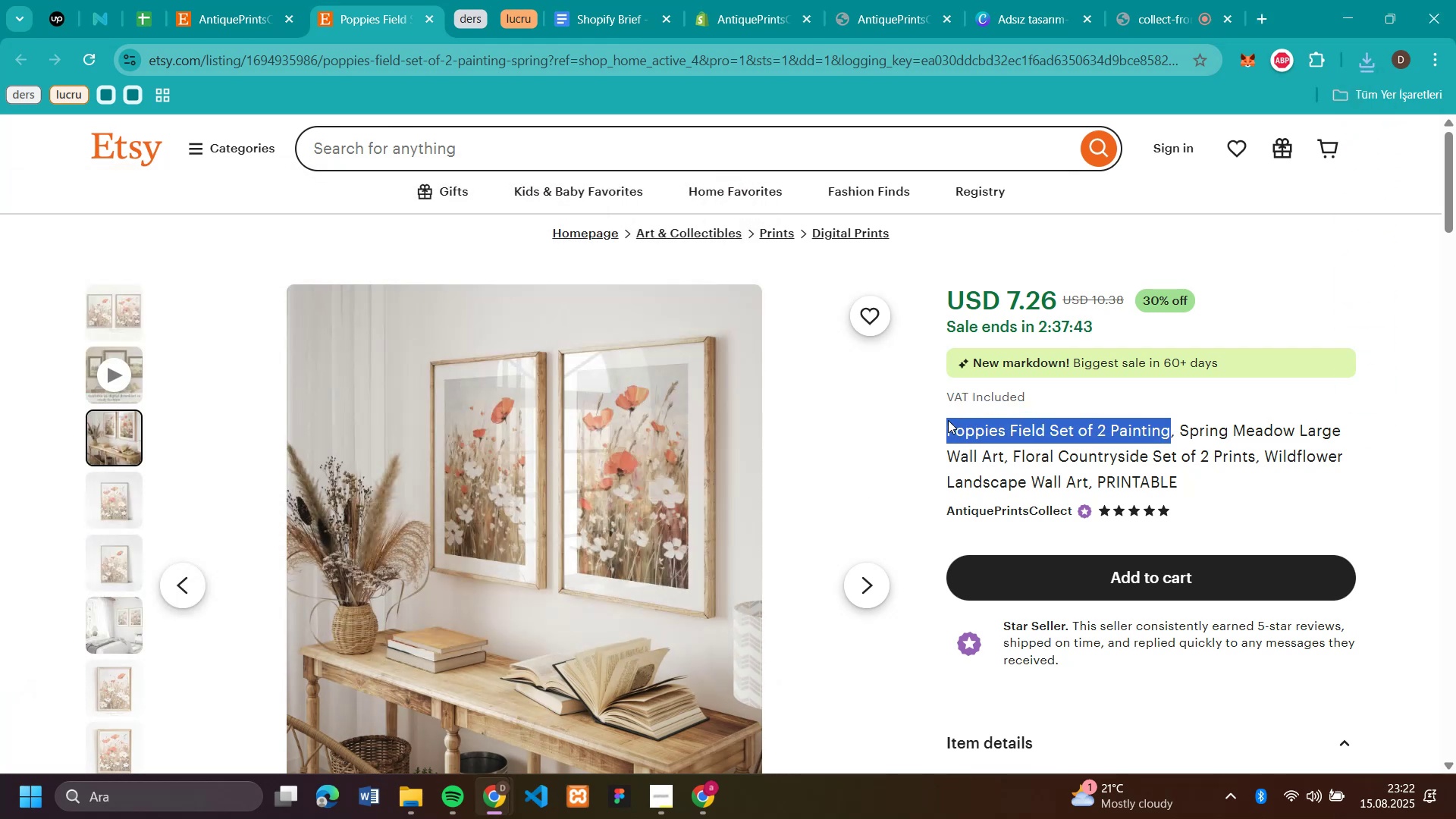 
key(Control+C)
 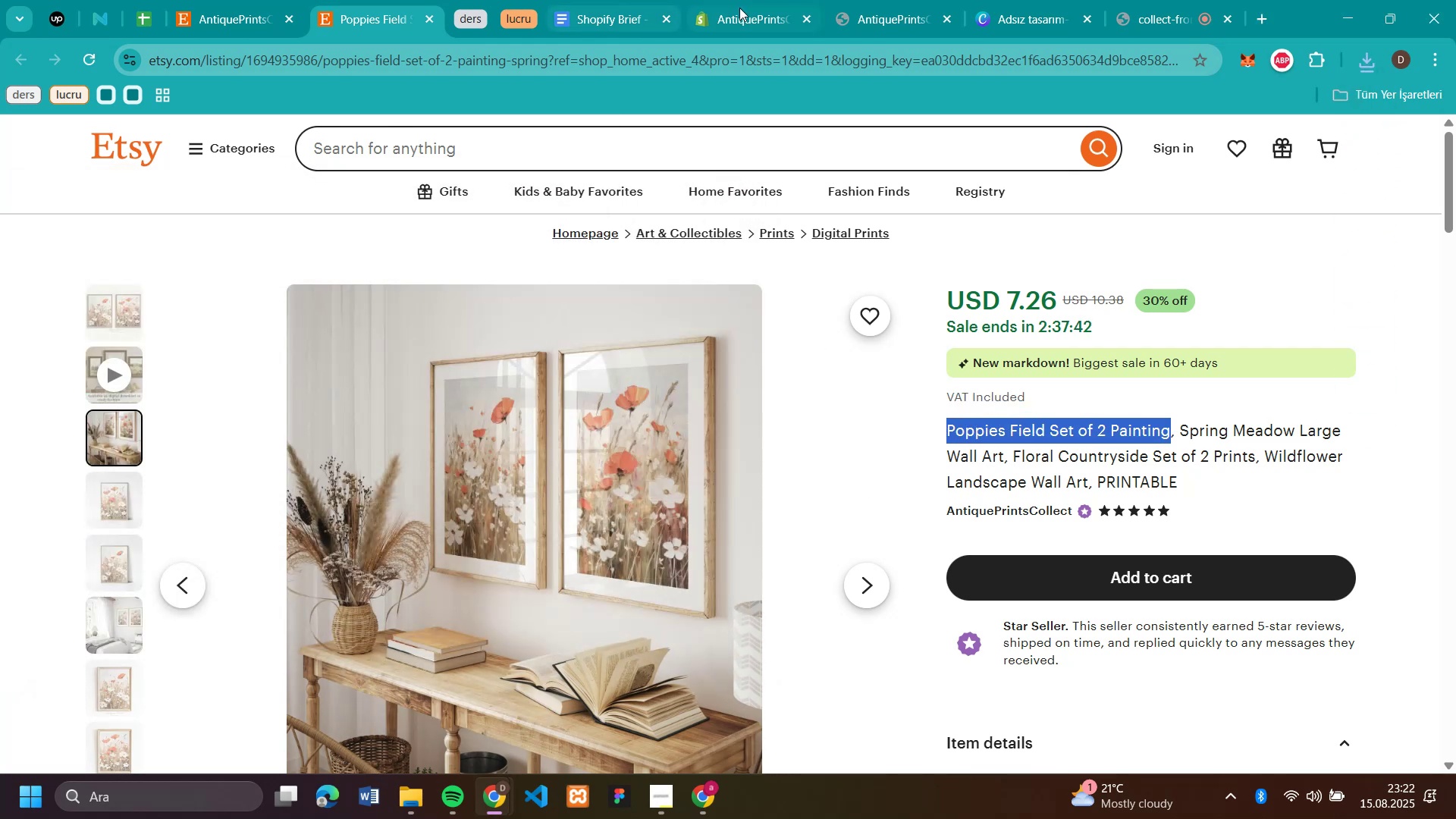 
left_click([739, 8])
 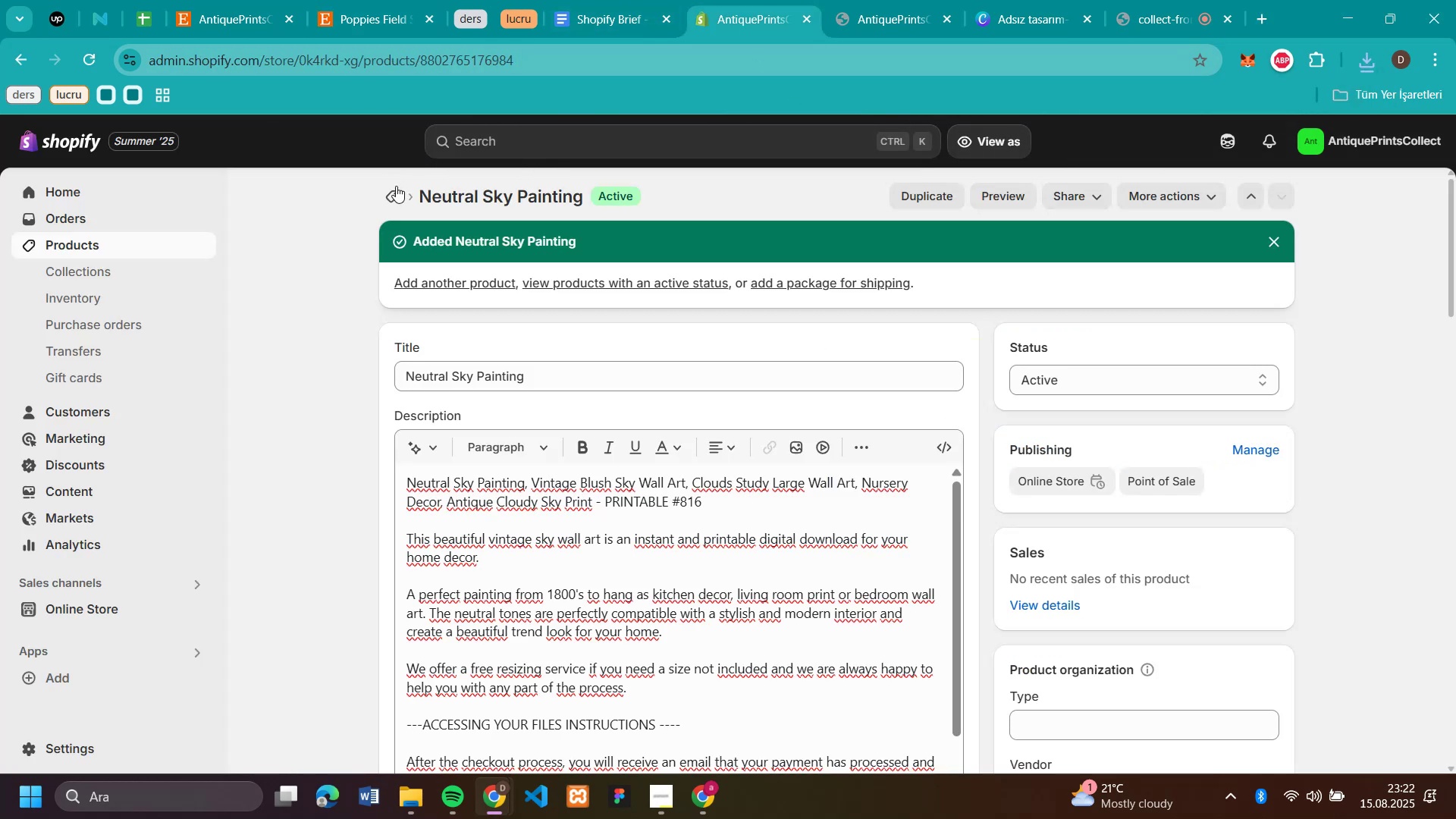 
left_click([390, 199])
 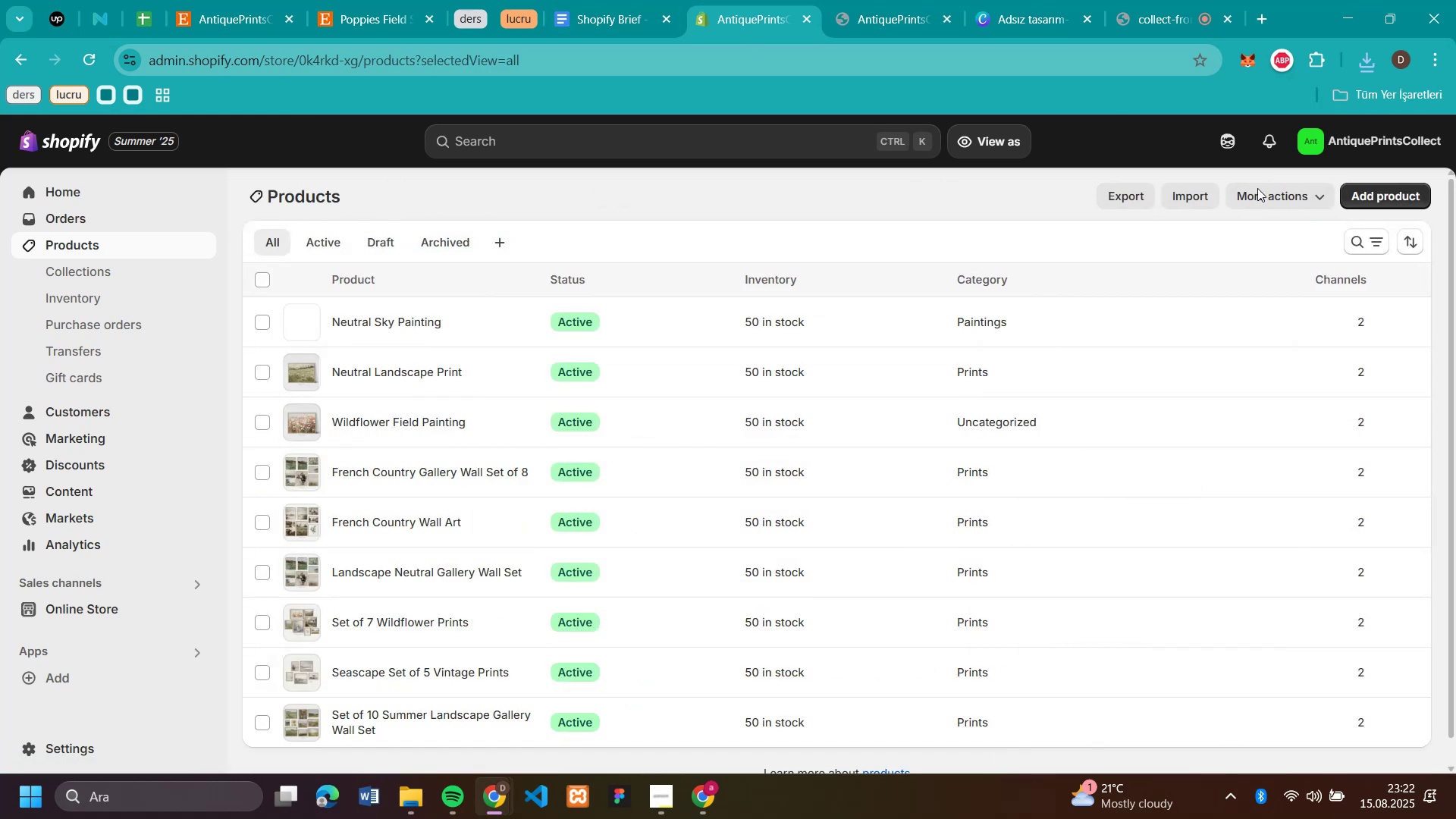 
left_click([1369, 199])
 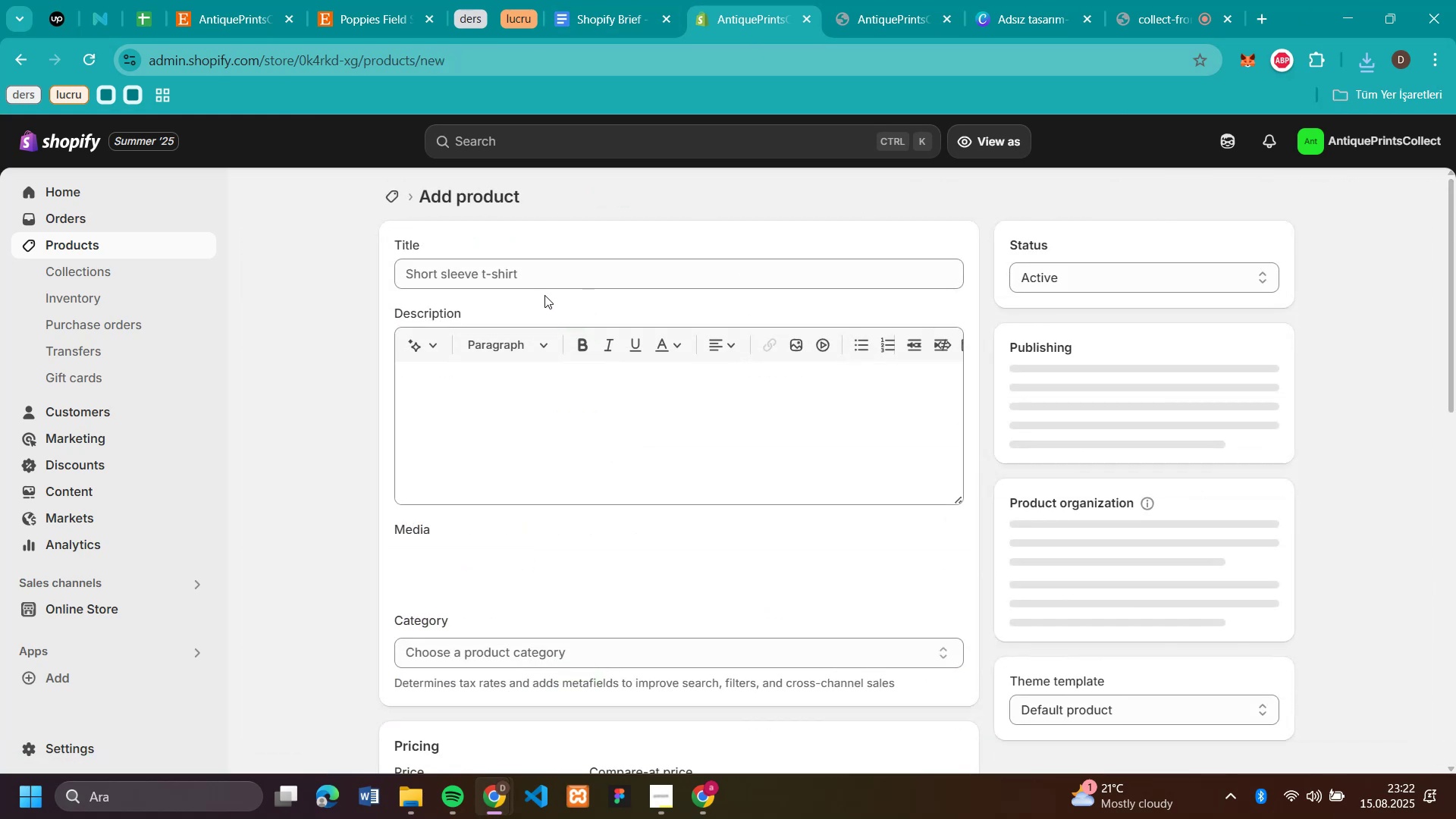 
left_click([515, 265])
 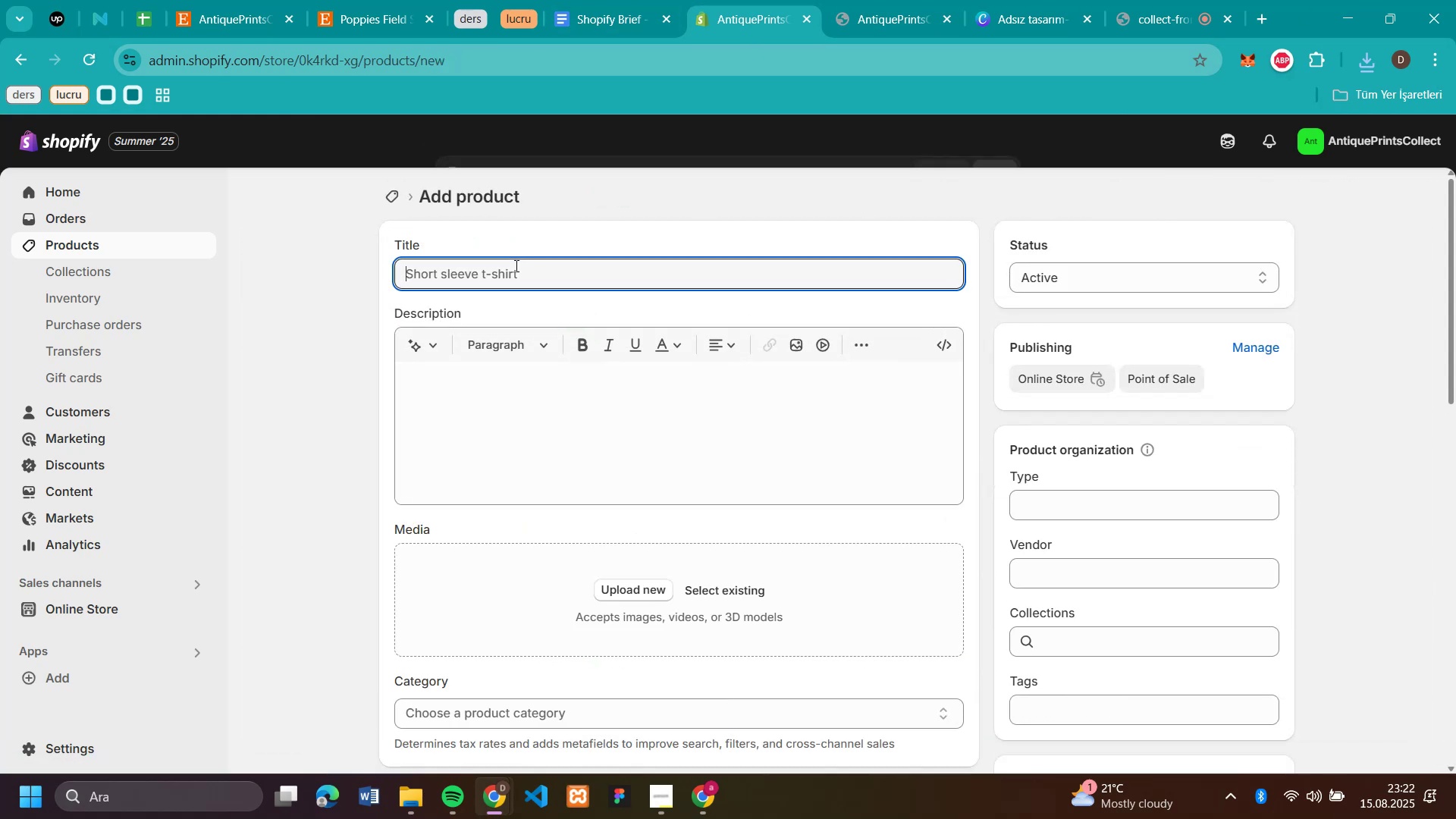 
key(Control+V)
 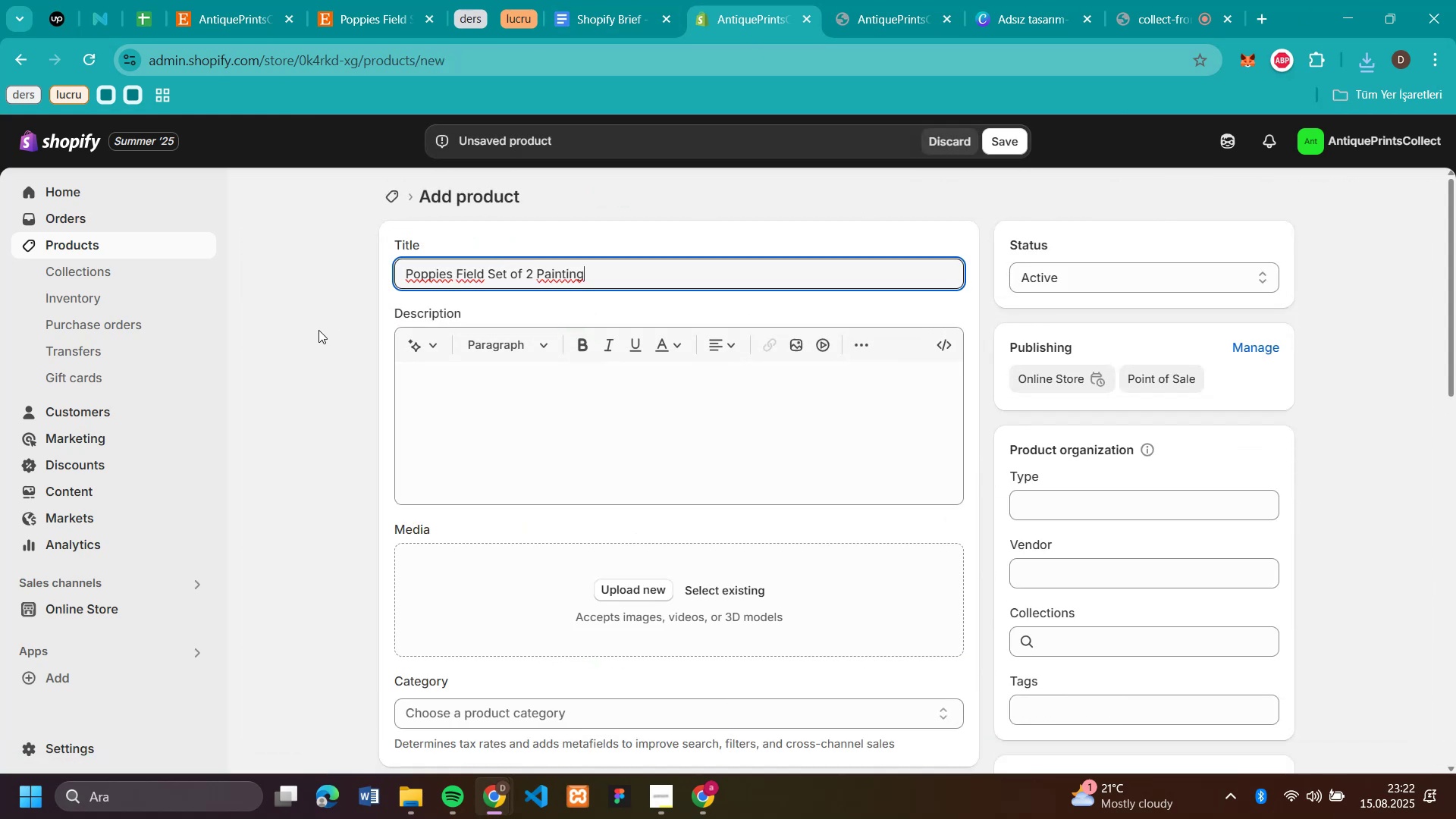 
left_click_drag(start_coordinate=[300, 331], to_coordinate=[299, 322])
 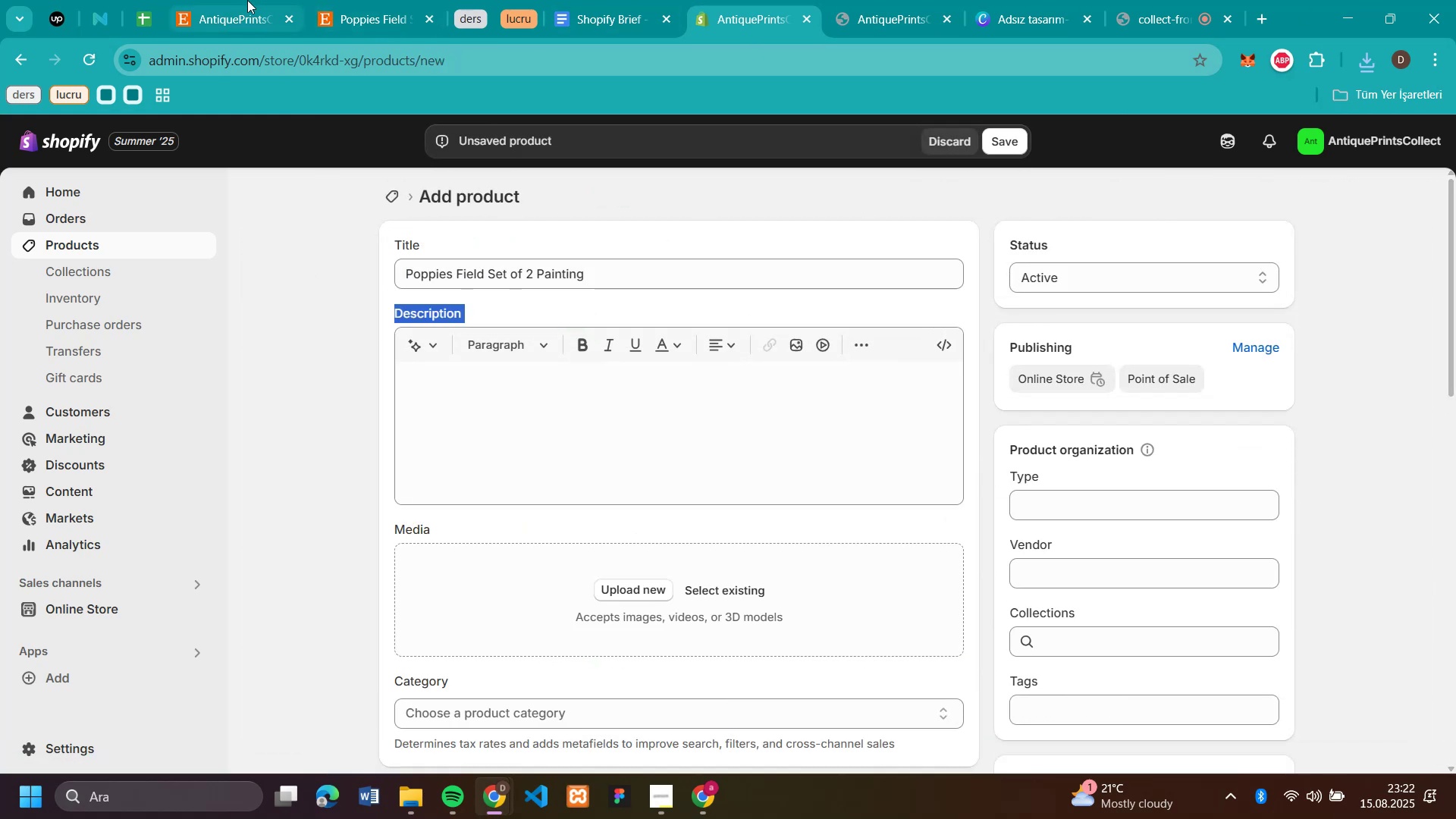 
left_click([375, 11])
 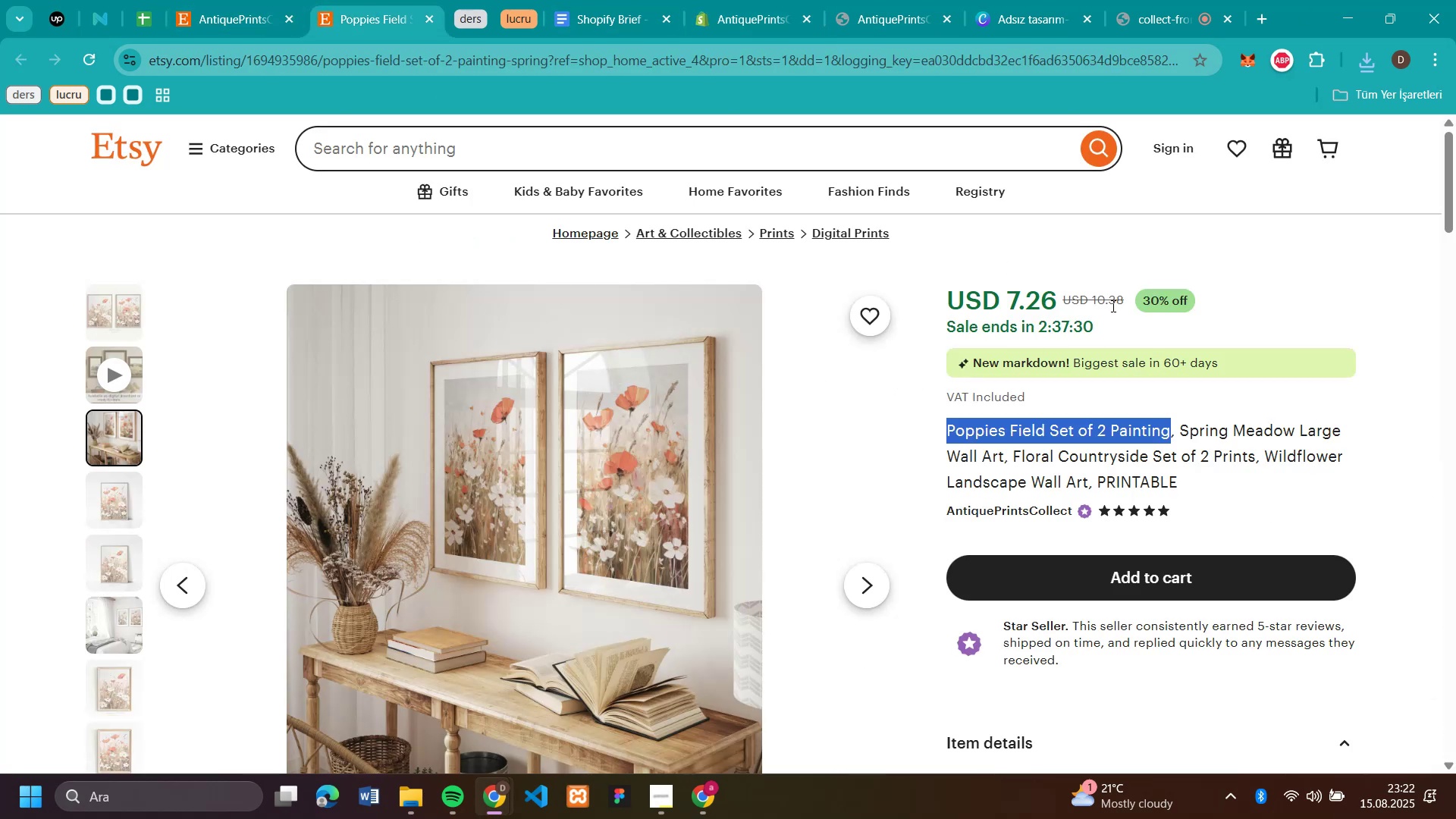 
left_click_drag(start_coordinate=[1126, 299], to_coordinate=[1091, 303])
 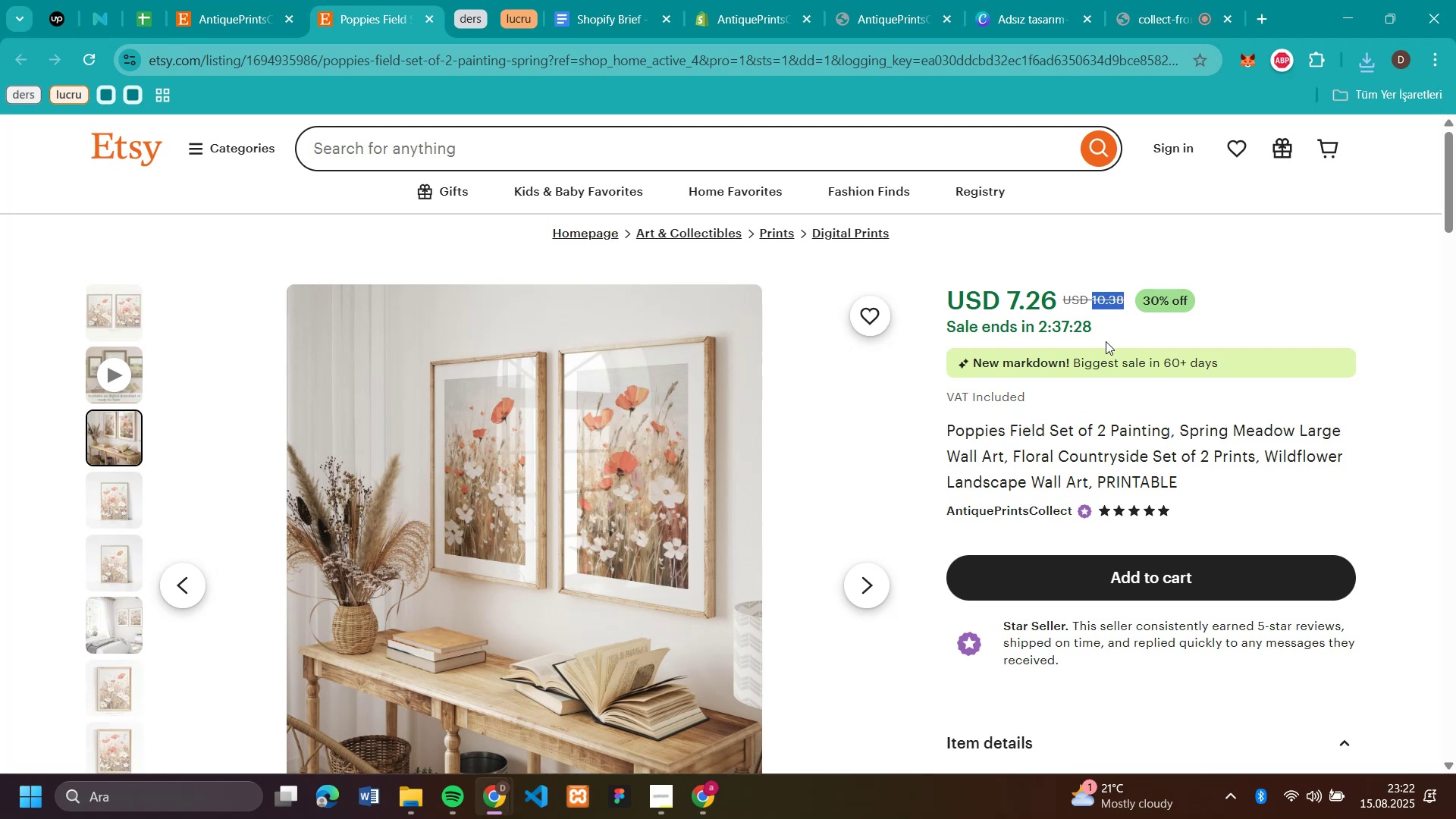 
key(Control+C)
 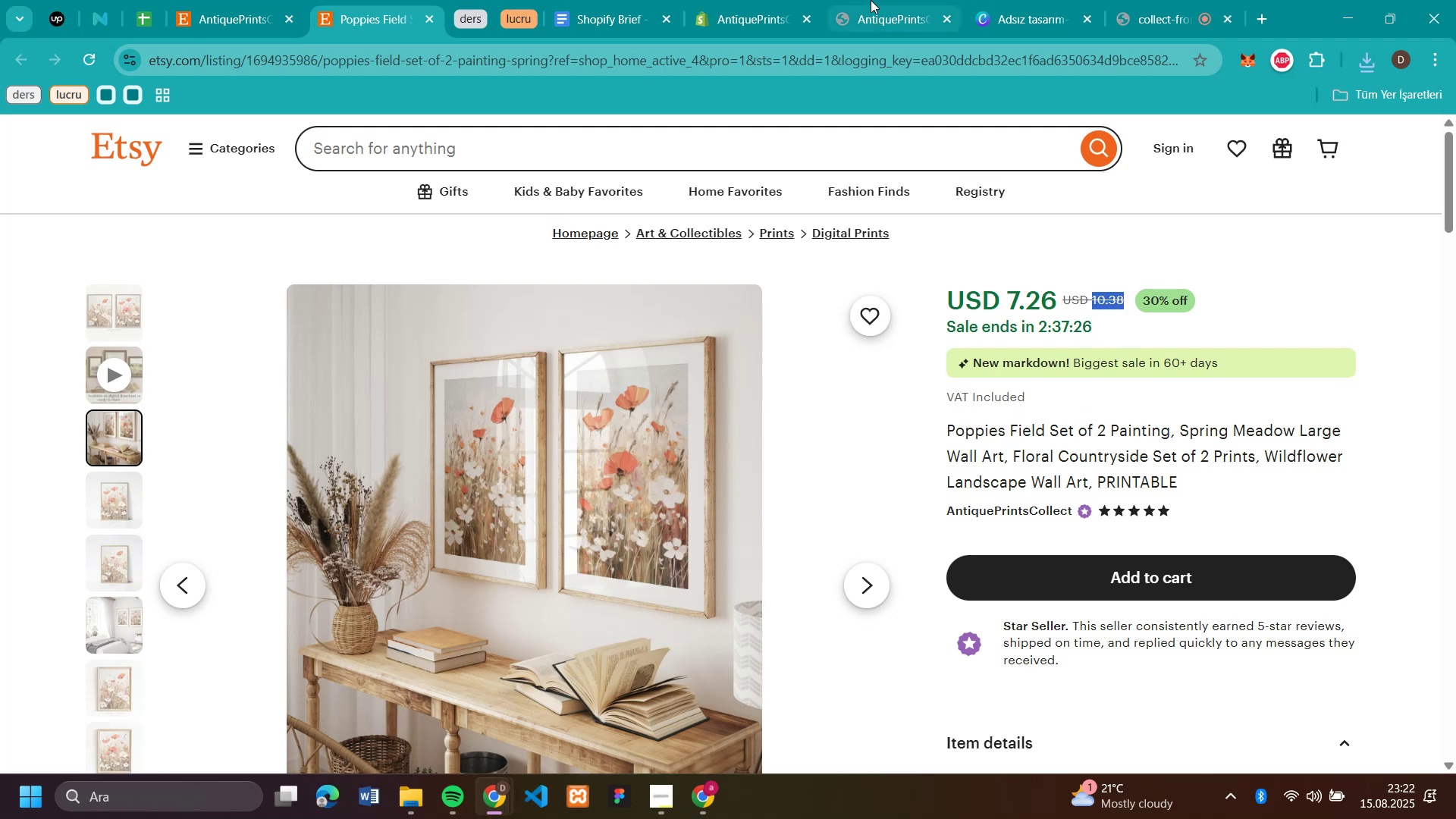 
left_click([774, 11])
 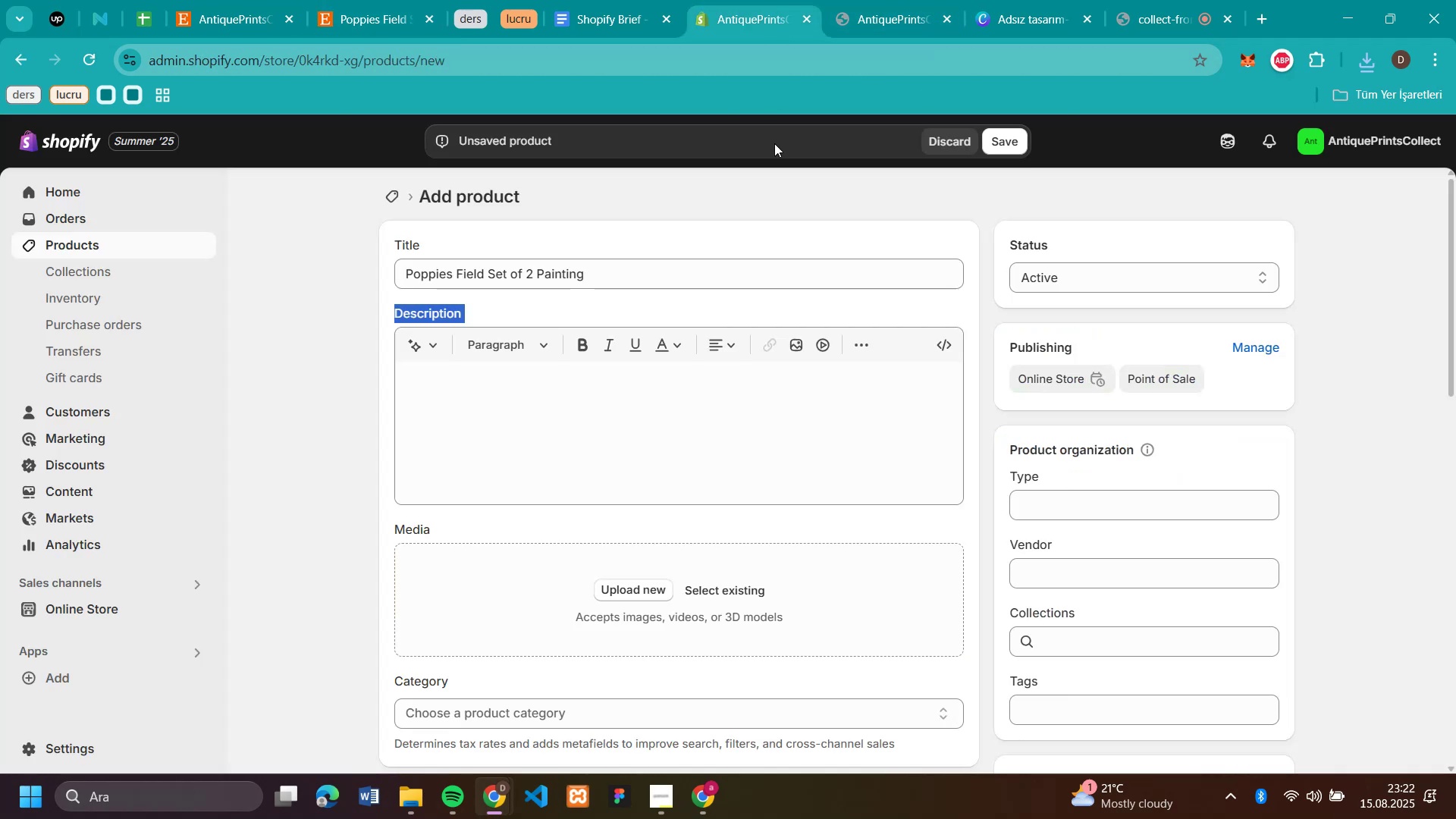 
scroll: coordinate [774, 391], scroll_direction: down, amount: 2.0
 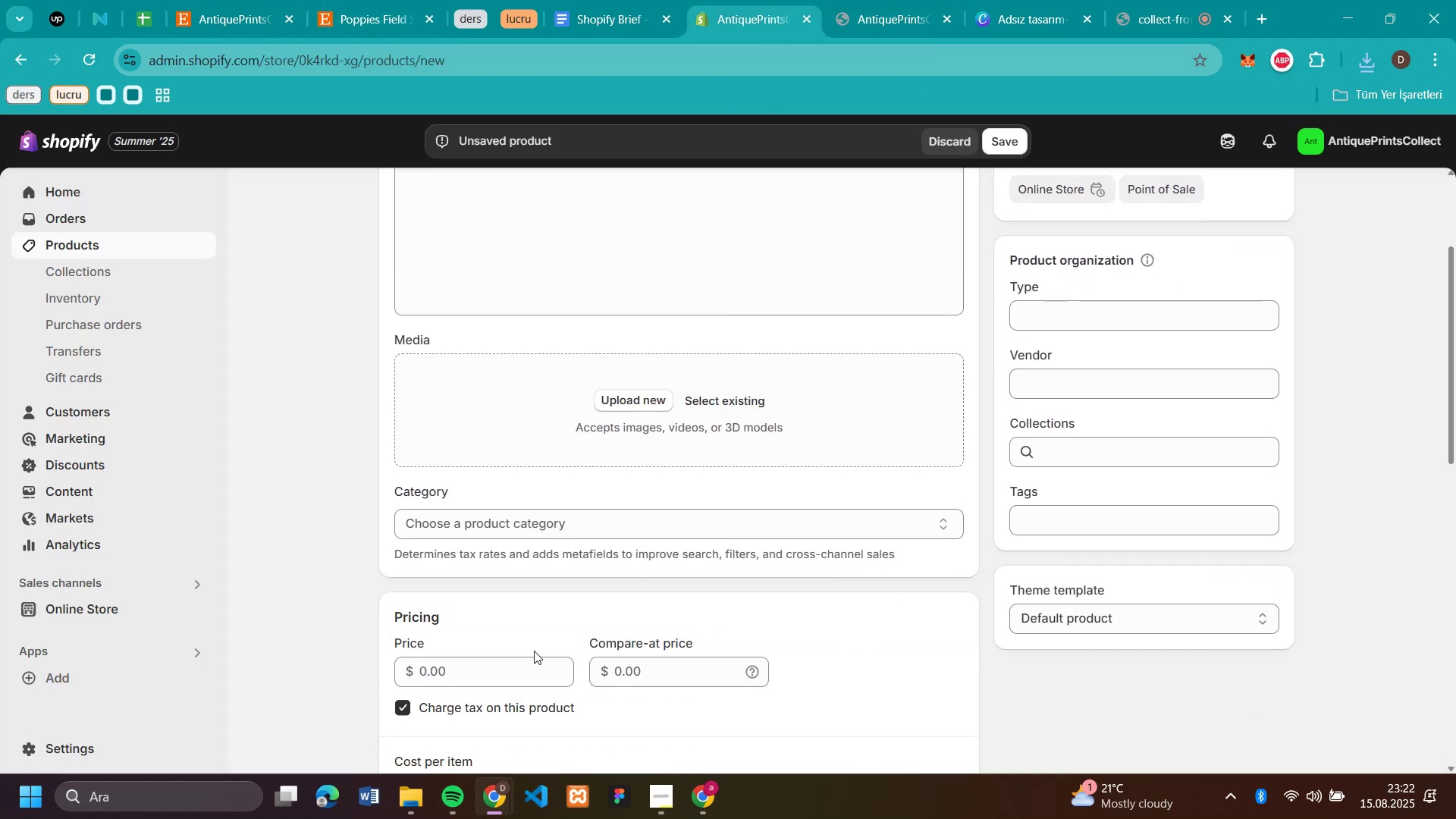 
left_click([528, 657])
 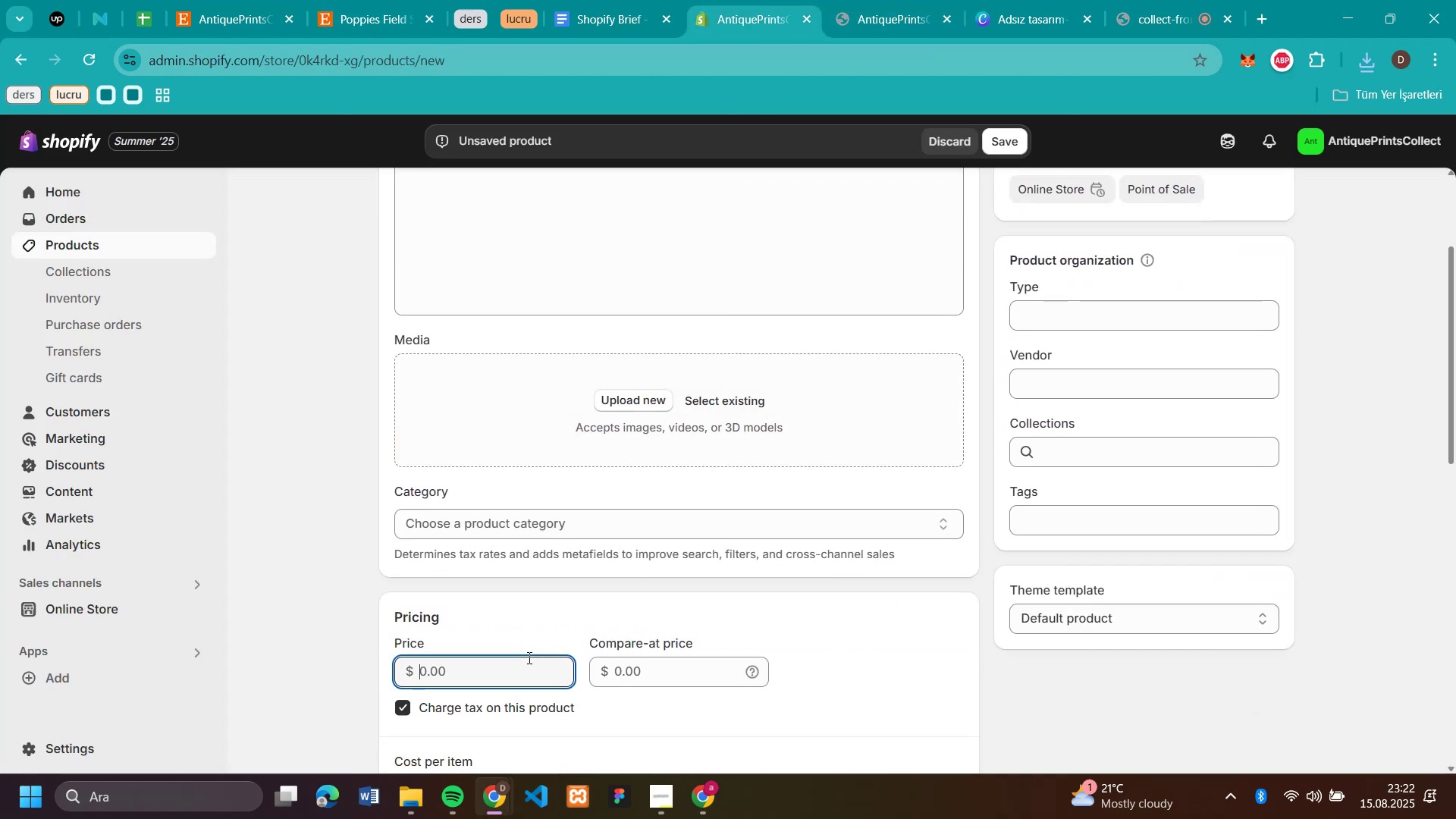 
key(Control+V)
 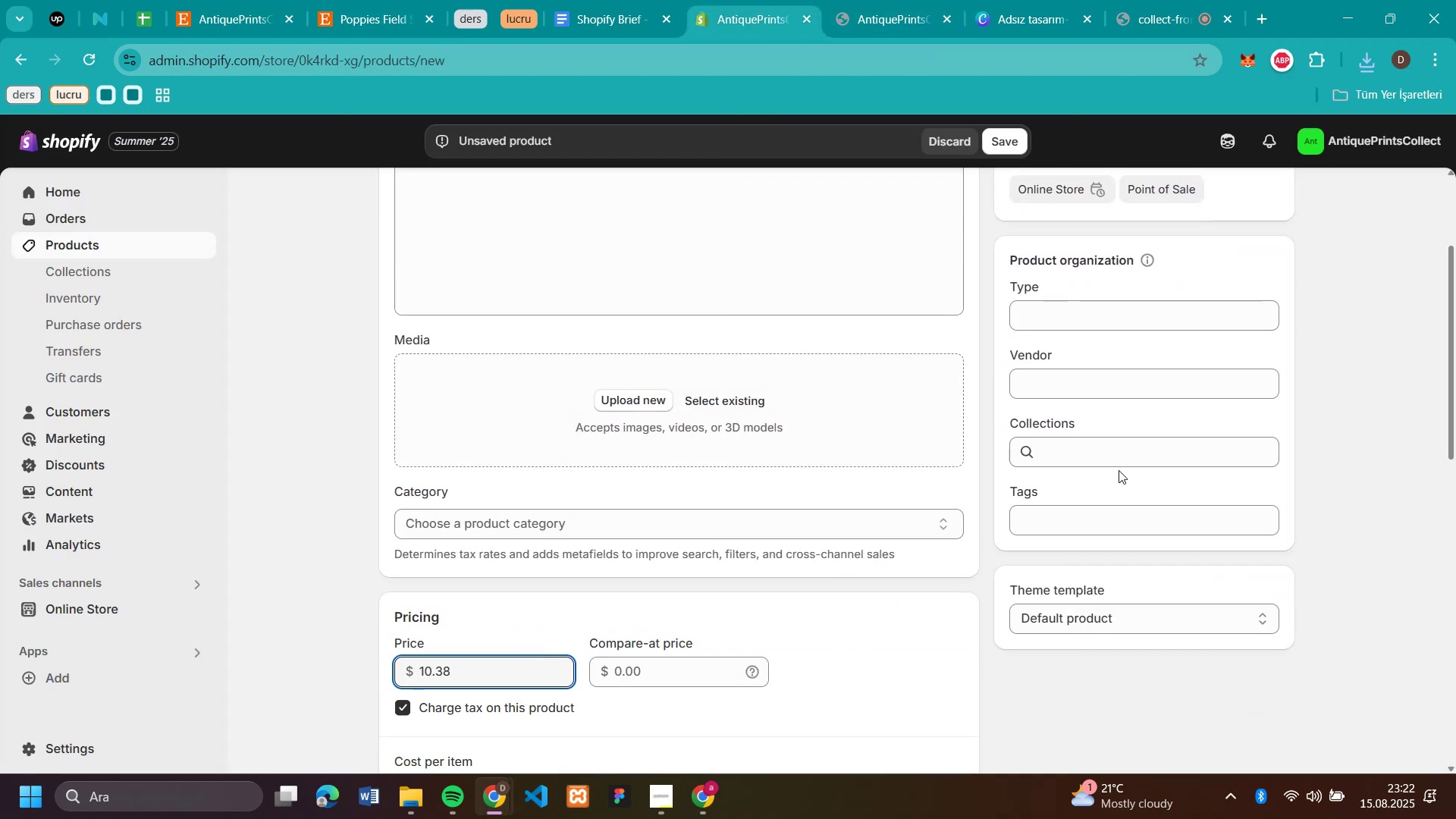 
left_click([1119, 455])
 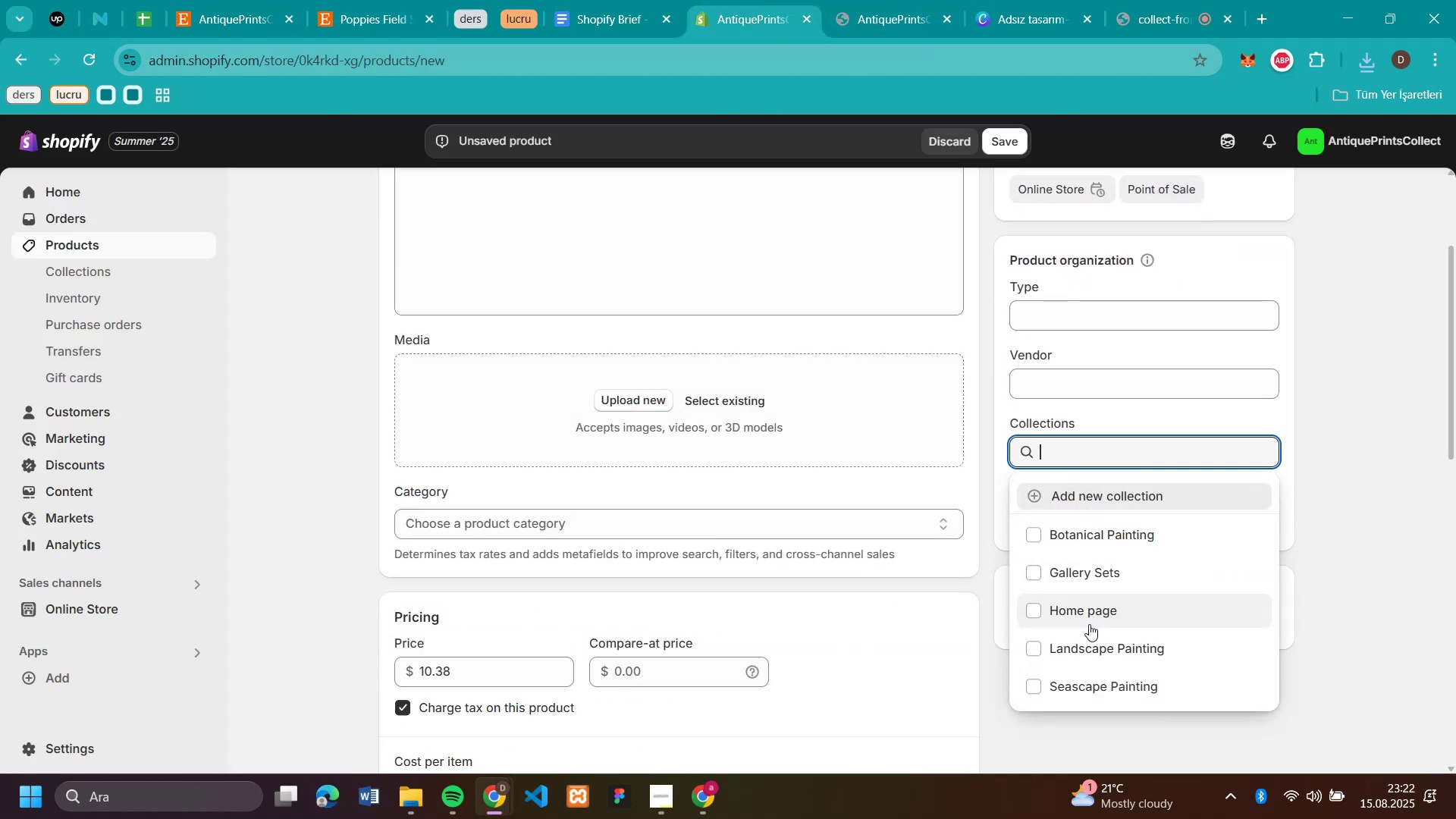 
left_click([1087, 640])
 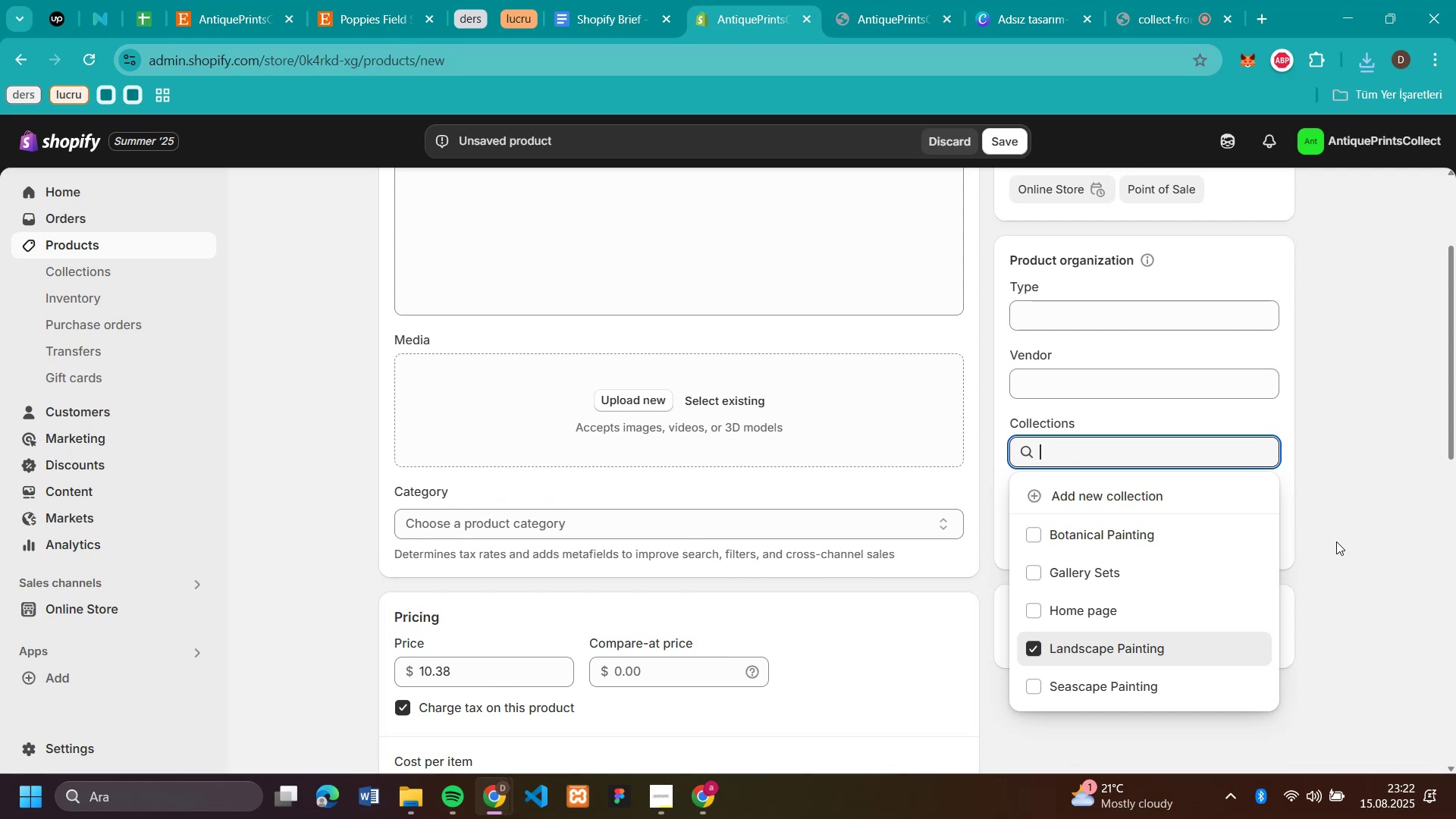 
left_click([1336, 541])
 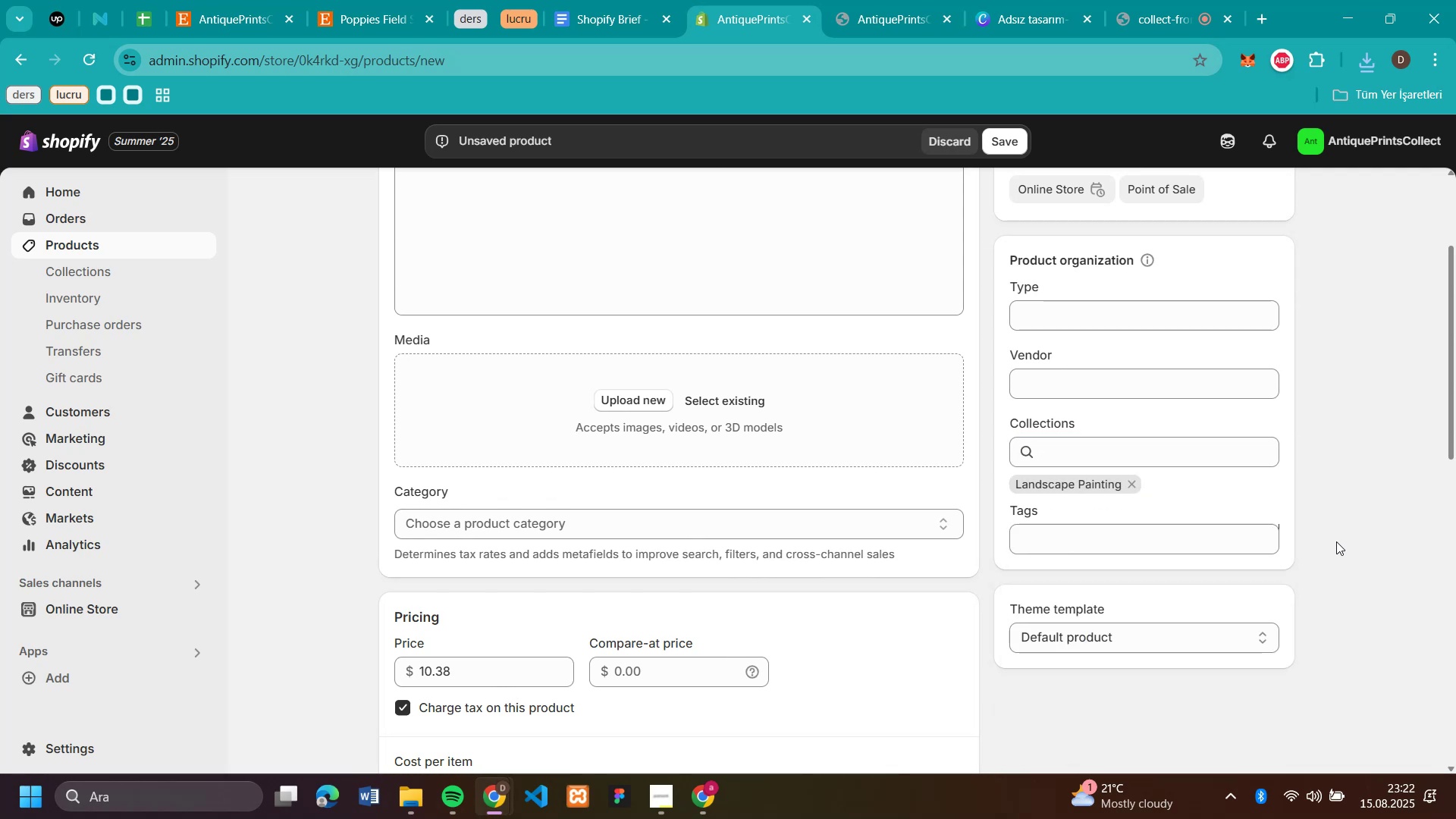 
scroll: coordinate [1336, 541], scroll_direction: down, amount: 3.0
 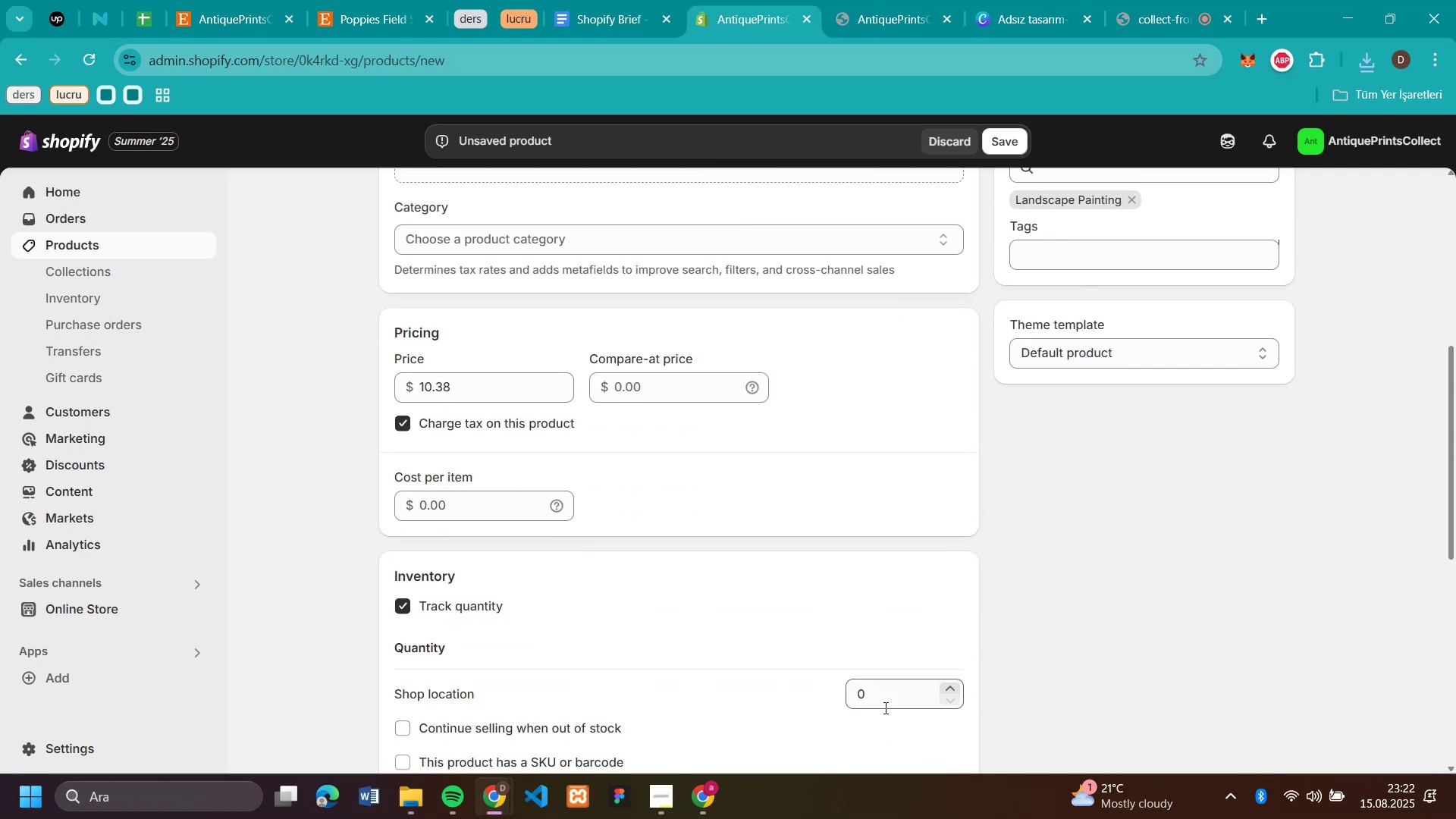 
left_click([884, 706])
 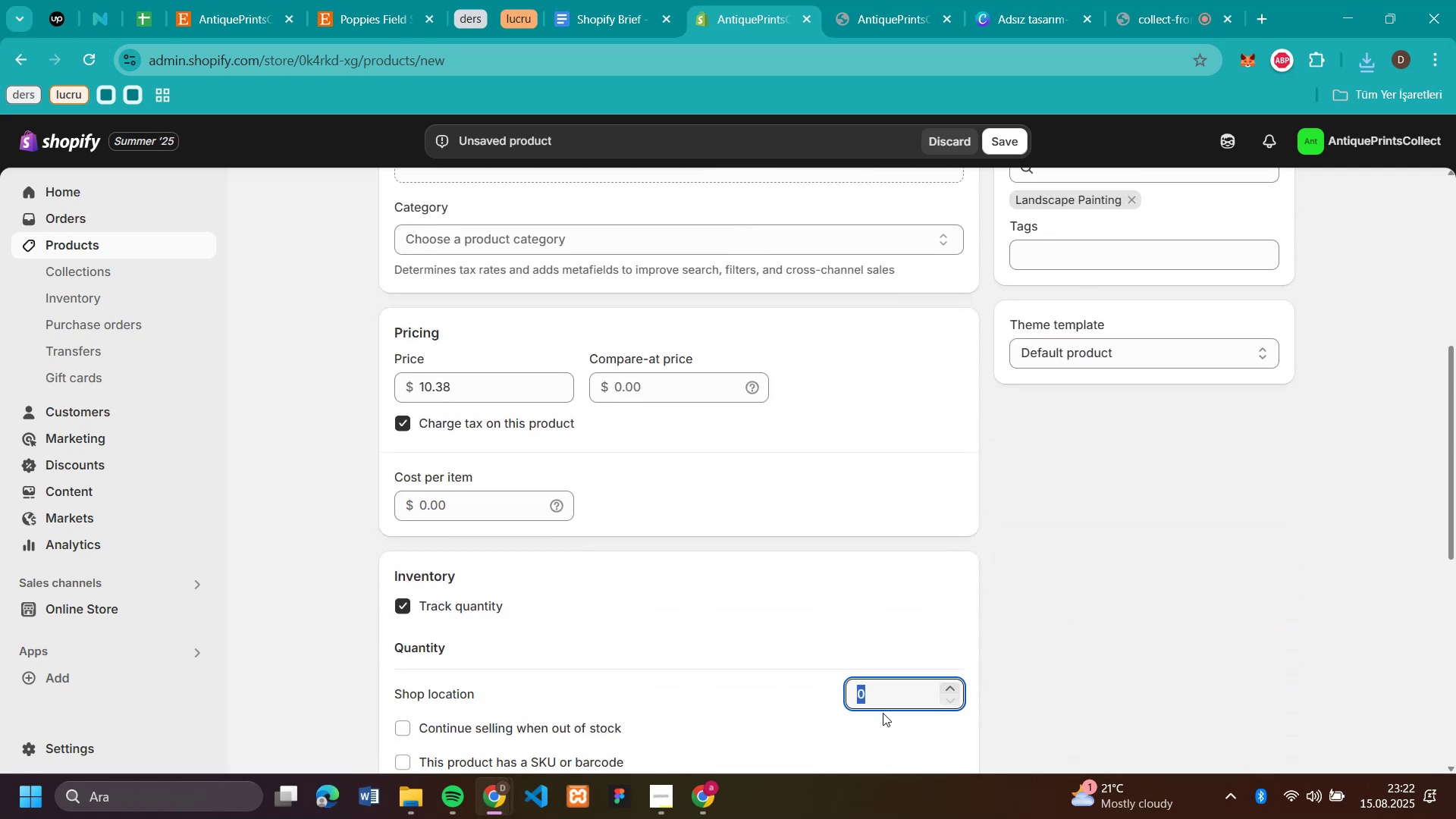 
type(50)
 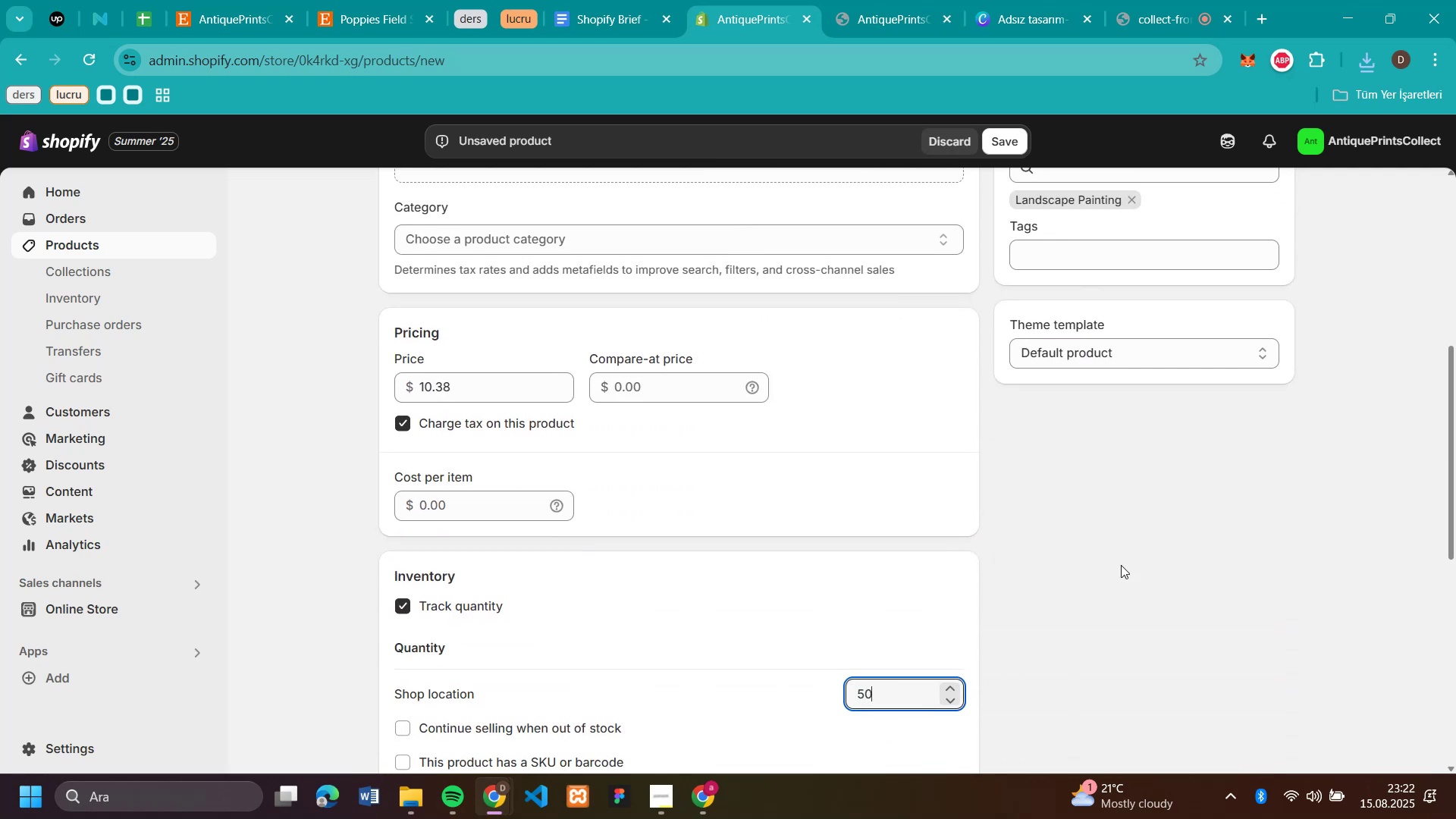 
left_click([1121, 565])
 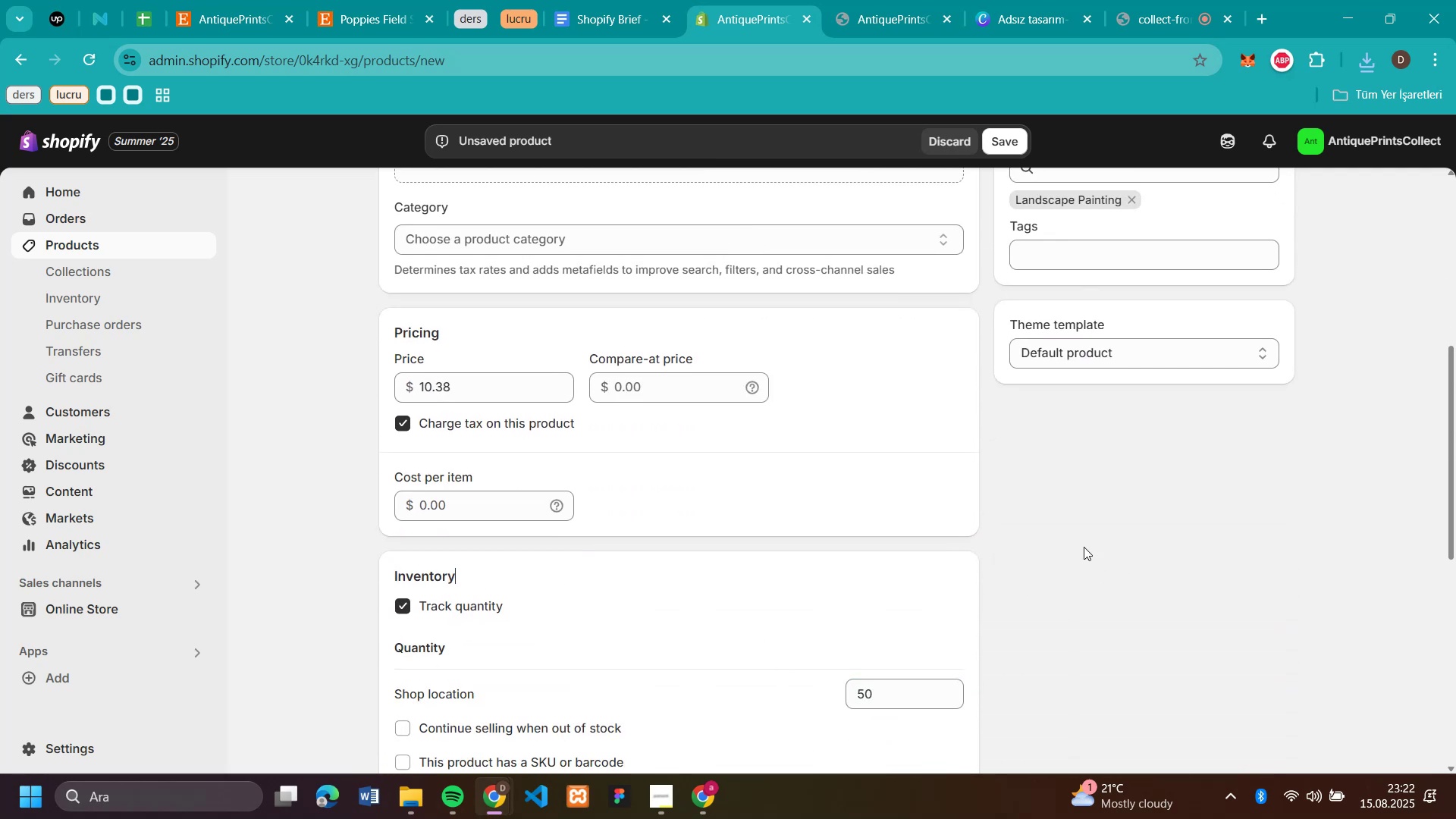 
scroll: coordinate [621, 259], scroll_direction: up, amount: 4.0
 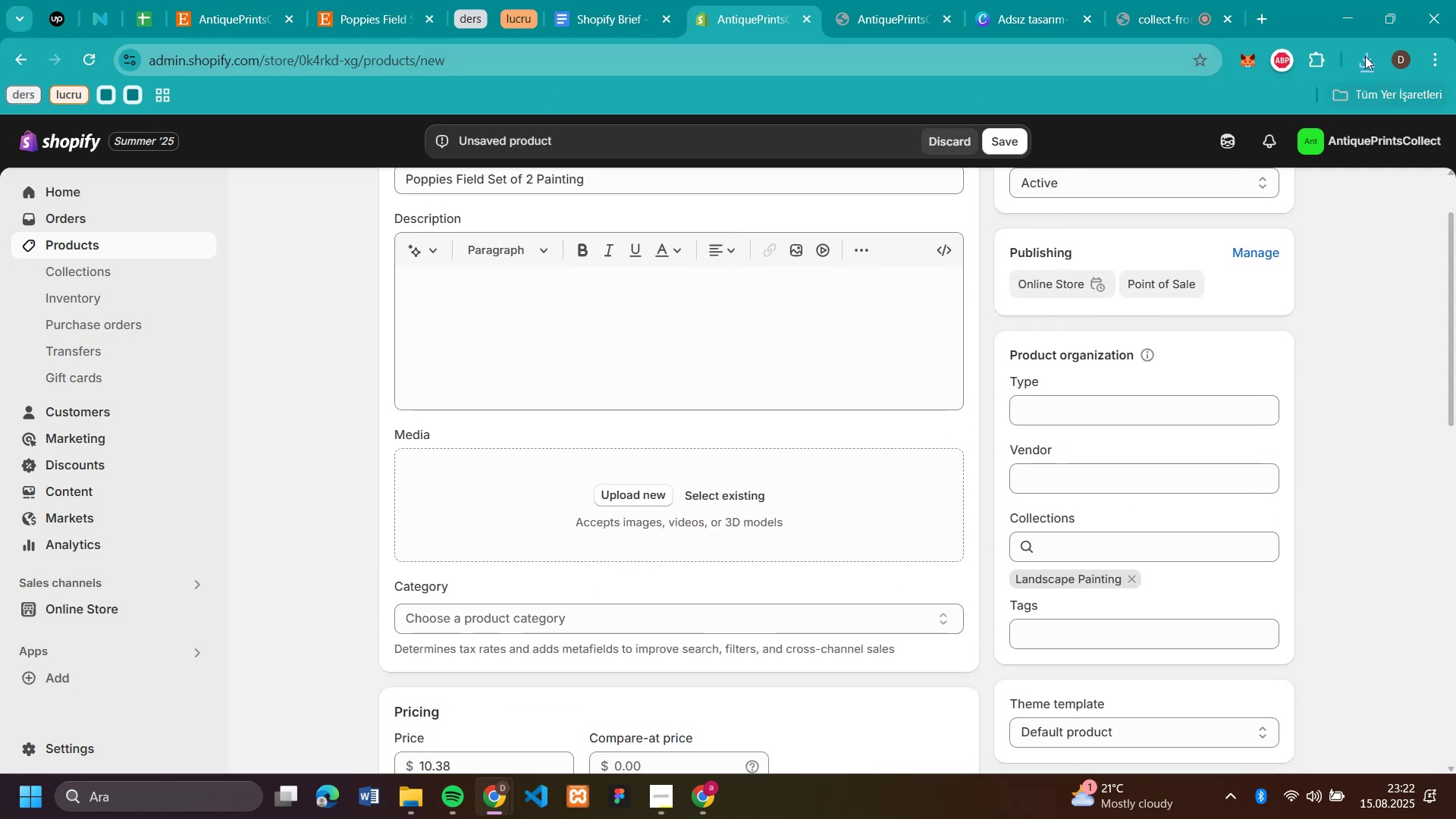 
left_click([1359, 57])
 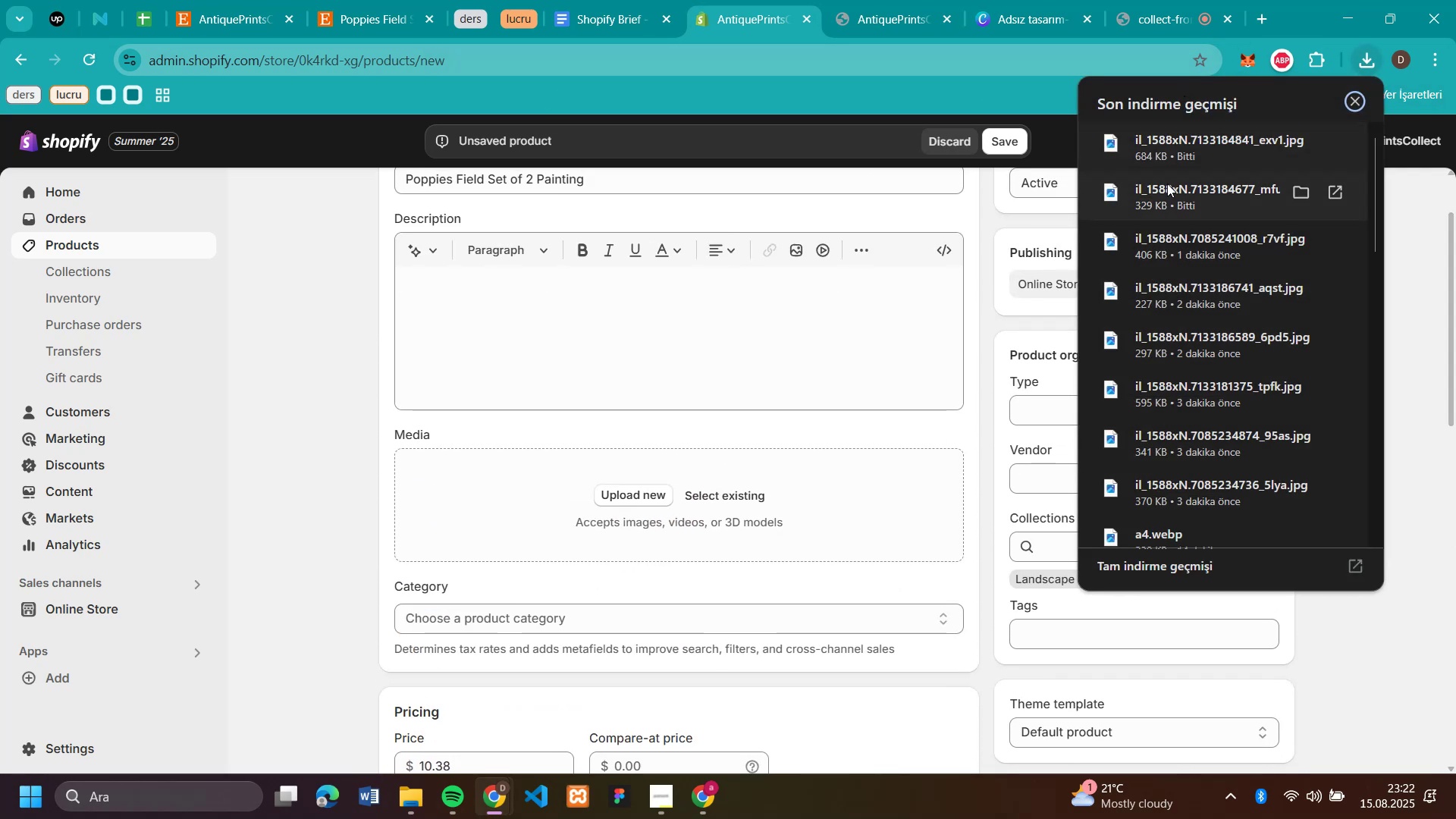 
left_click_drag(start_coordinate=[1165, 192], to_coordinate=[639, 516])
 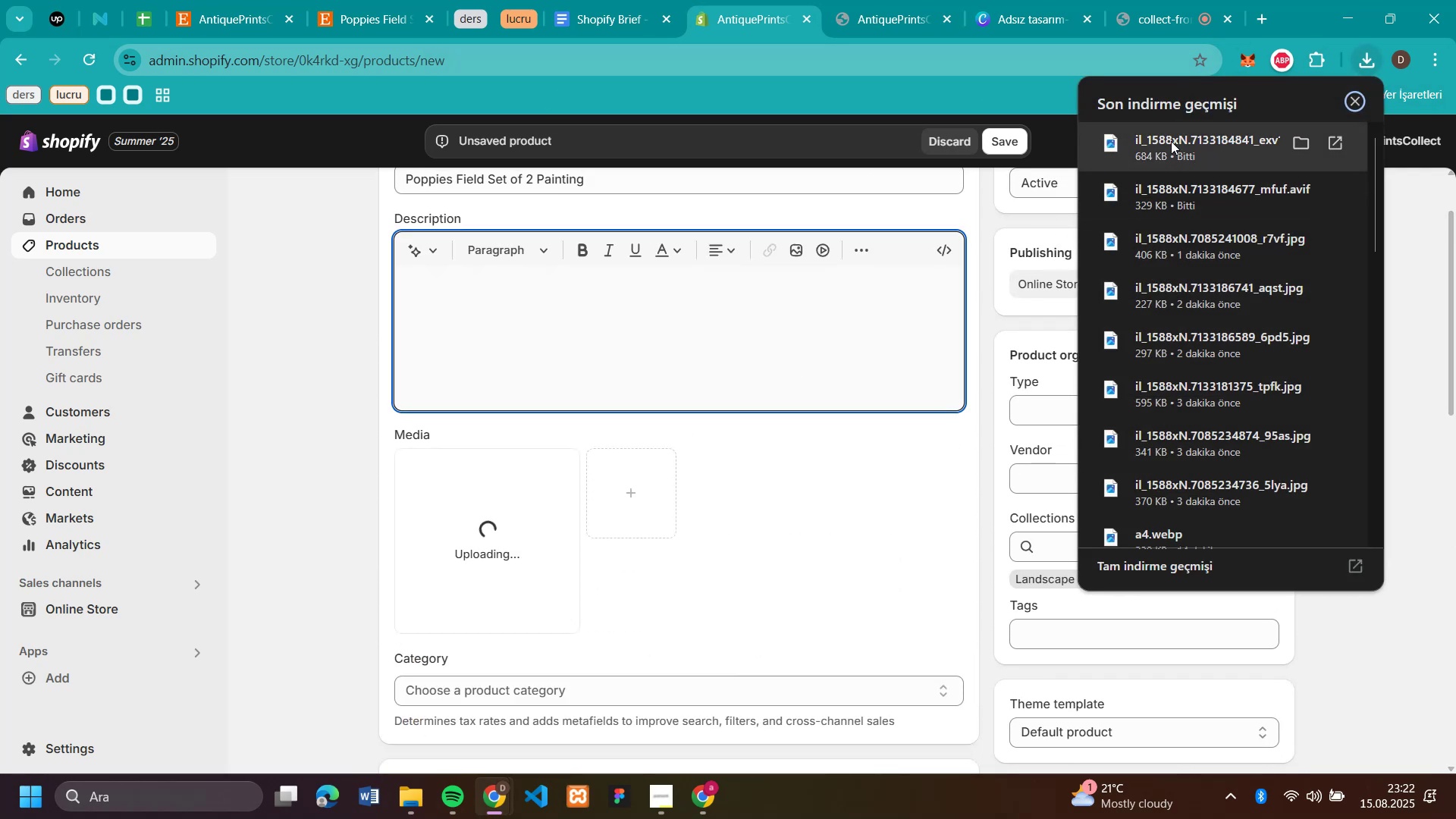 
left_click_drag(start_coordinate=[1171, 141], to_coordinate=[783, 519])
 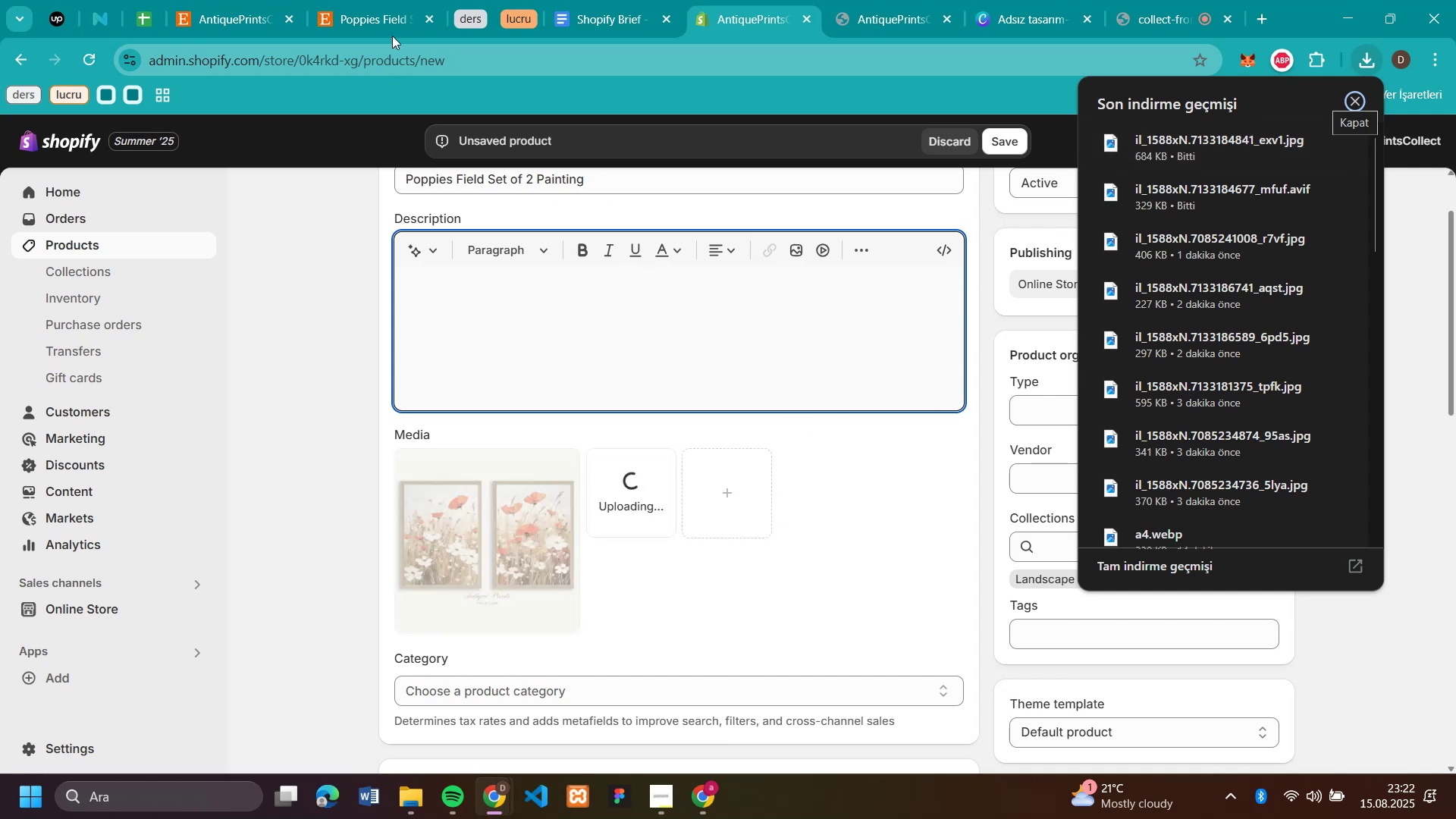 
left_click([392, 12])
 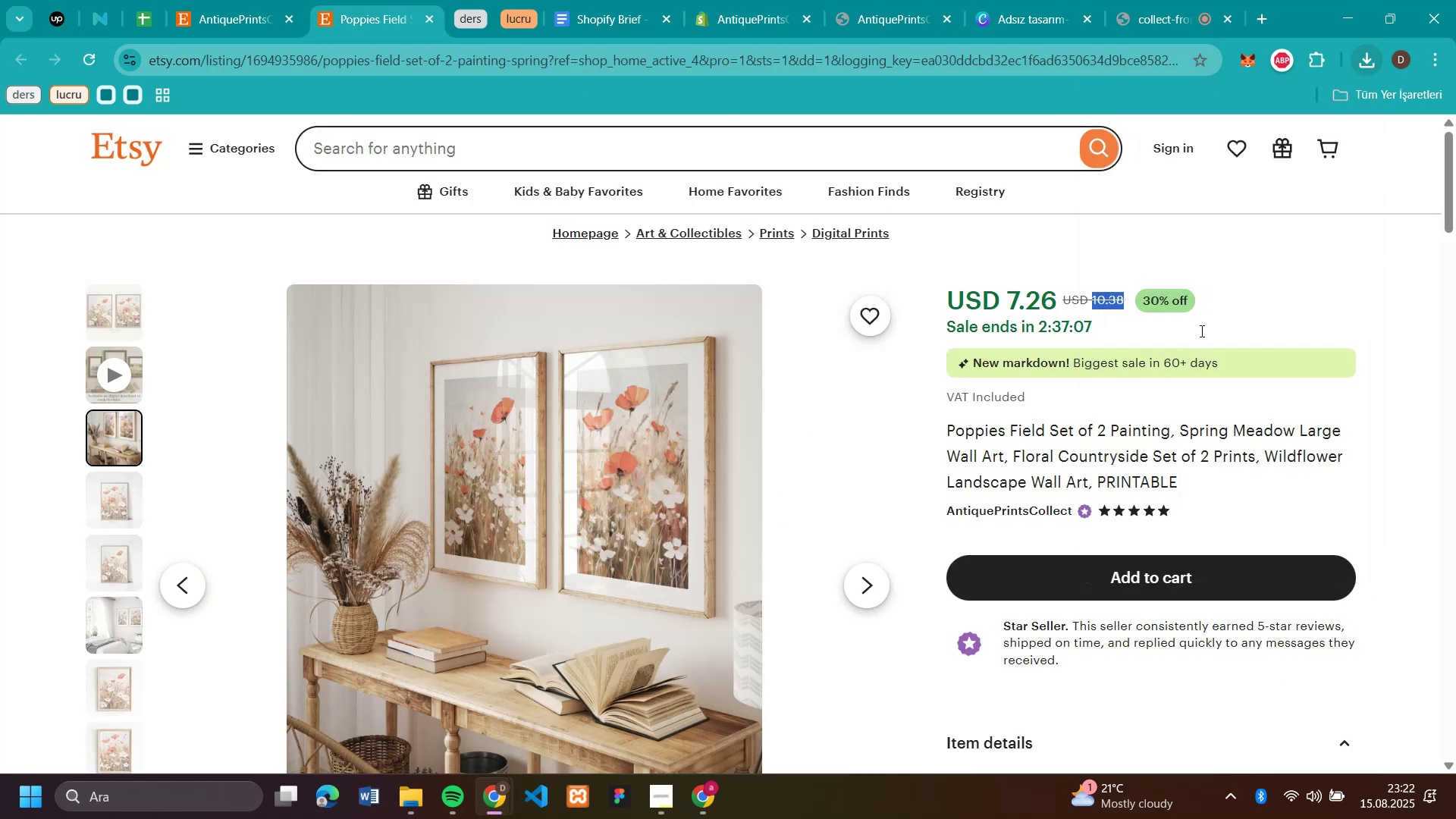 
scroll: coordinate [1349, 382], scroll_direction: down, amount: 4.0
 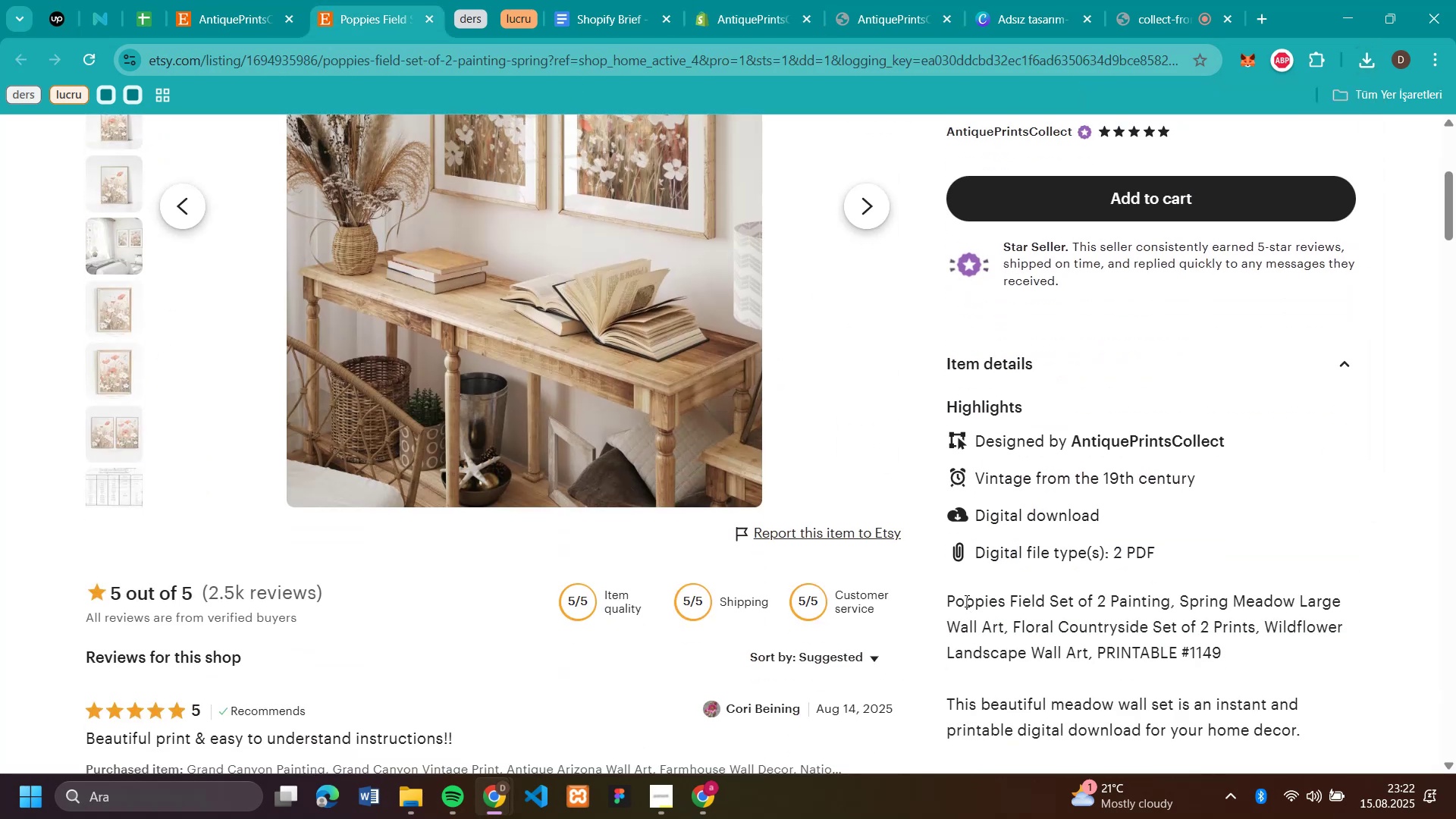 
left_click_drag(start_coordinate=[950, 599], to_coordinate=[1266, 651])
 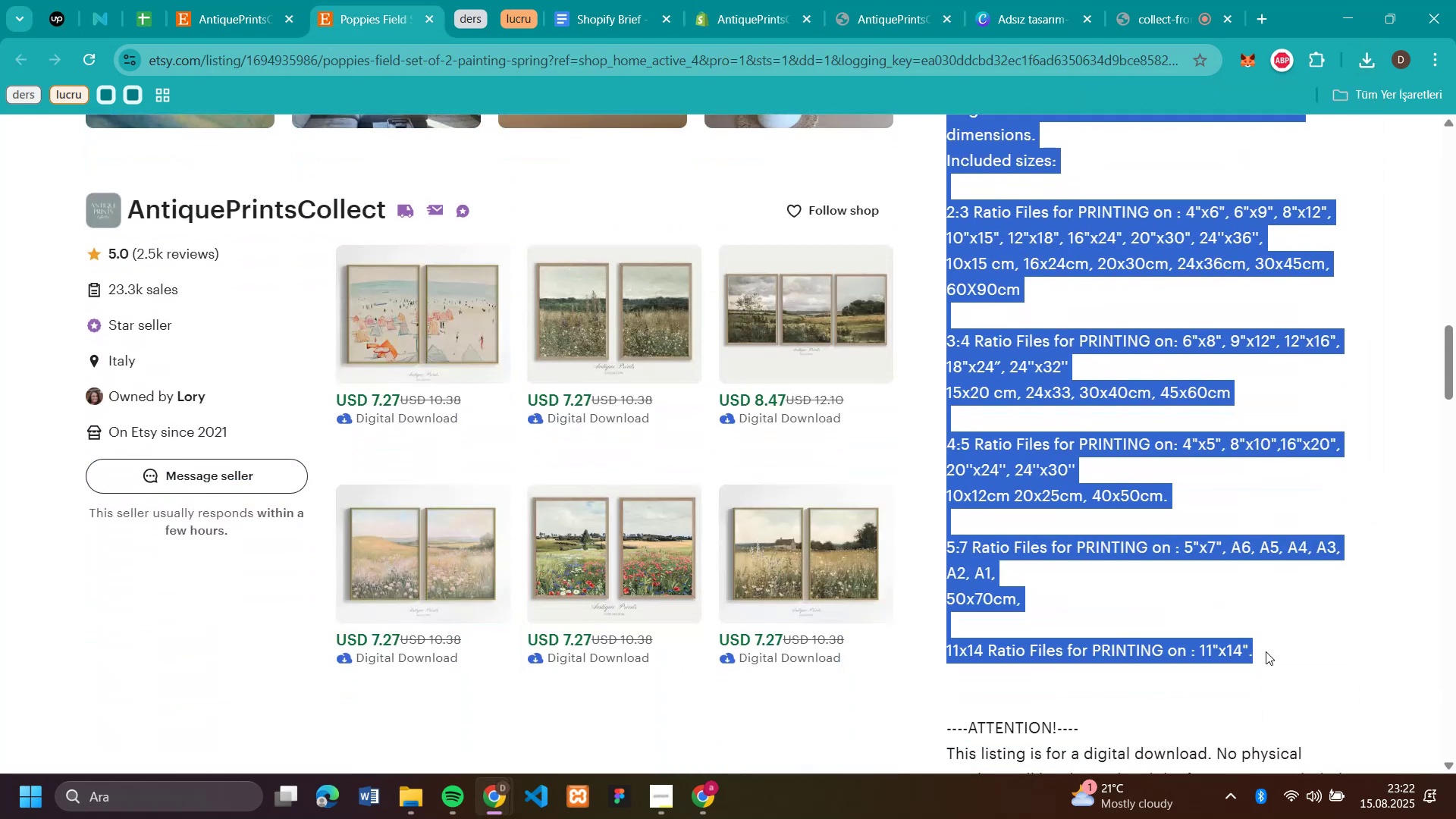 
key(Control+C)
 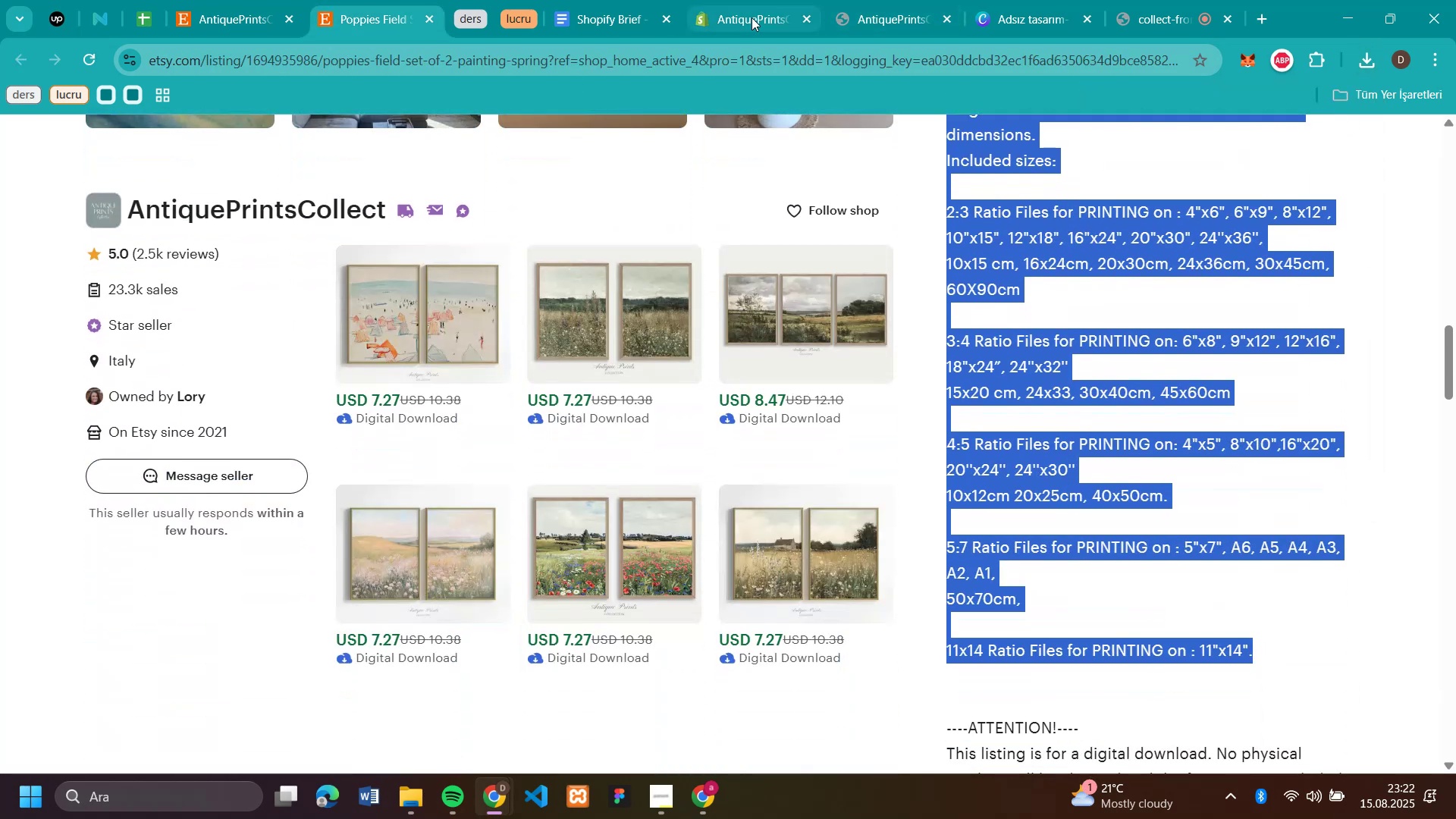 
left_click([747, 19])
 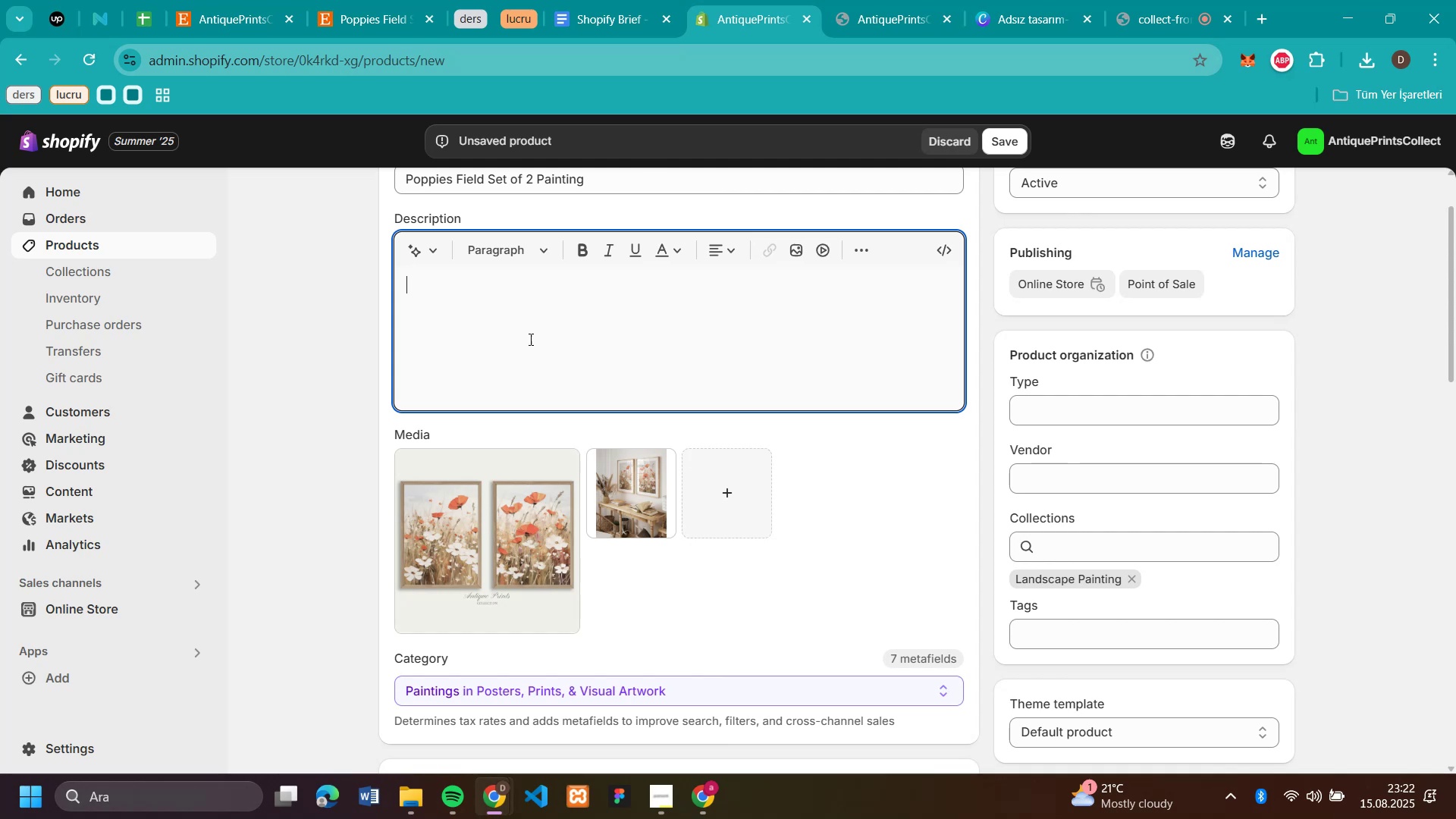 
key(Control+V)
 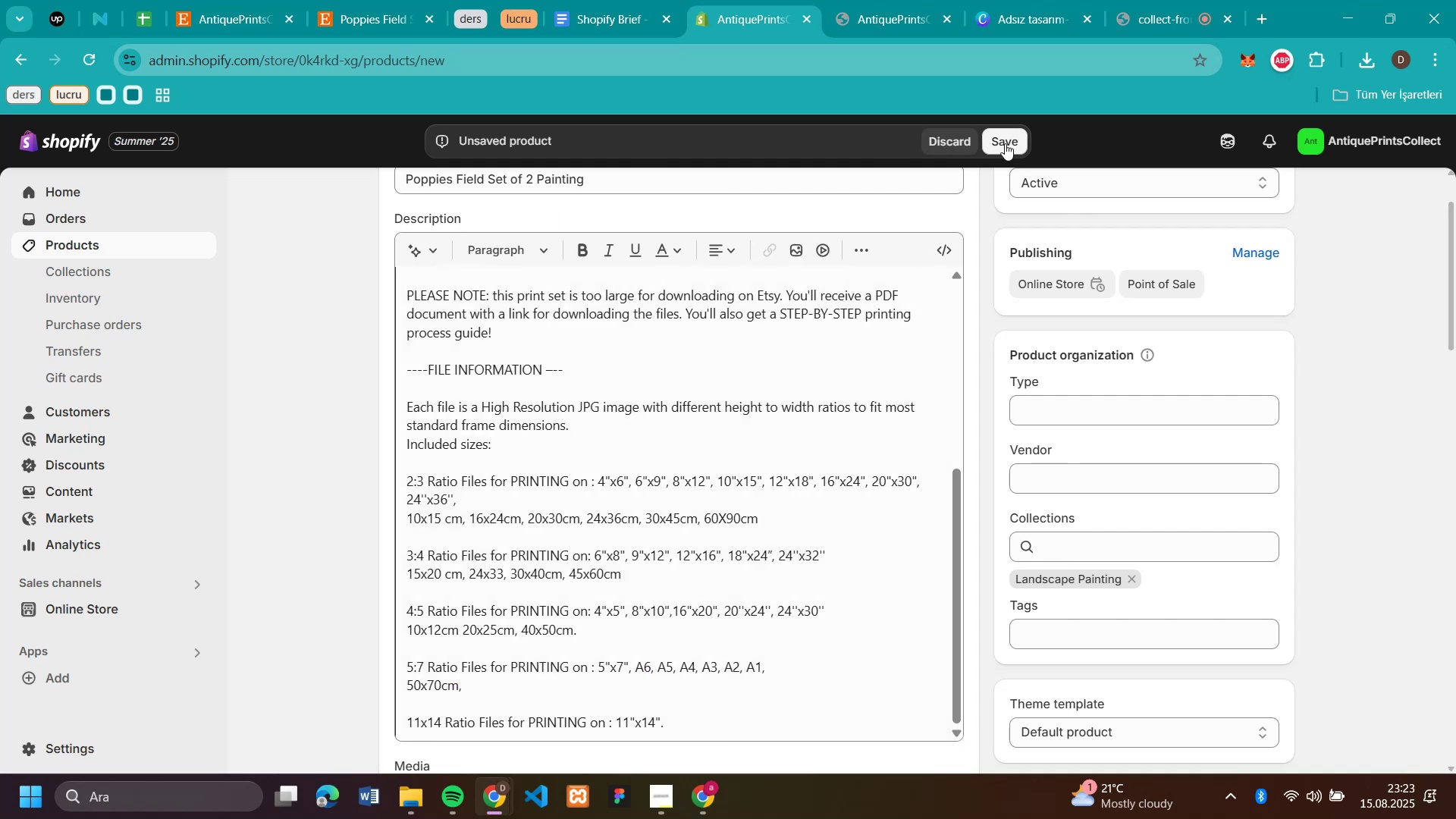 
left_click([1028, 142])
 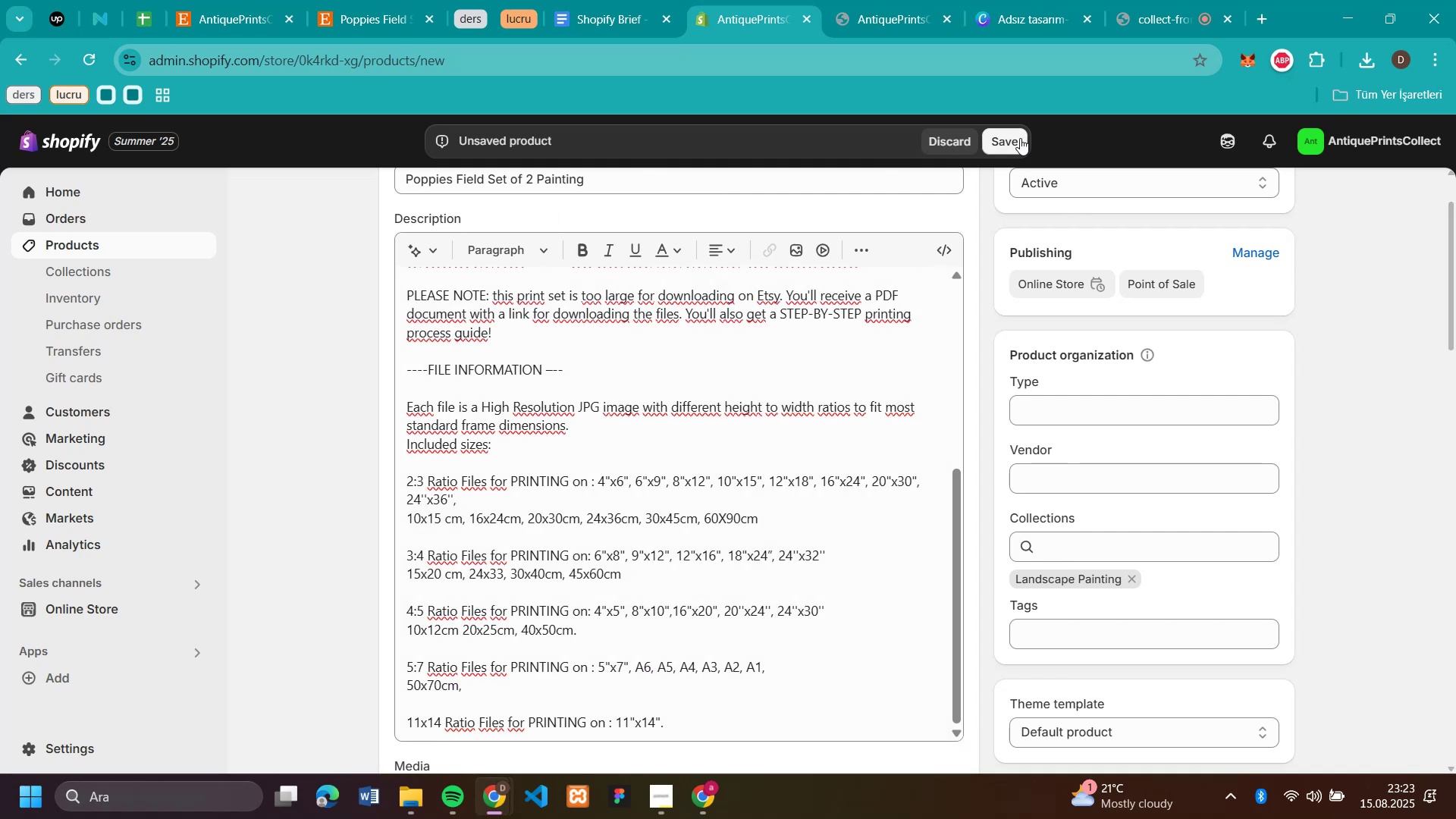 
left_click([1018, 137])
 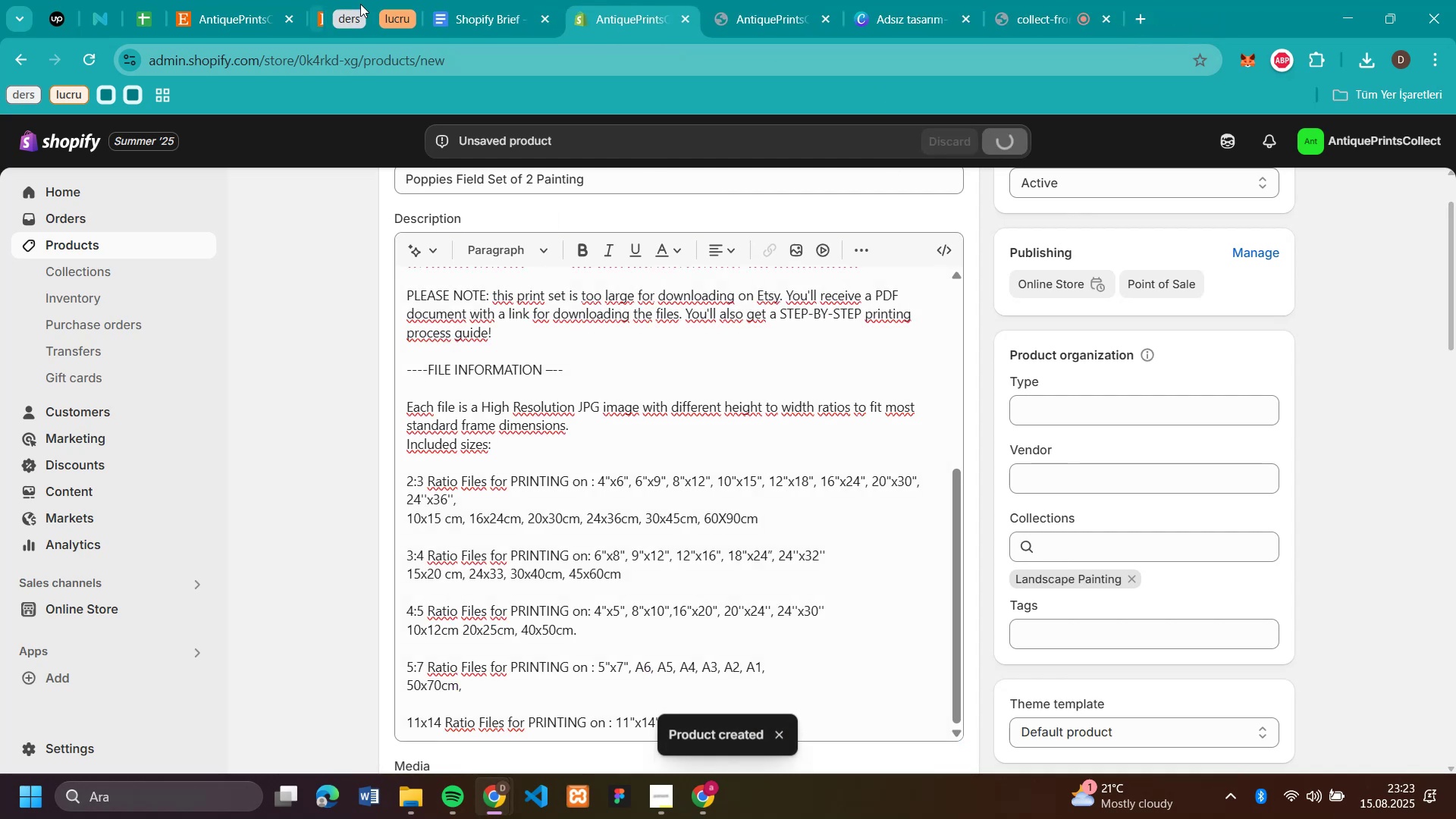 
left_click([212, 15])
 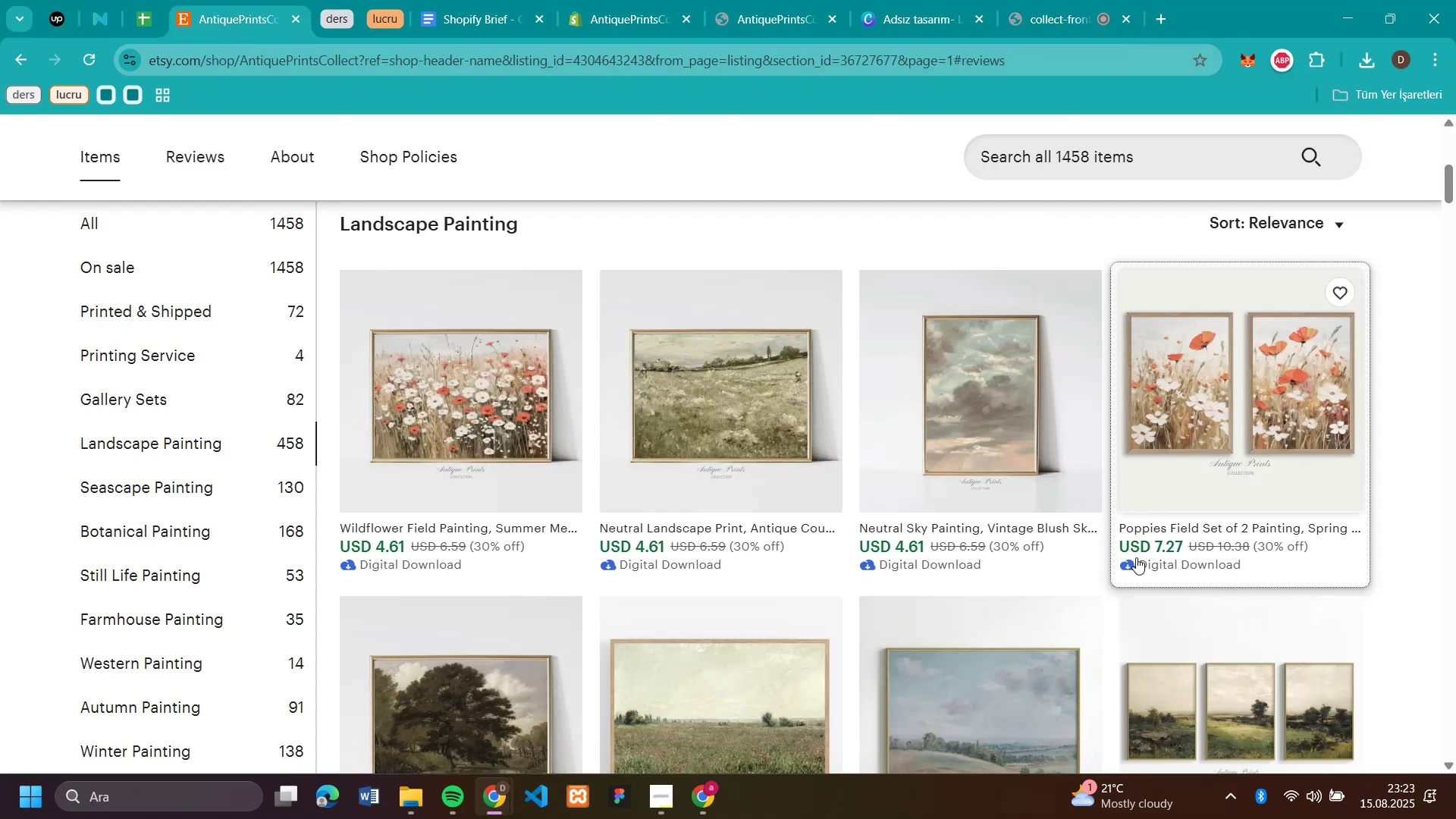 
scroll: coordinate [714, 450], scroll_direction: down, amount: 3.0
 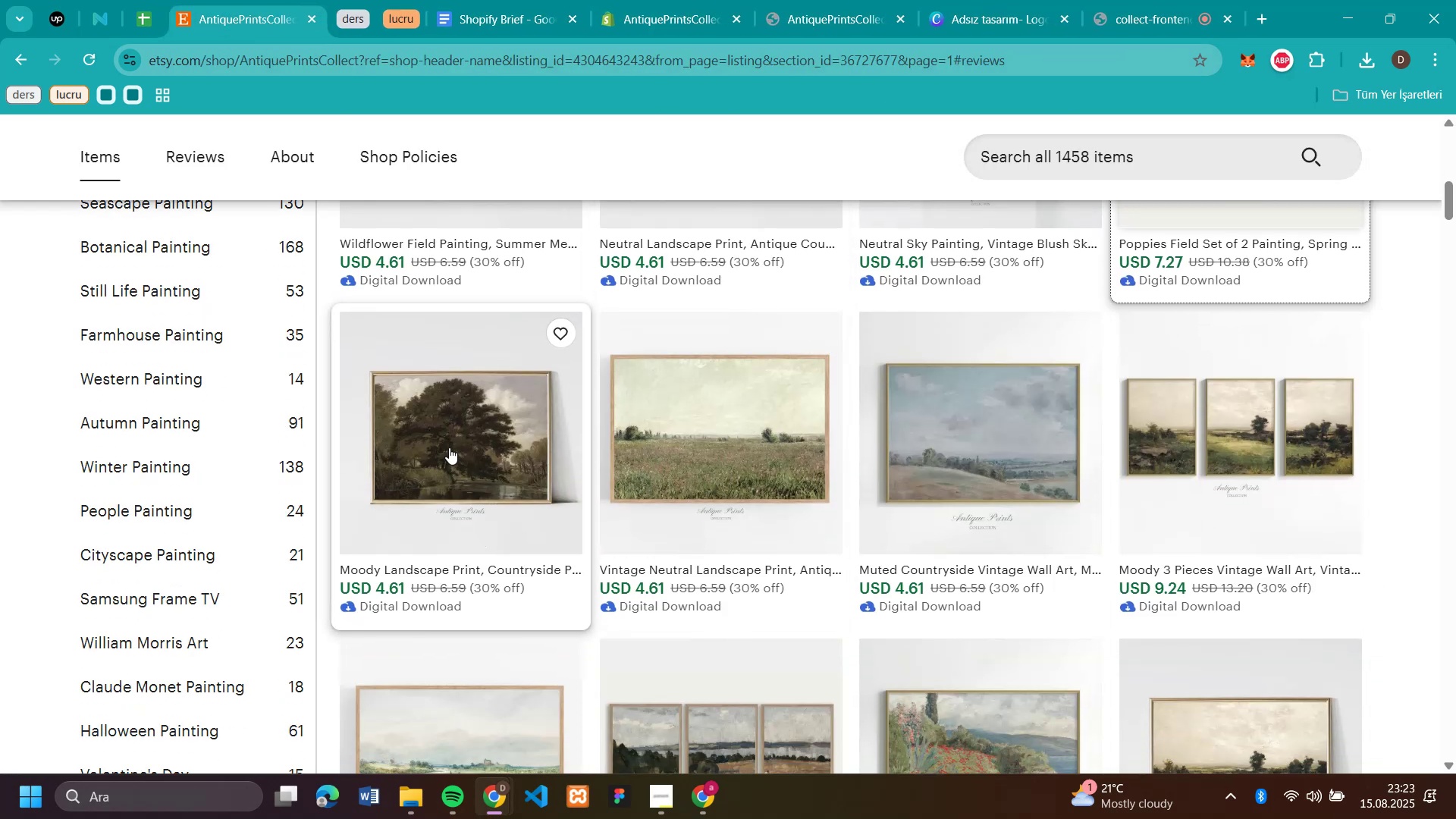 
left_click([449, 447])
 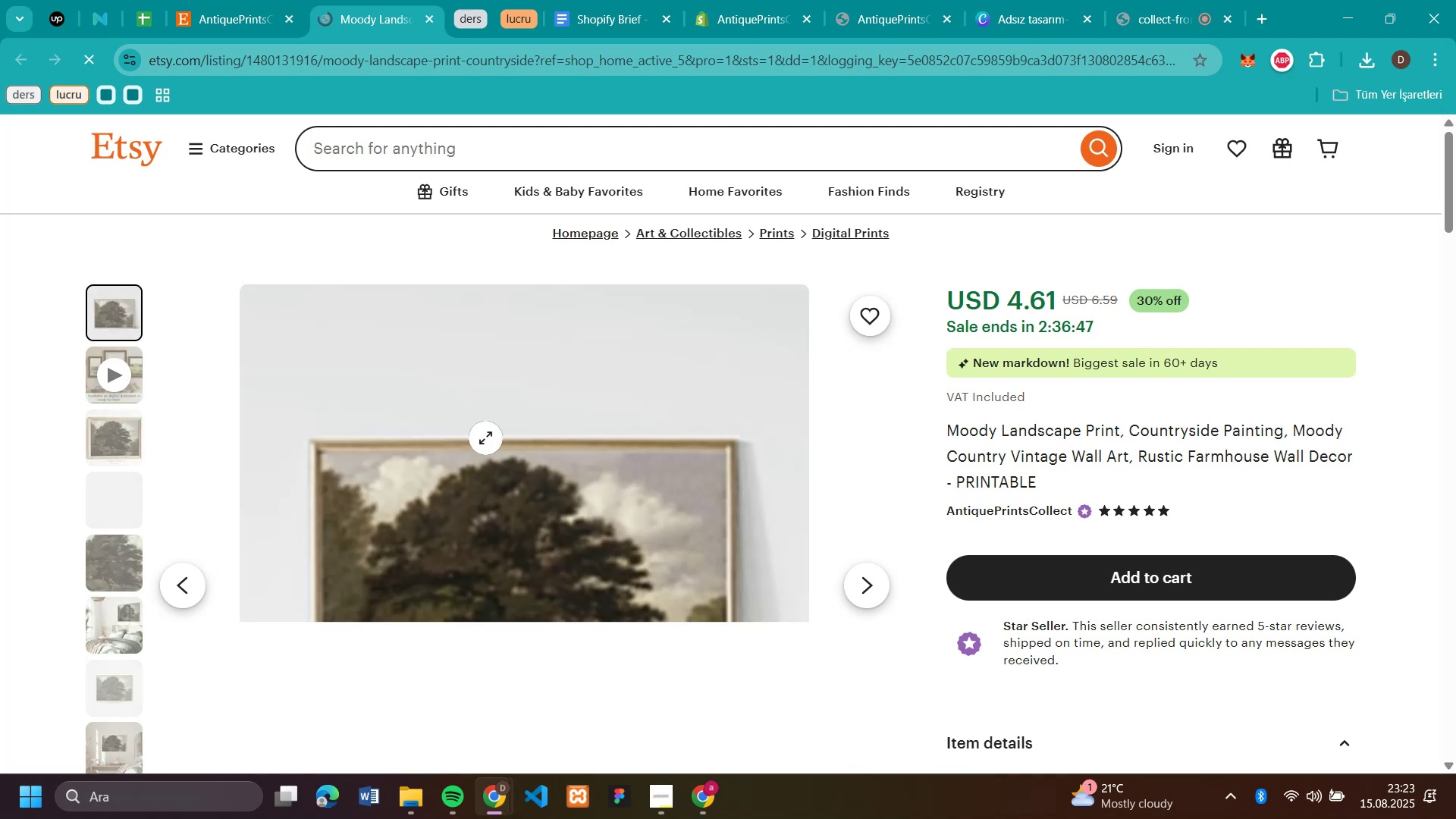 
wait(6.23)
 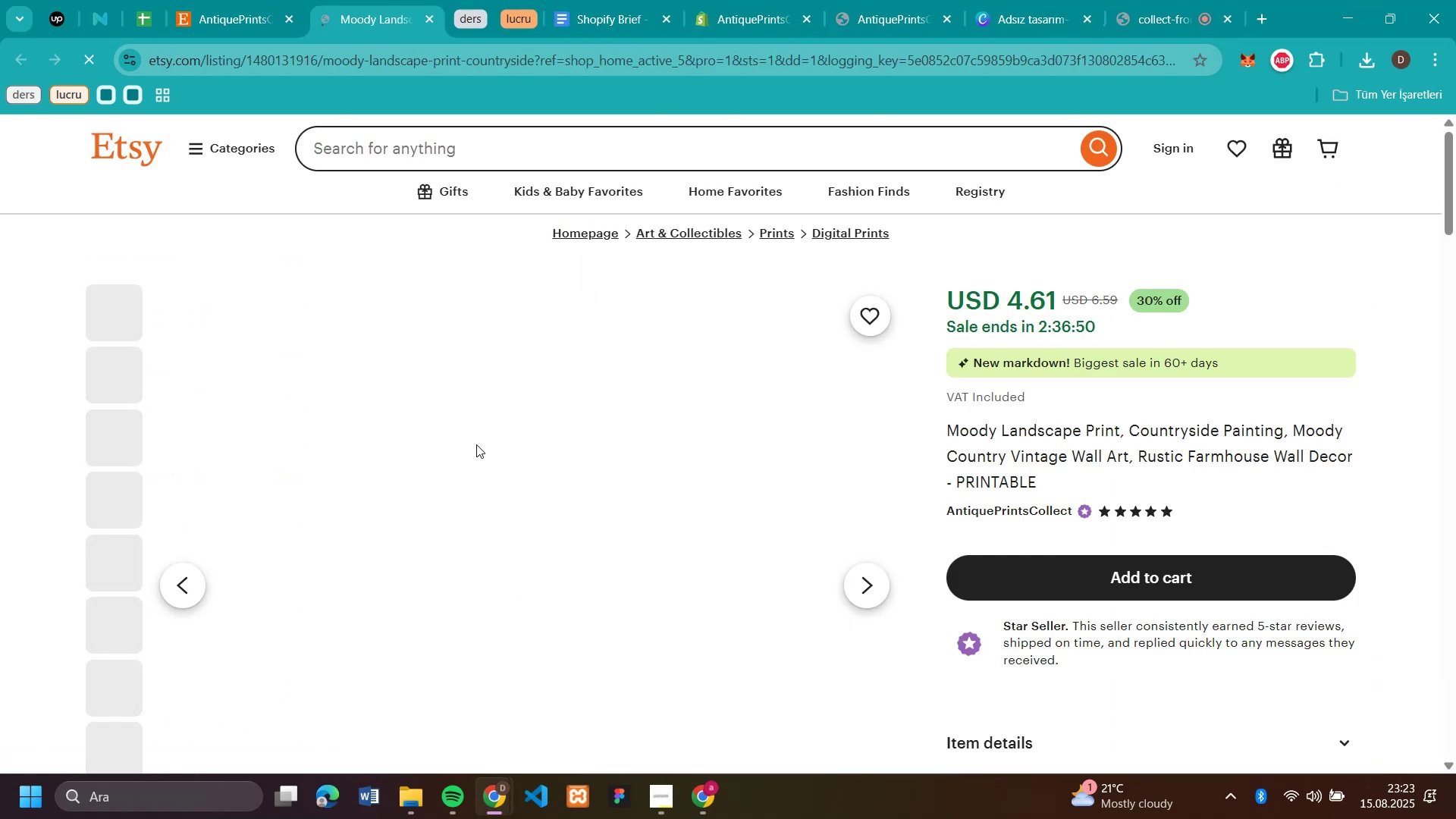 
right_click([489, 454])
 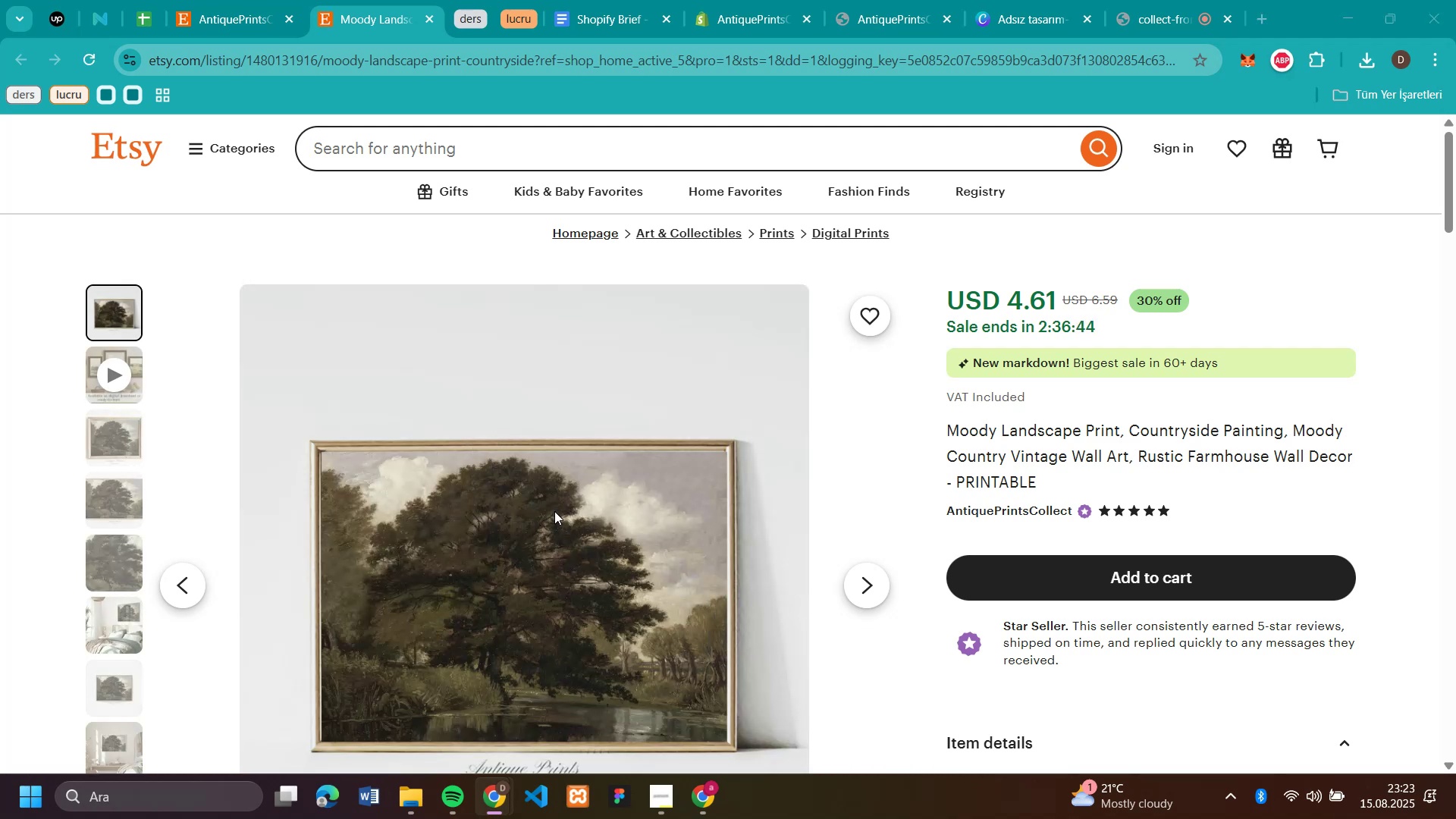 
key(Enter)
 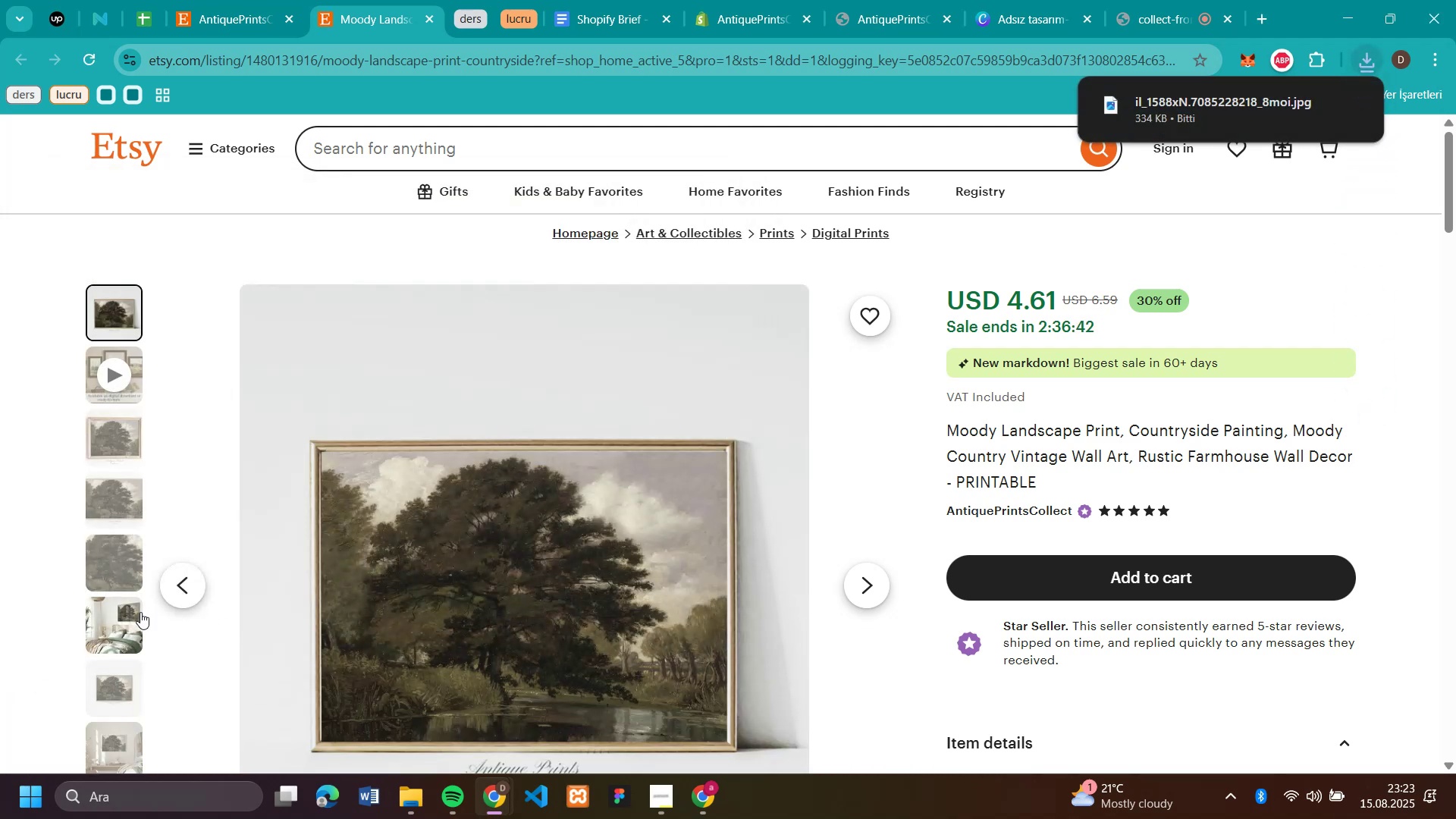 
left_click([124, 749])
 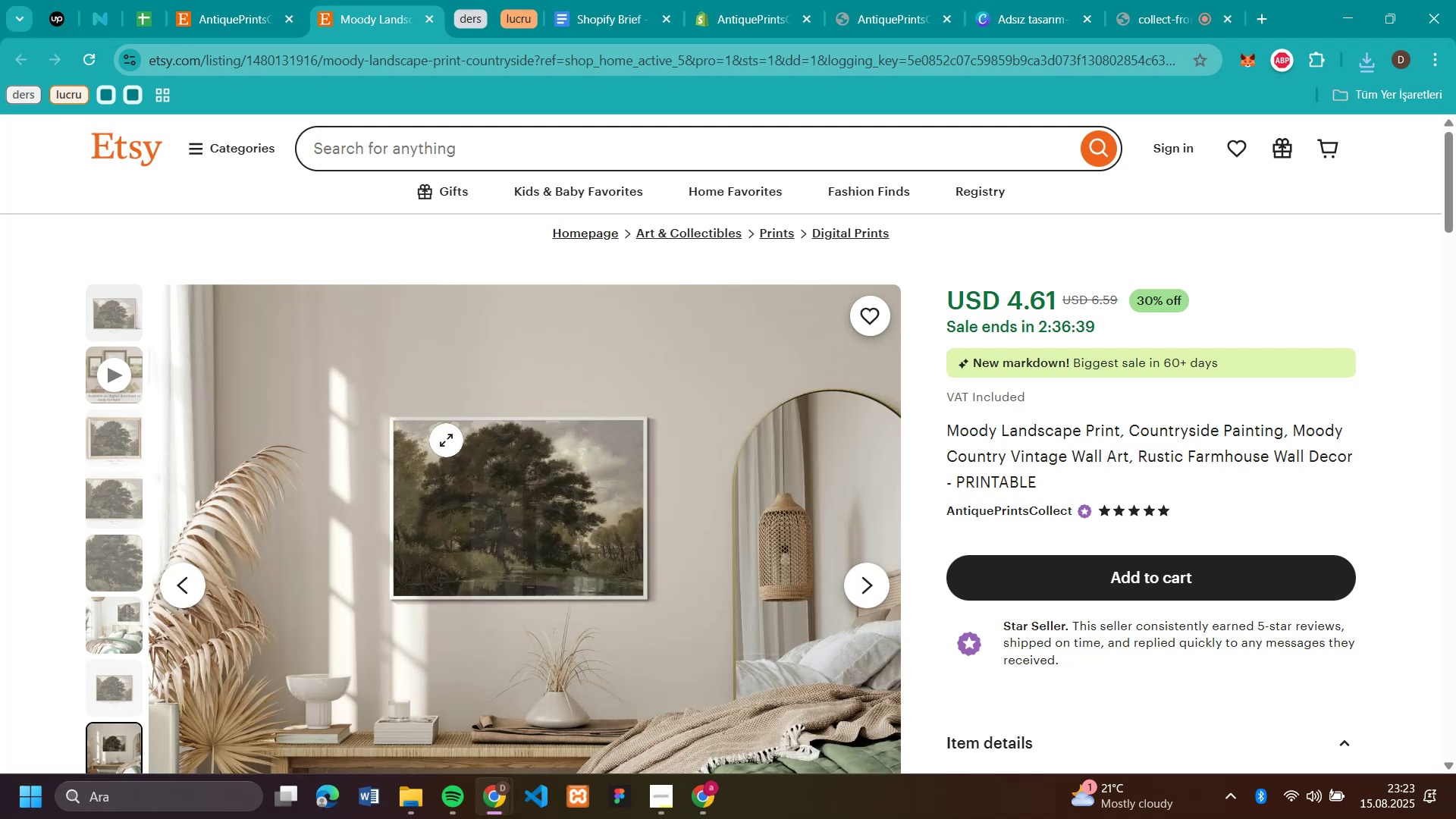 
left_click([500, 489])
 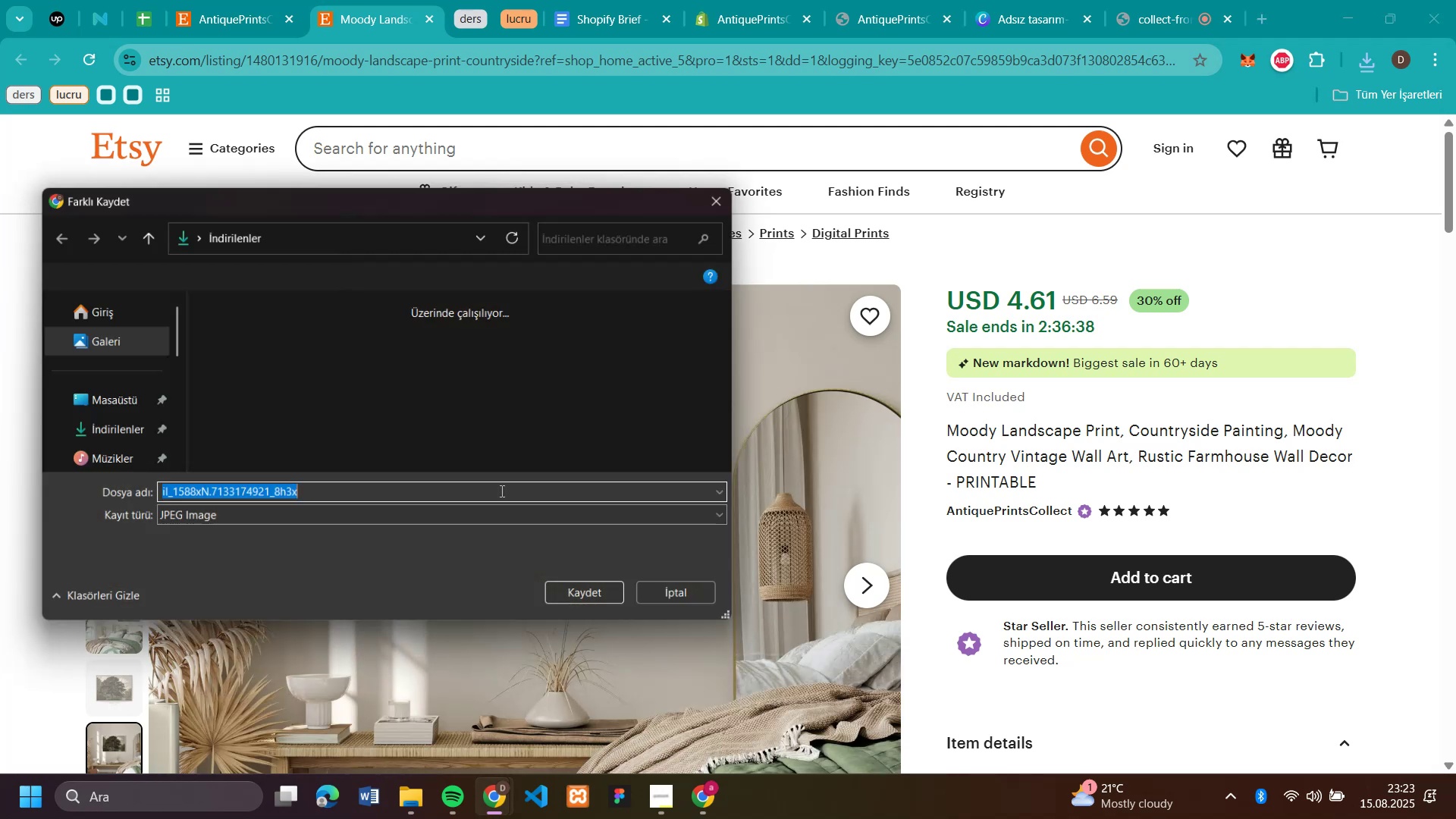 
key(Enter)
 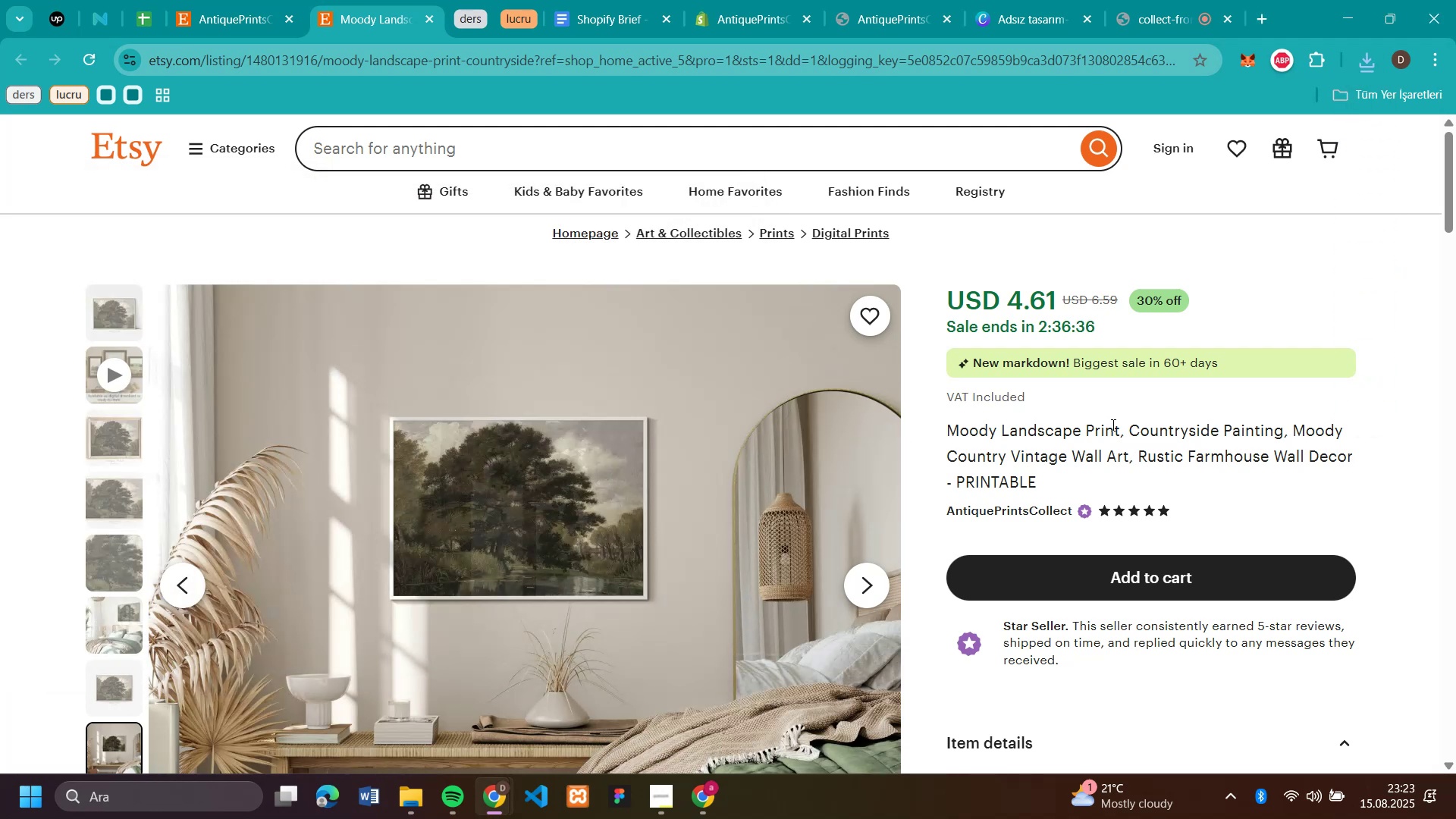 
left_click_drag(start_coordinate=[1120, 427], to_coordinate=[949, 422])
 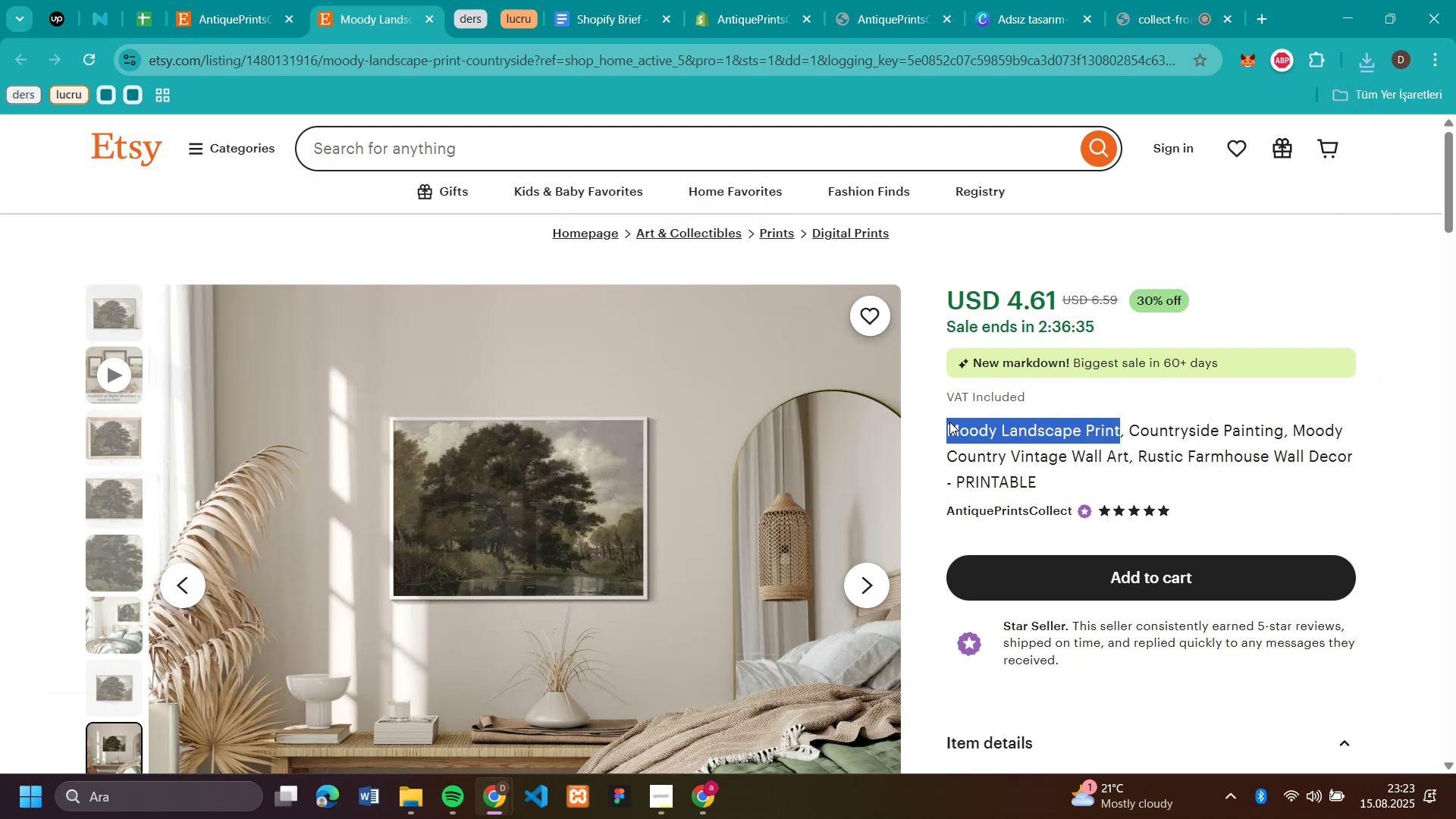 
key(Control+C)
 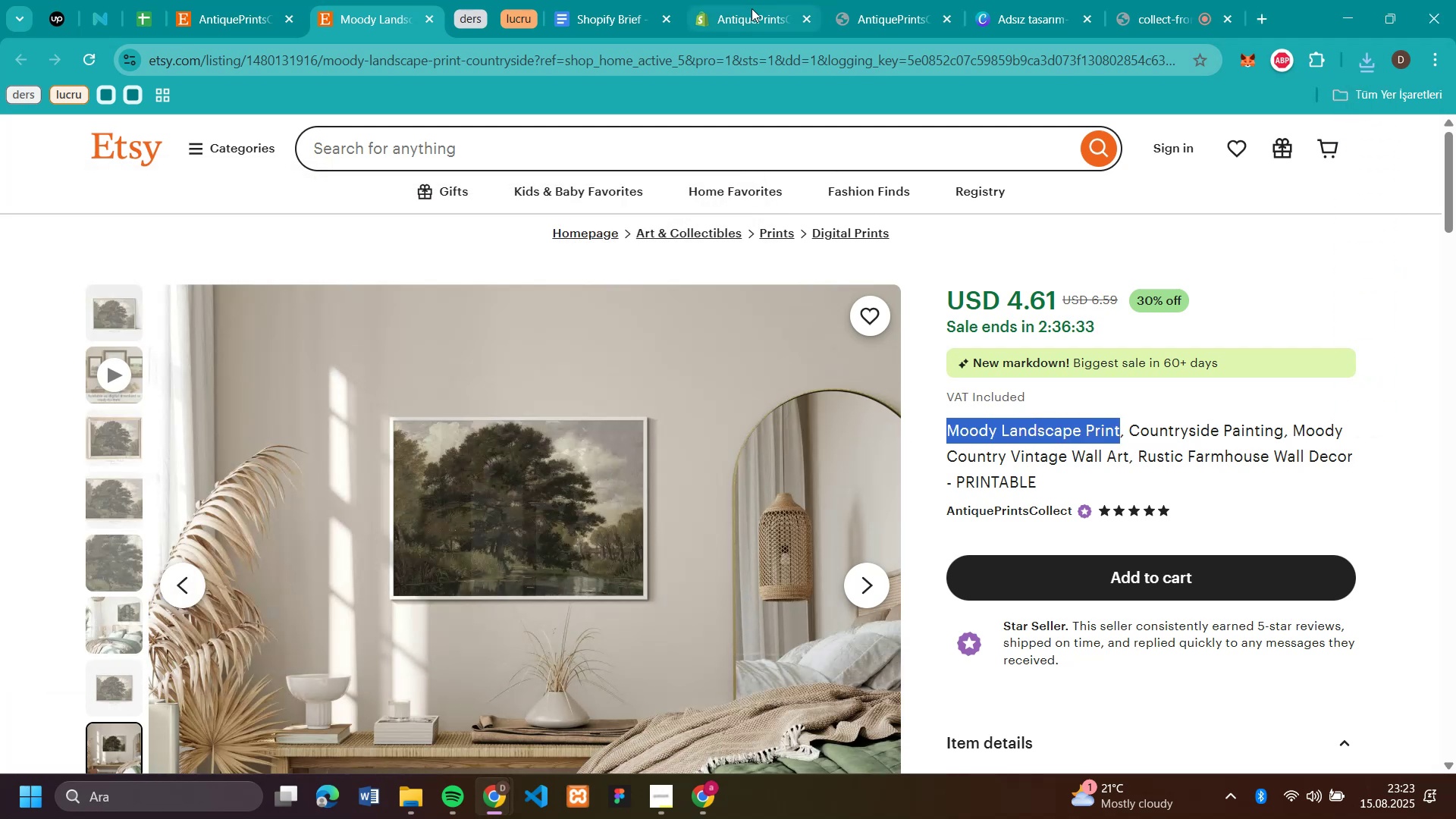 
left_click([744, 10])
 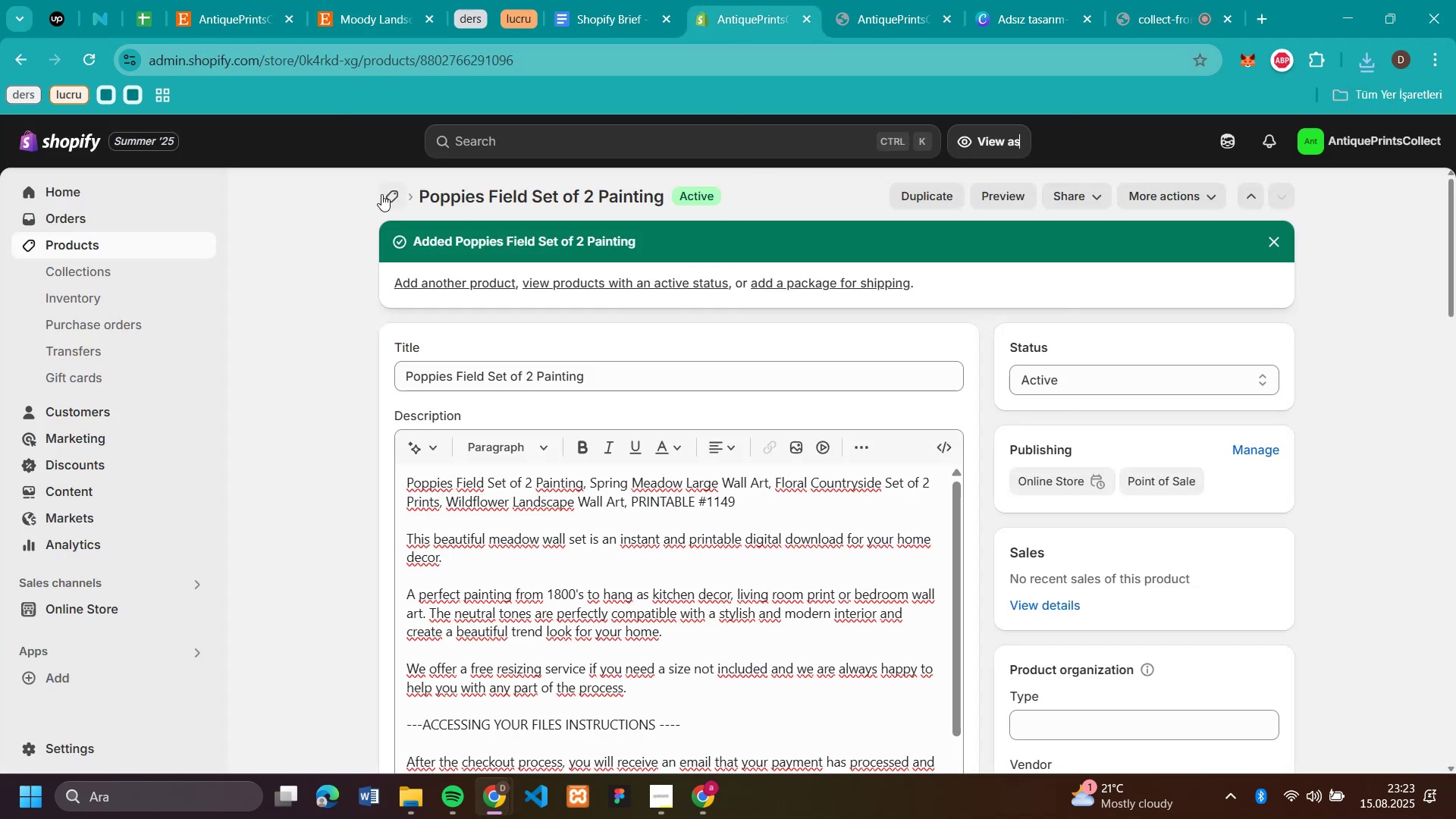 
left_click([380, 187])
 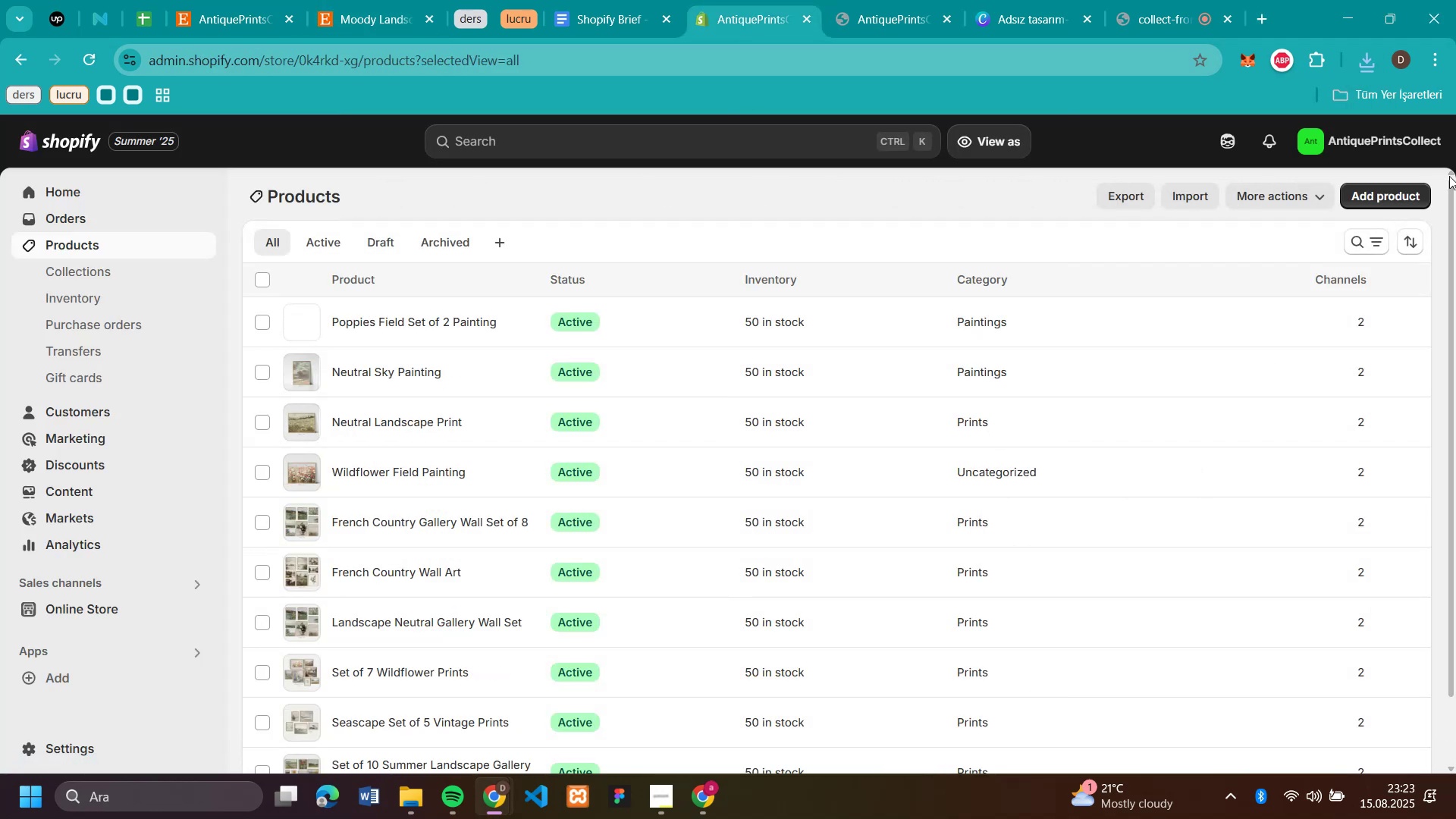 
left_click([1389, 198])
 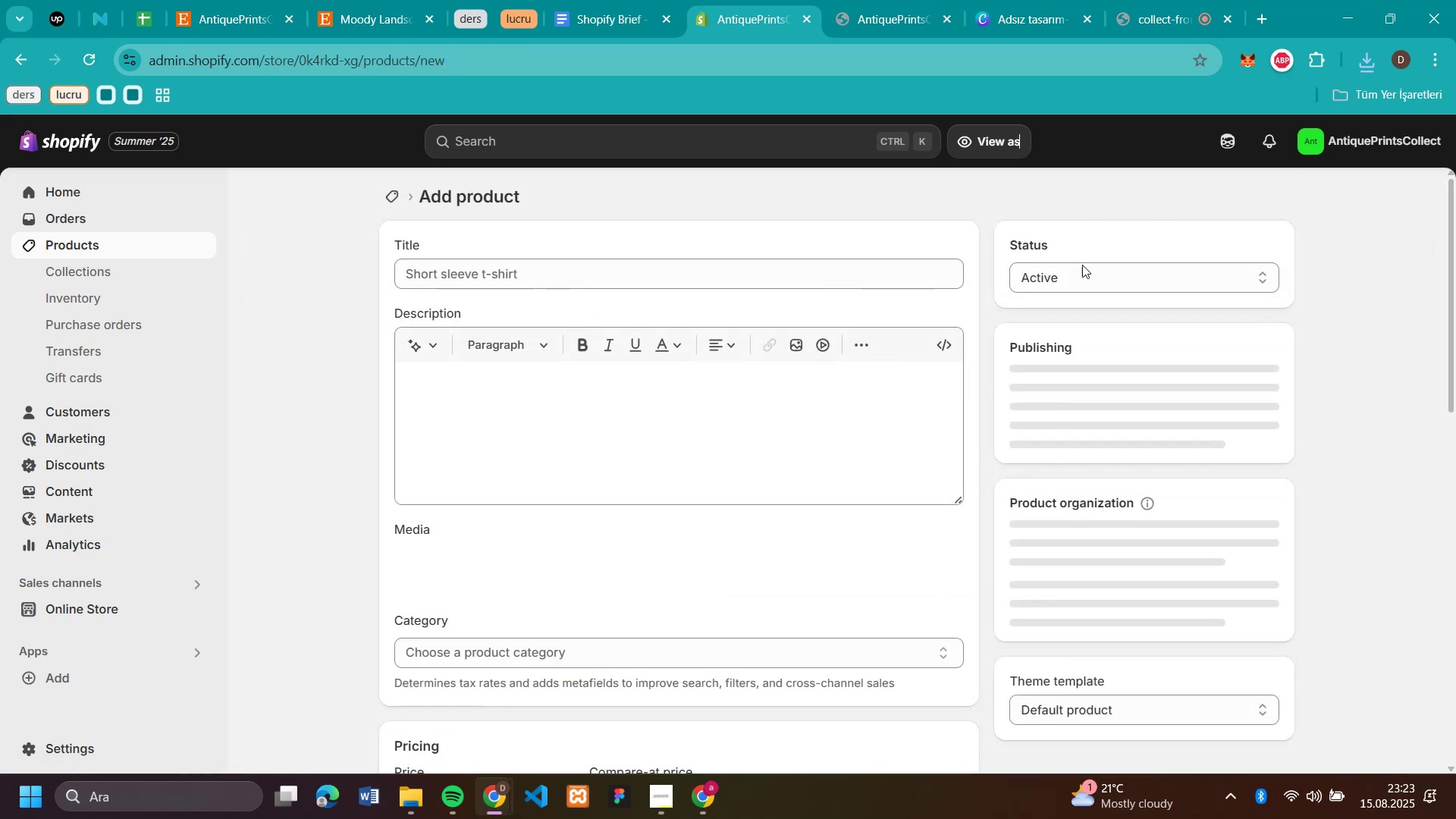 
left_click([699, 267])
 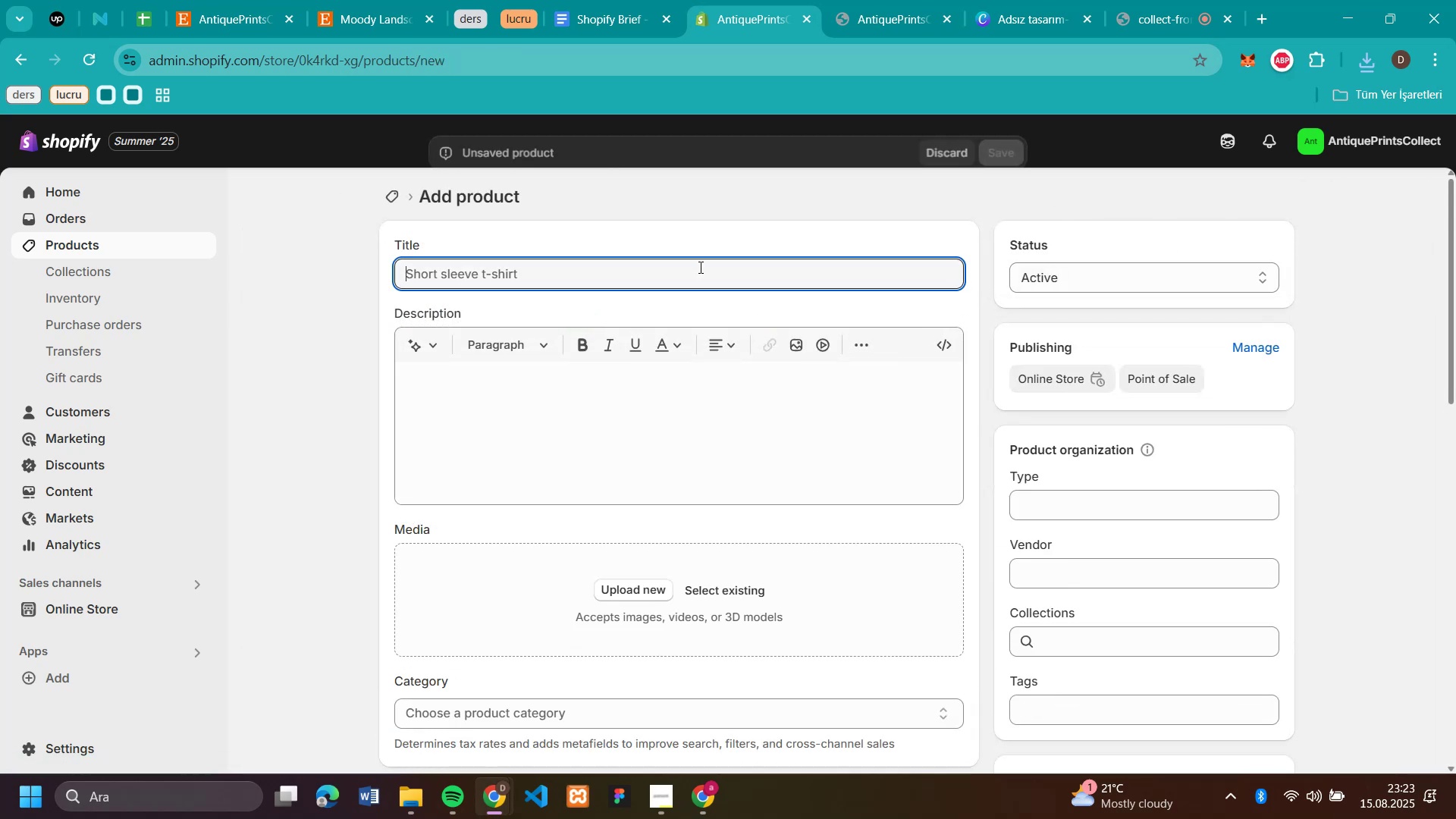 
key(Control+V)
 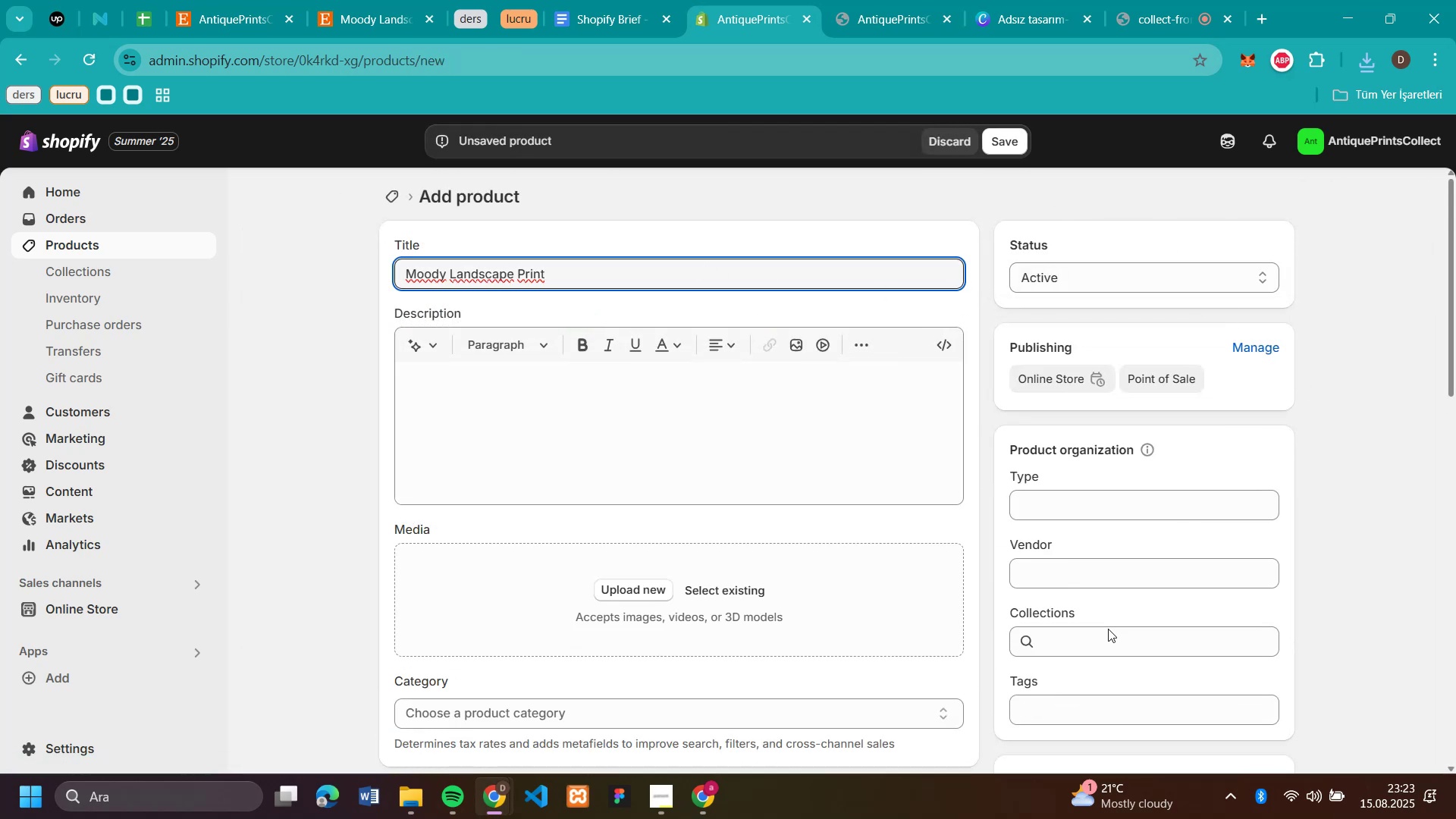 
left_click([1105, 632])
 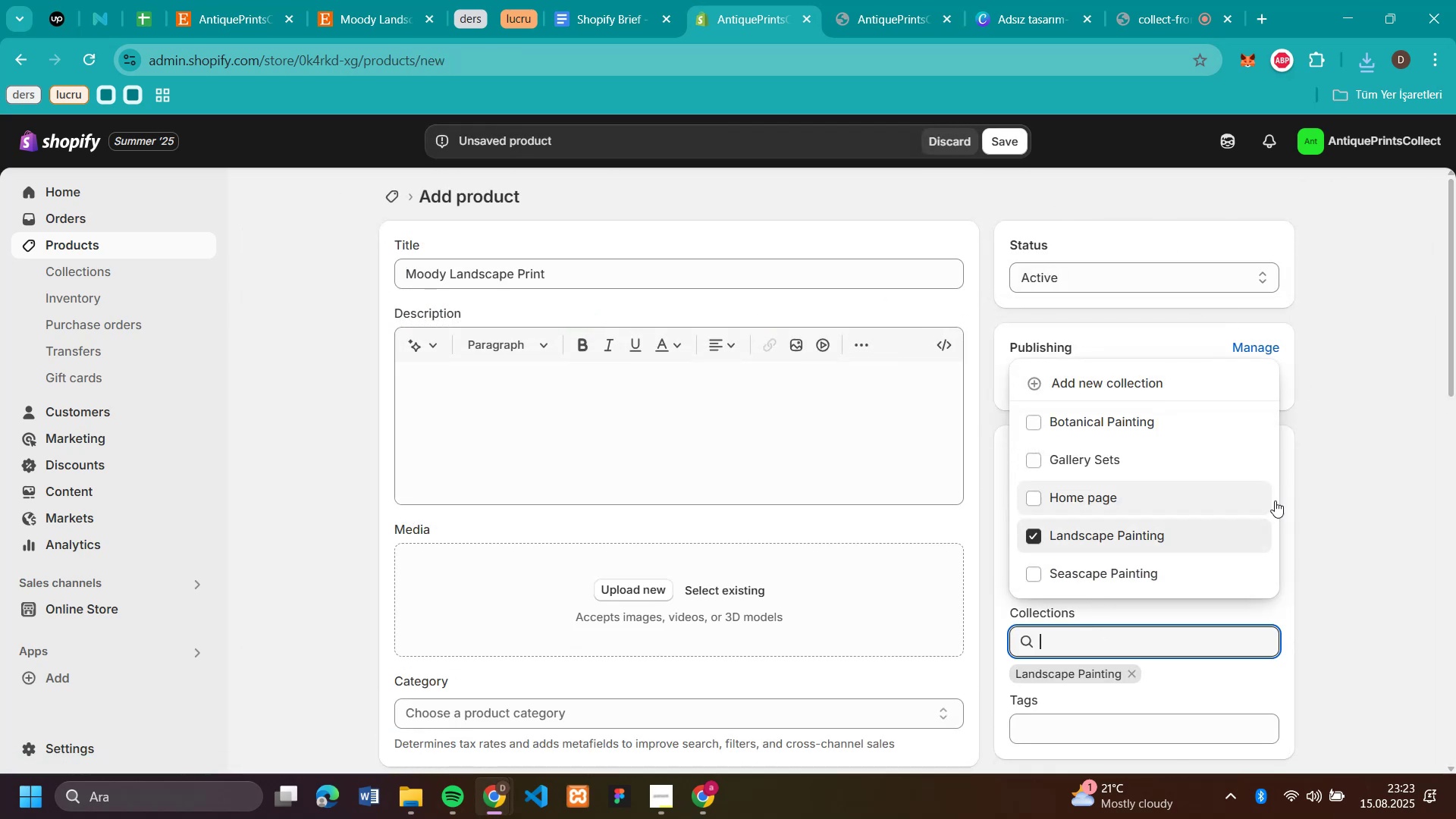 
left_click([1354, 482])
 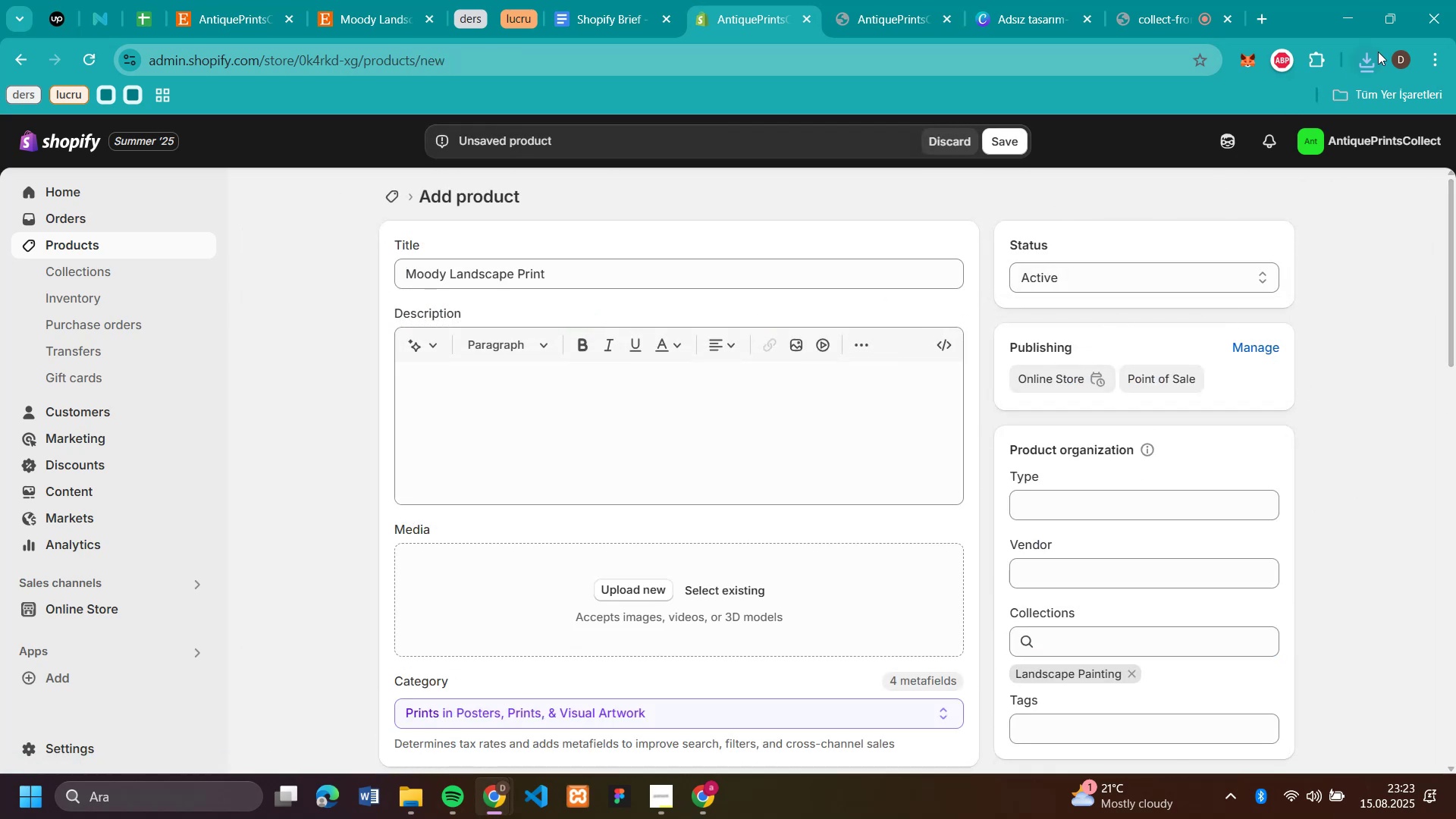 
left_click([1366, 57])
 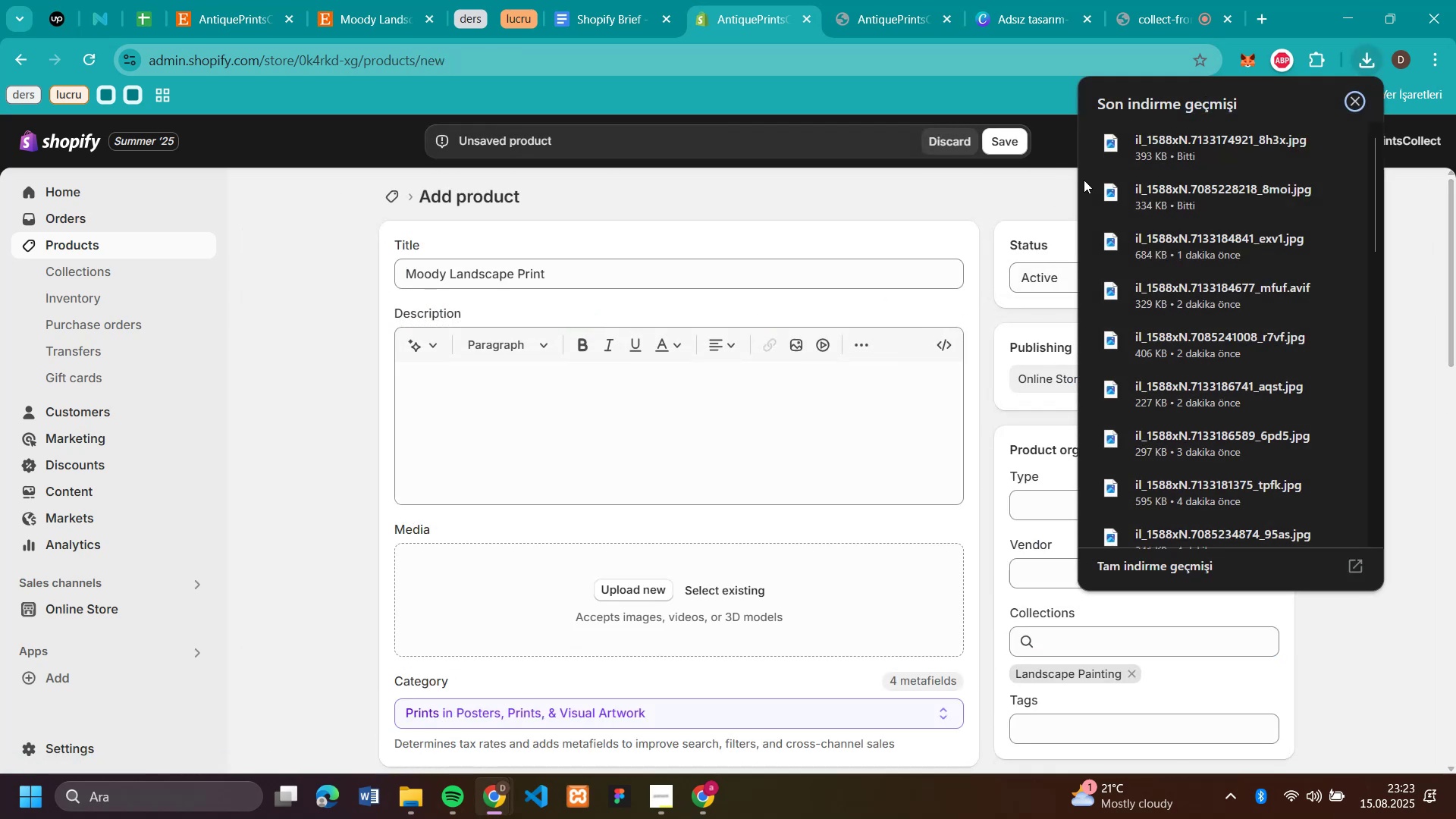 
left_click_drag(start_coordinate=[1122, 192], to_coordinate=[532, 625])
 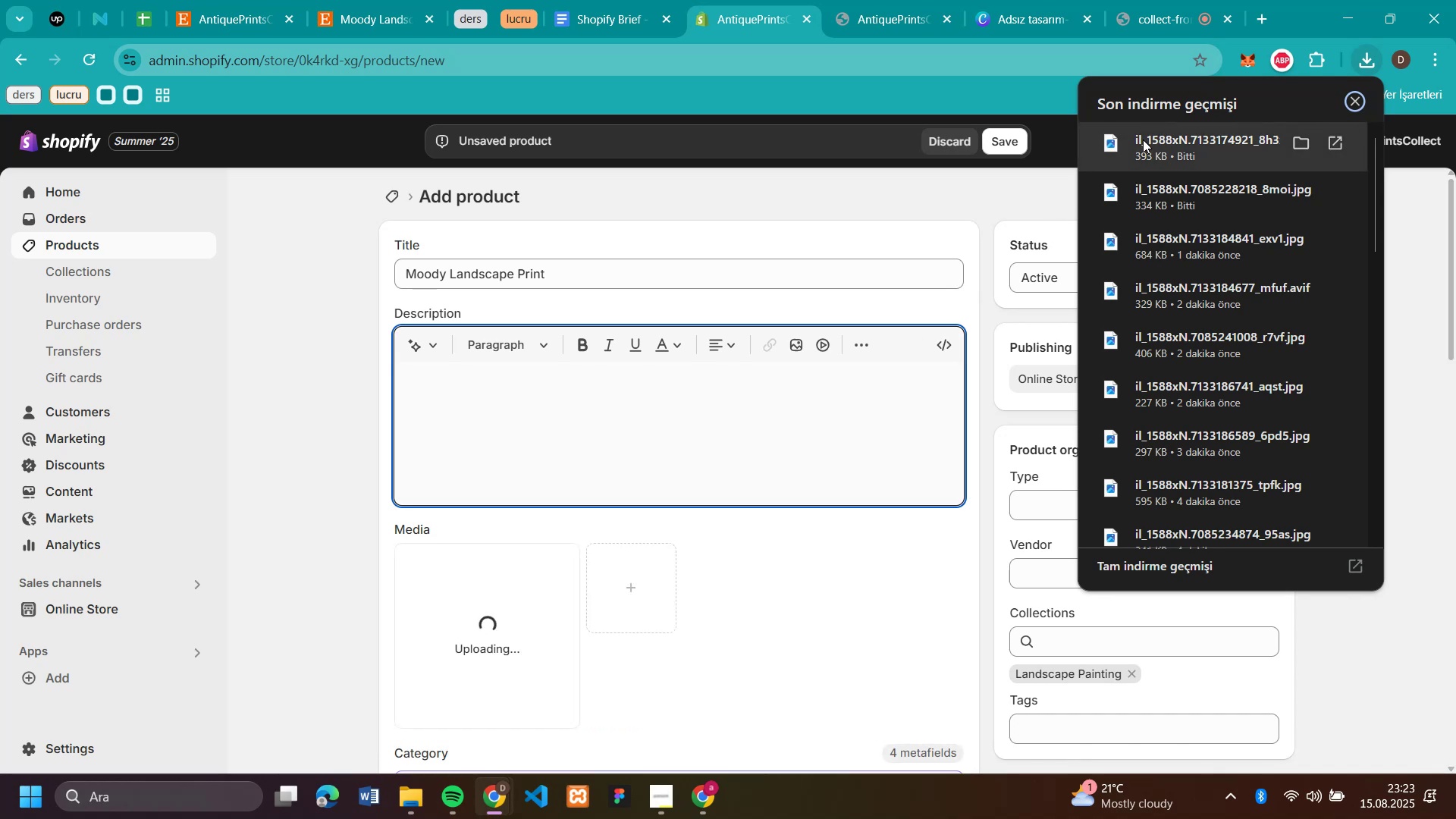 
left_click_drag(start_coordinate=[1143, 140], to_coordinate=[789, 574])
 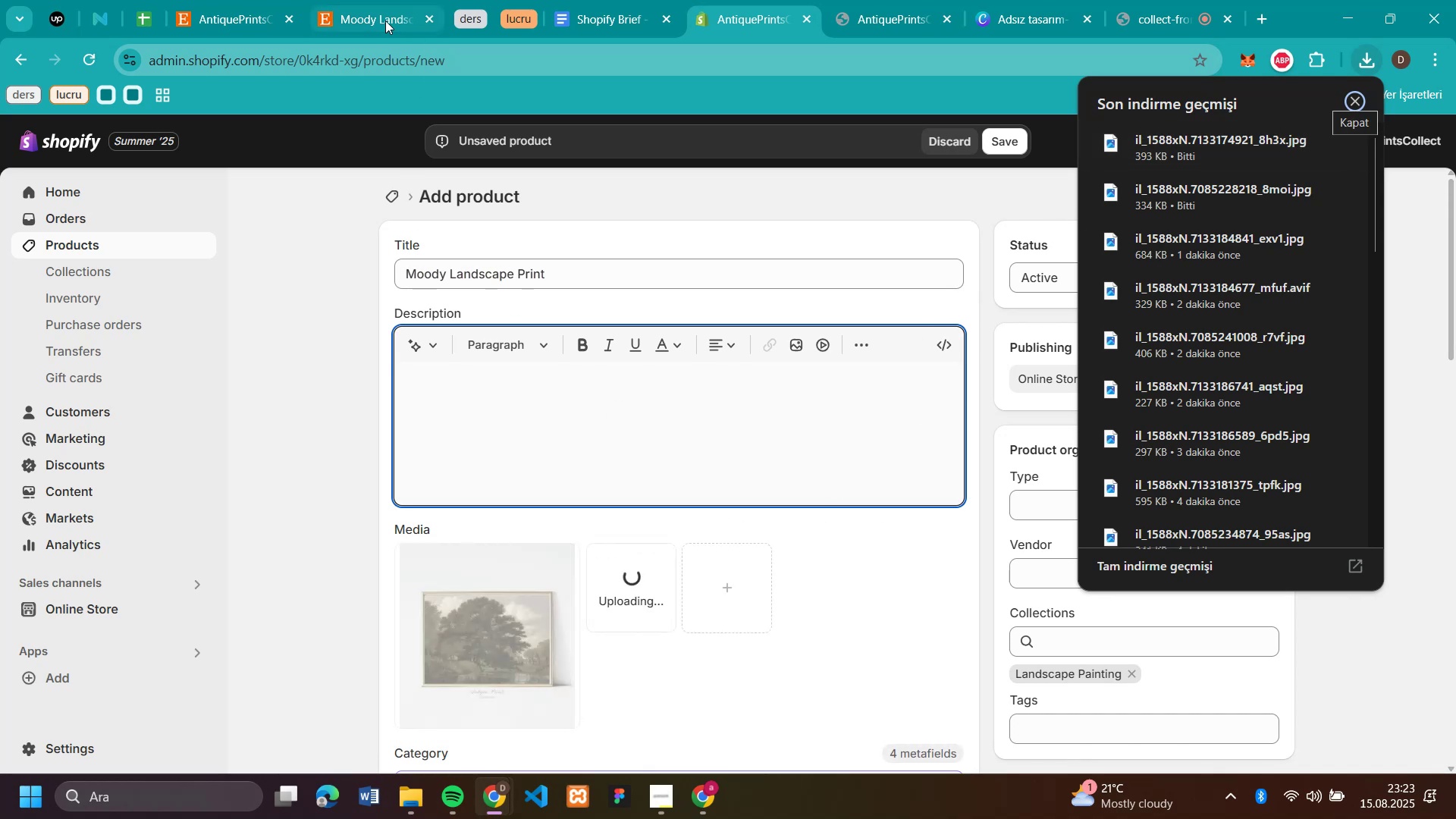 
left_click([384, 20])
 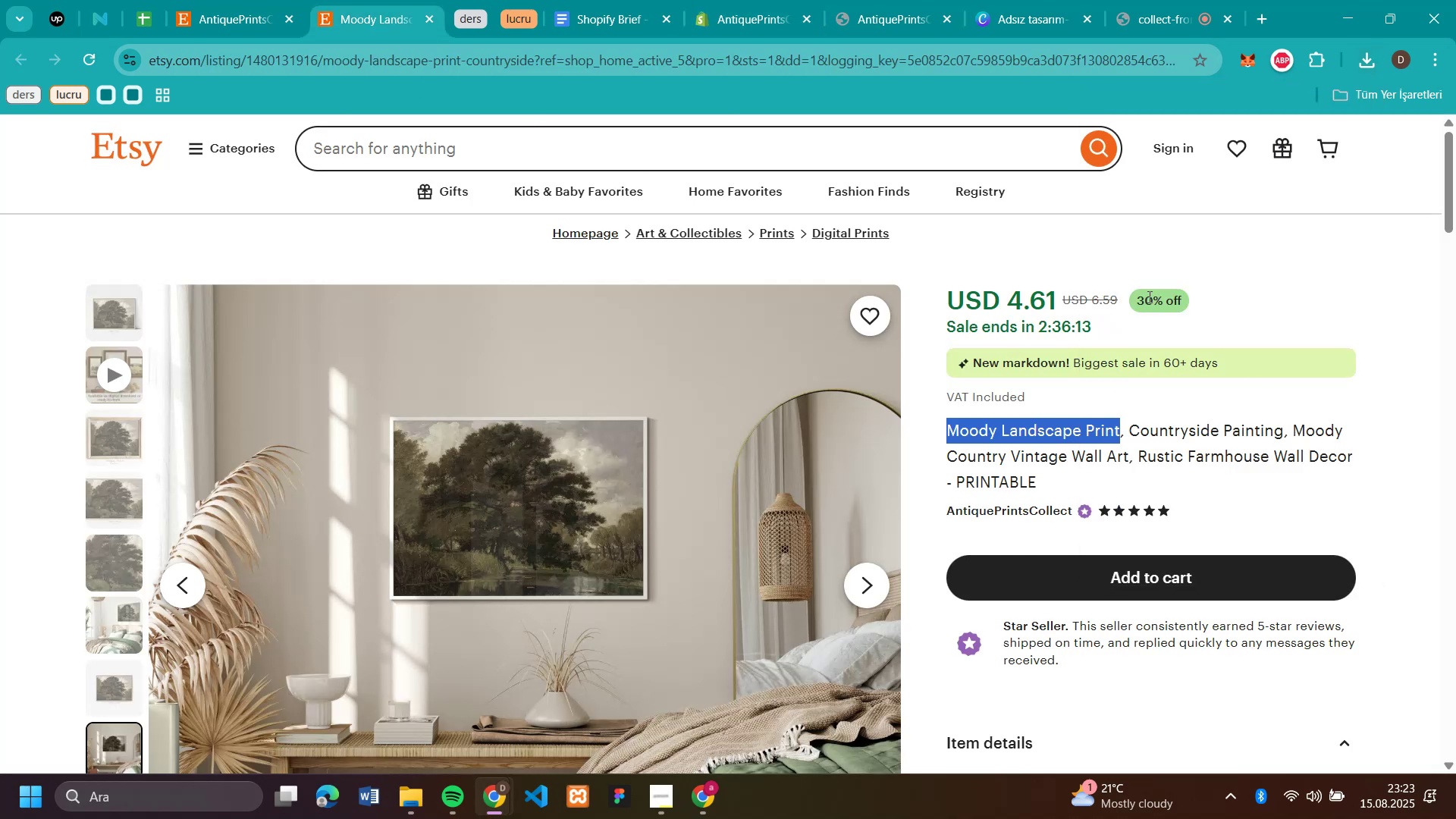 
left_click_drag(start_coordinate=[1122, 295], to_coordinate=[1094, 290])
 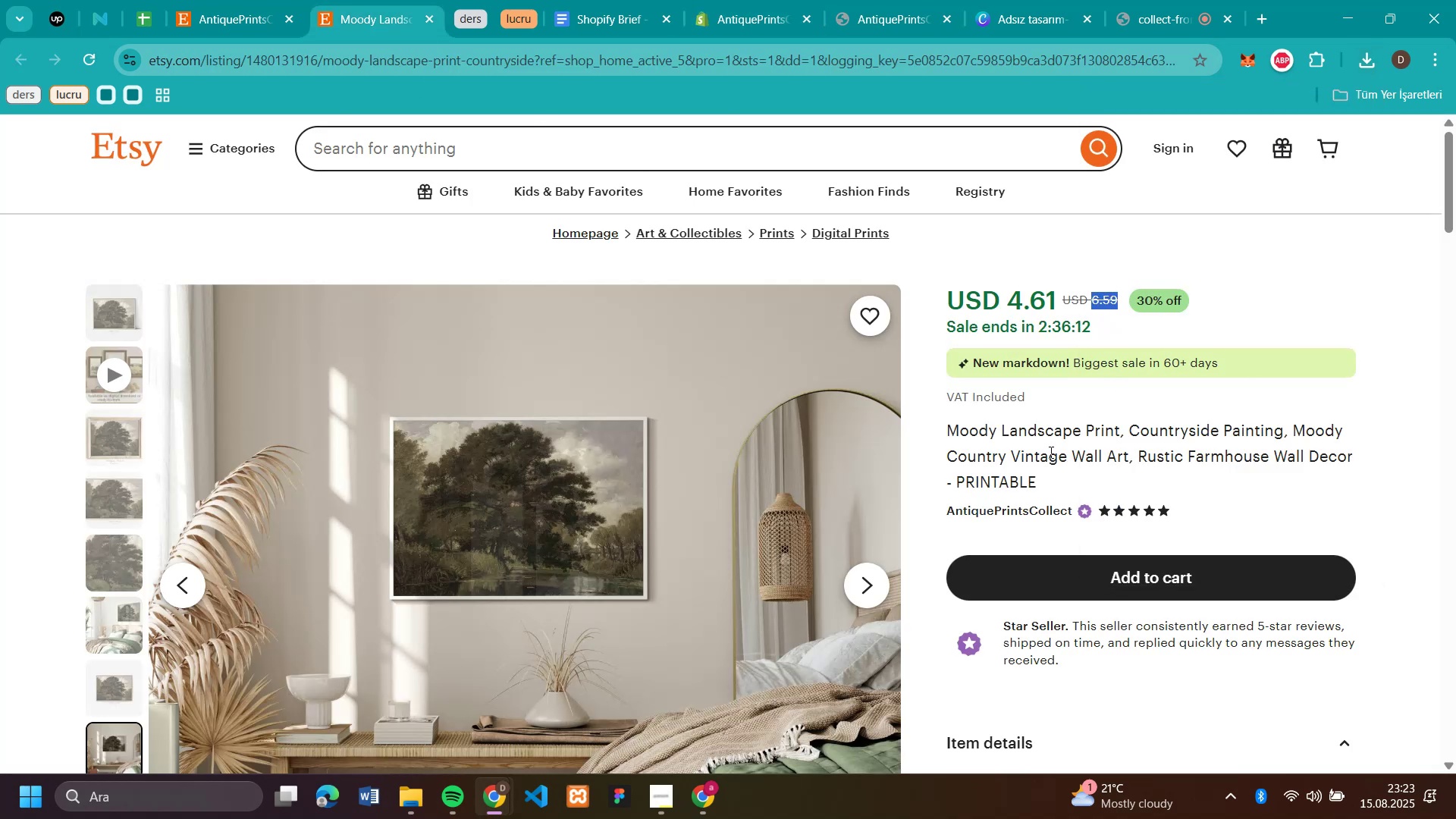 
key(Control+C)
 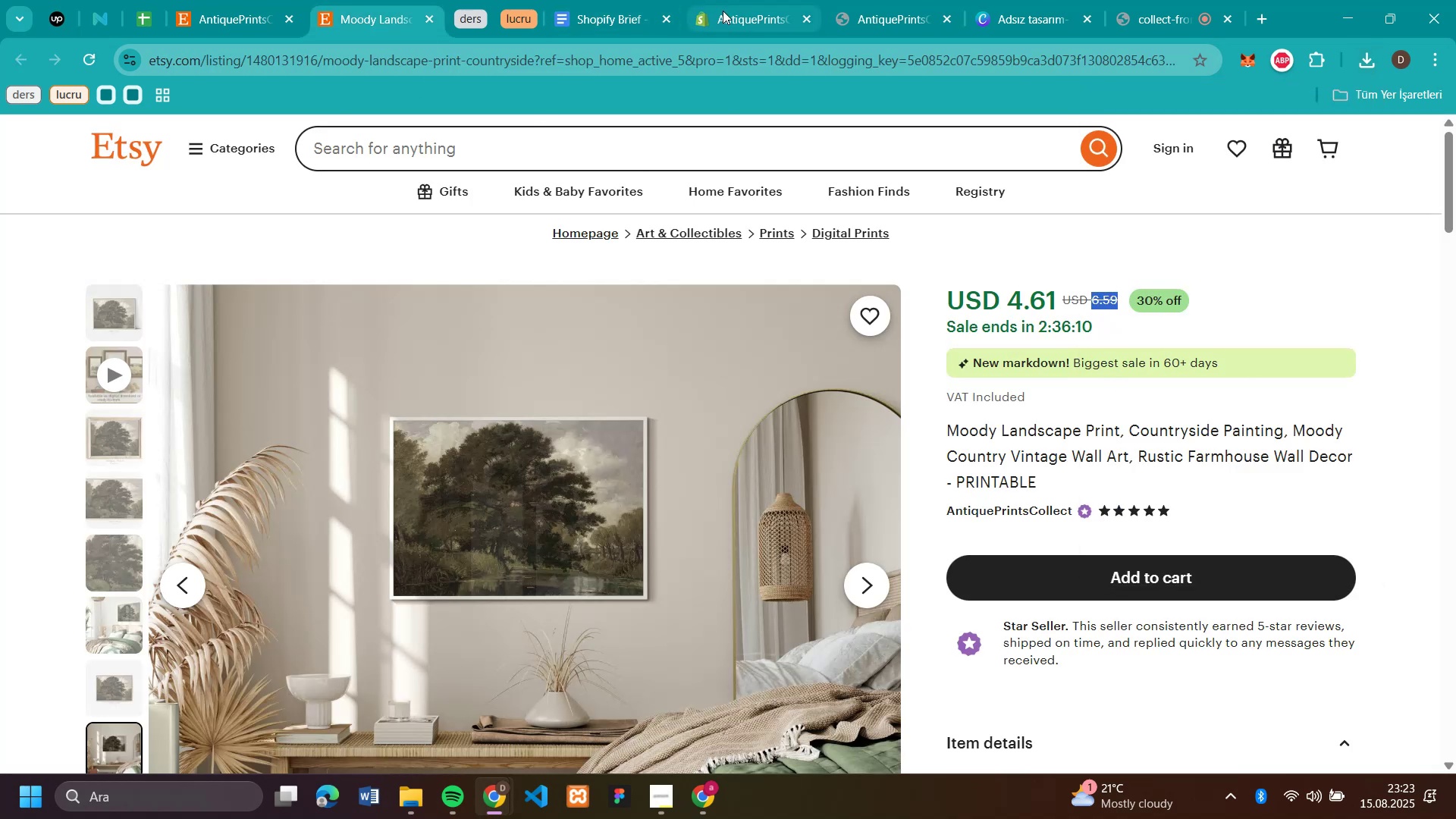 
scroll: coordinate [570, 416], scroll_direction: down, amount: 3.0
 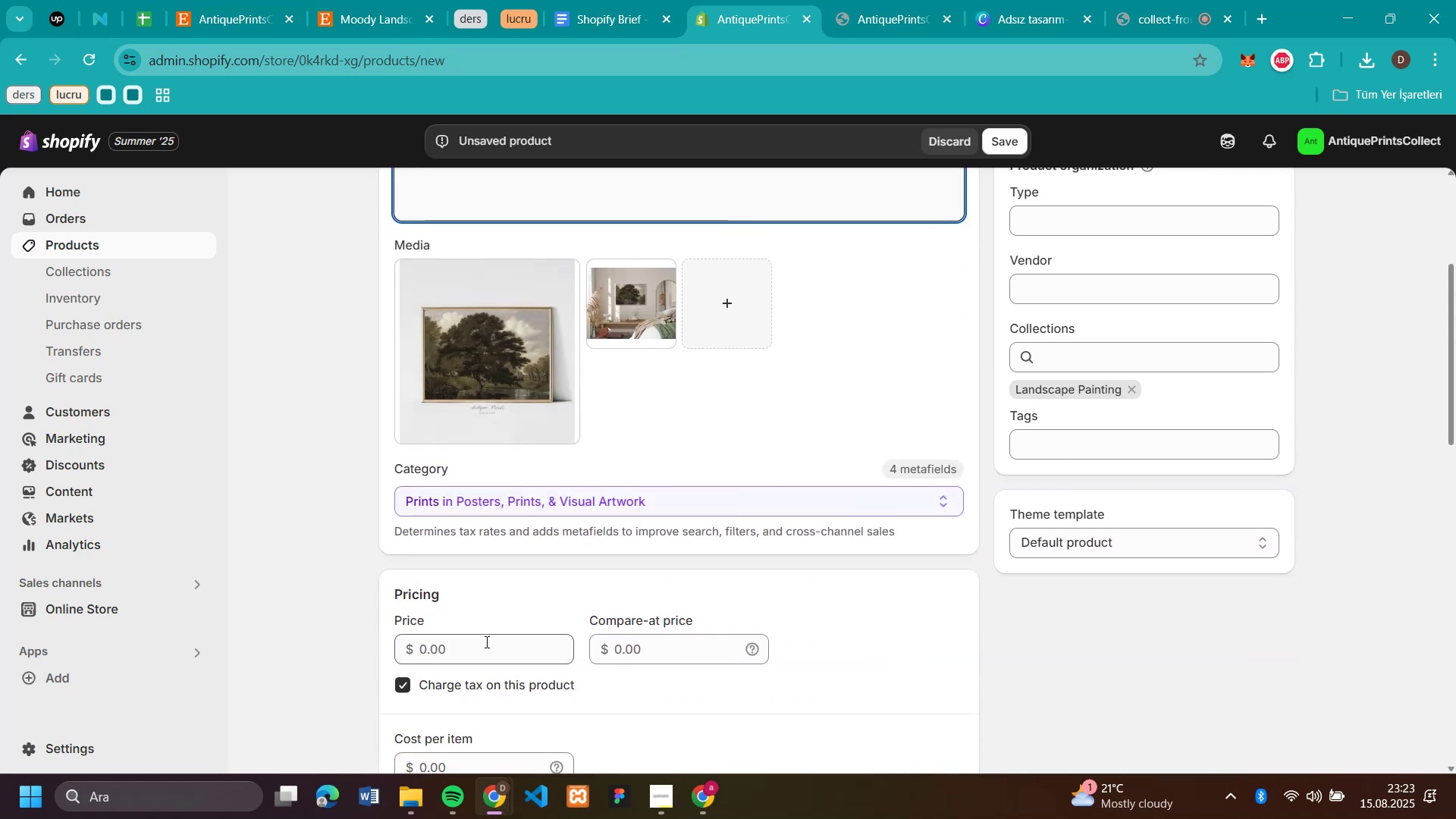 
left_click([485, 643])
 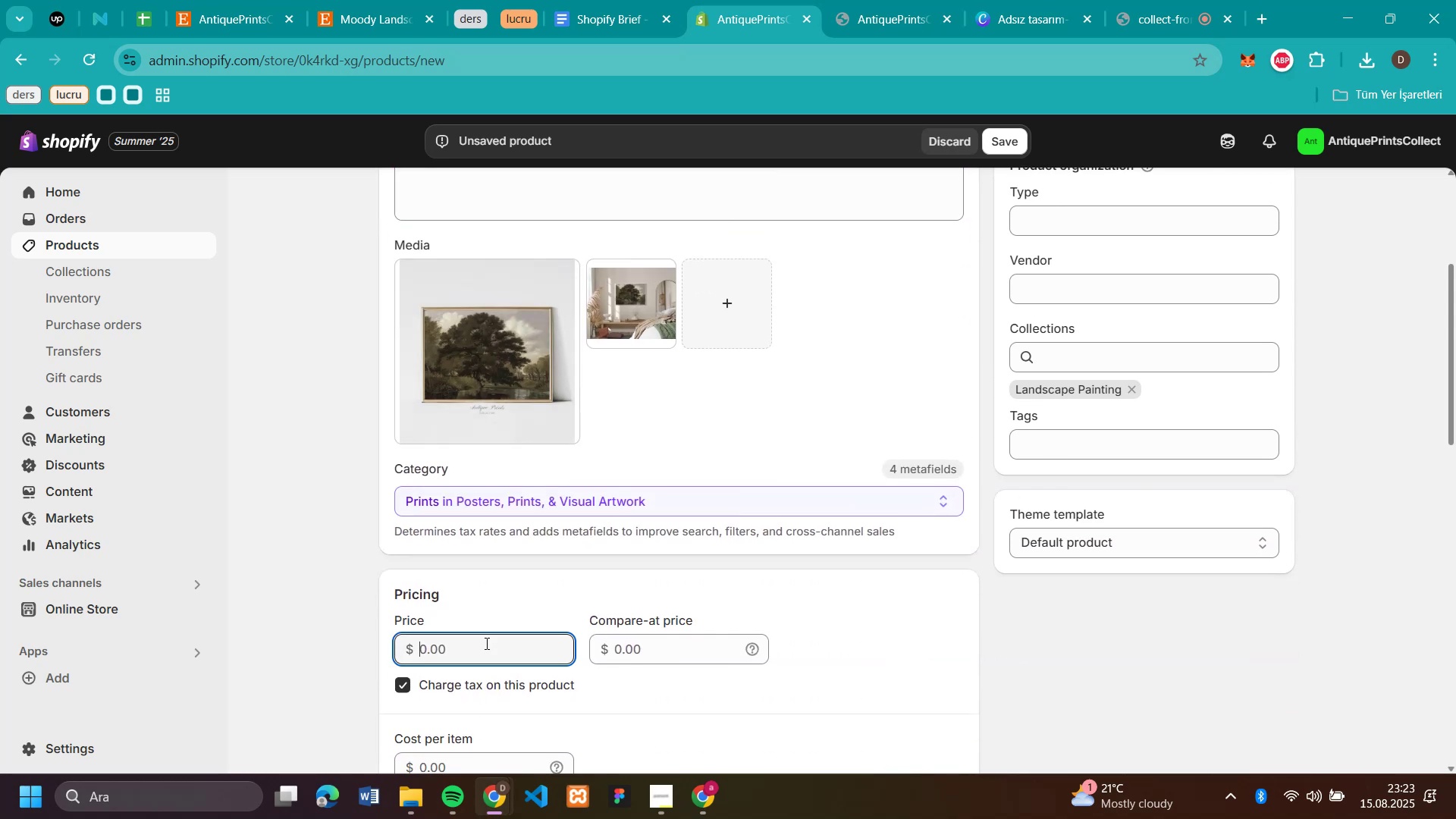 
key(Control+V)
 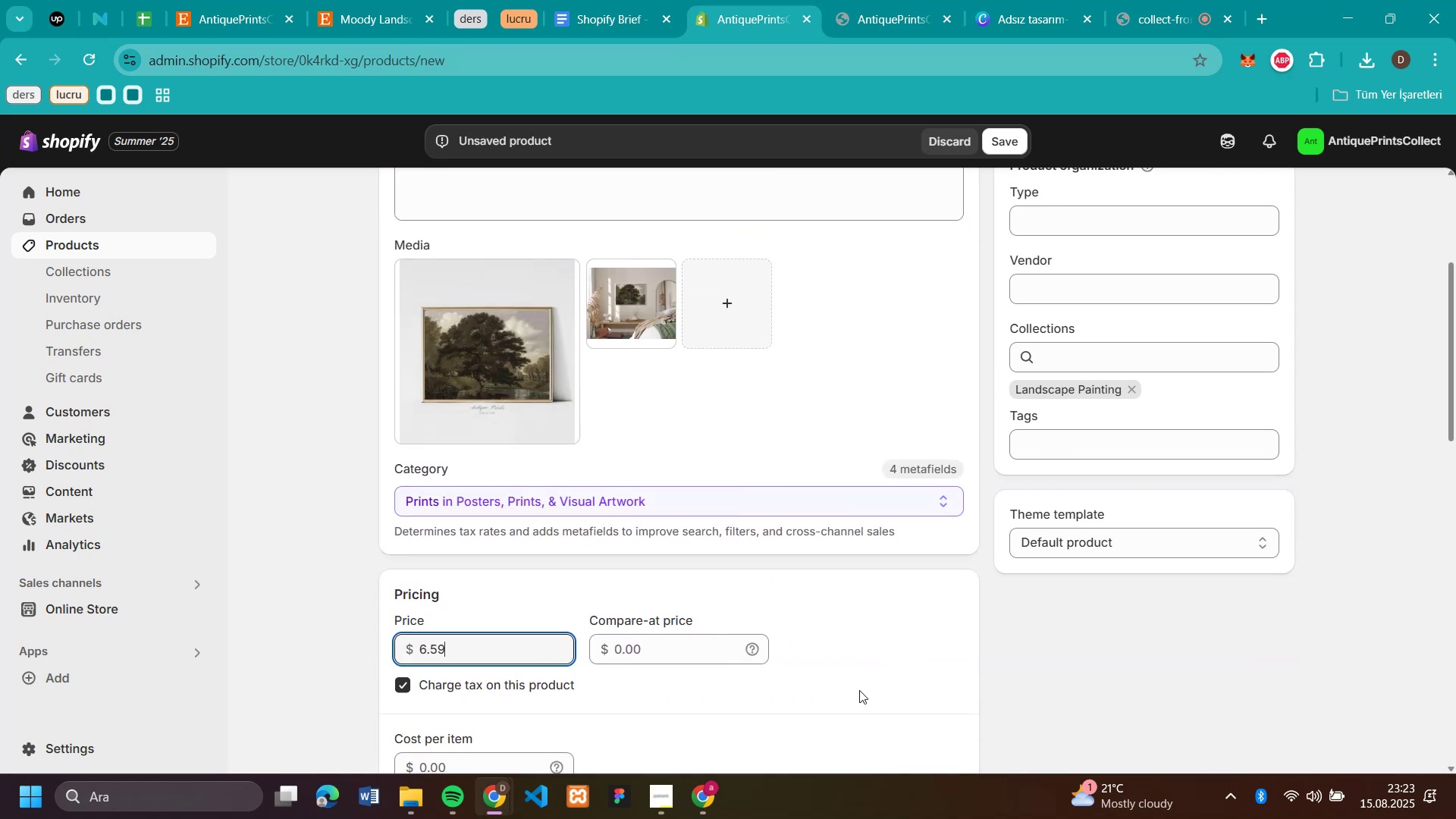 
scroll: coordinate [891, 655], scroll_direction: down, amount: 4.0
 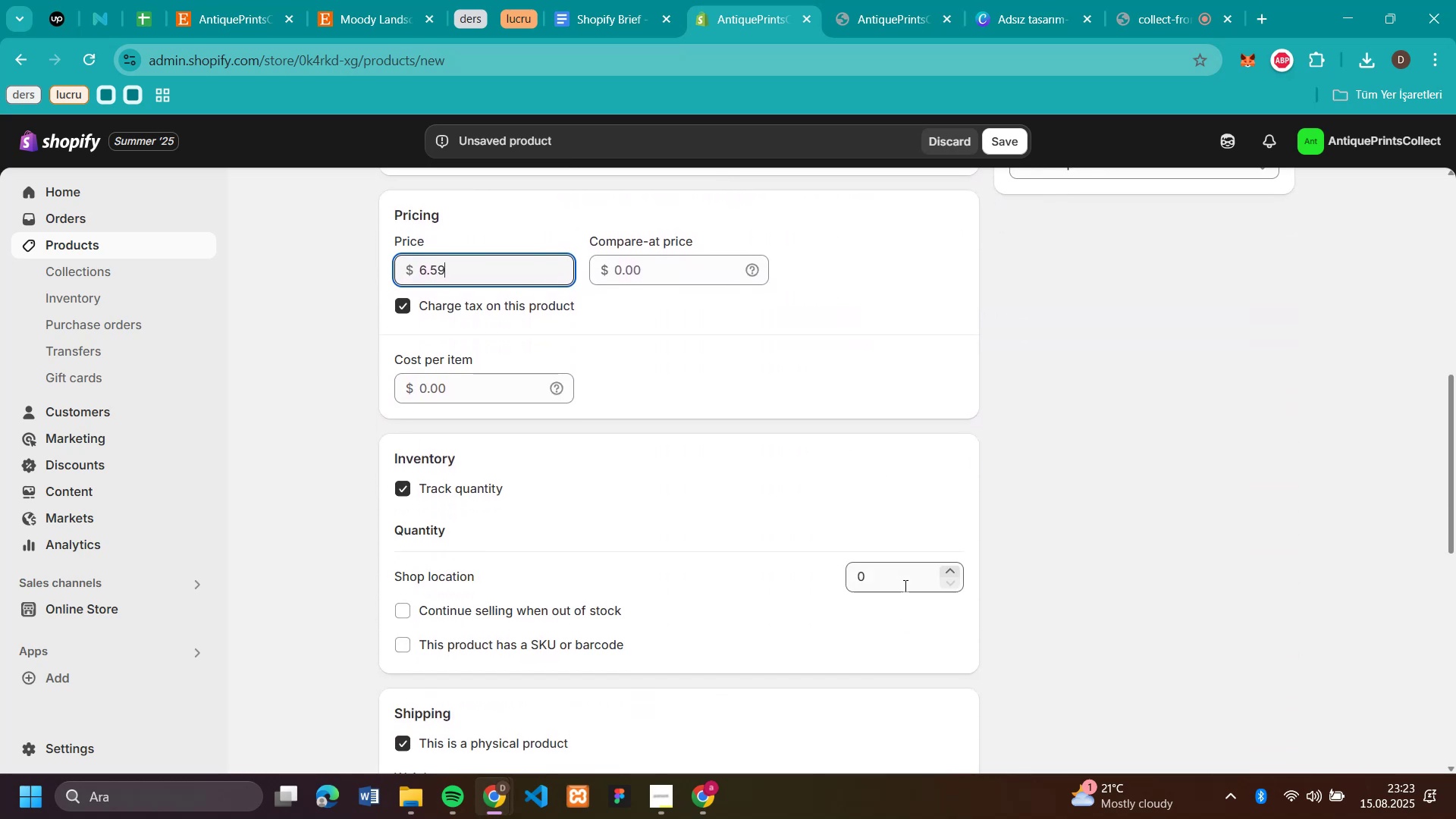 
left_click([901, 578])
 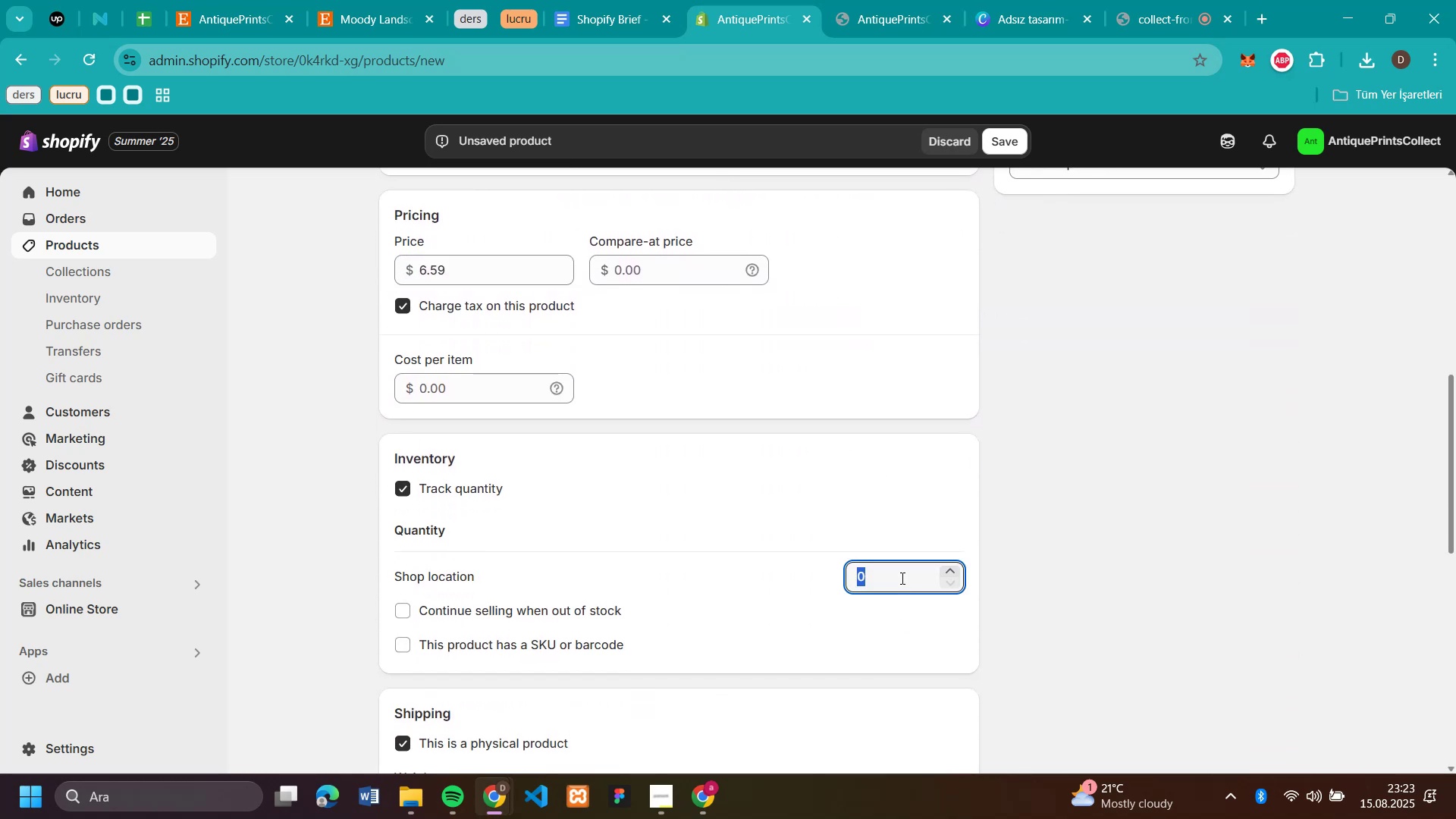 
type(50)
 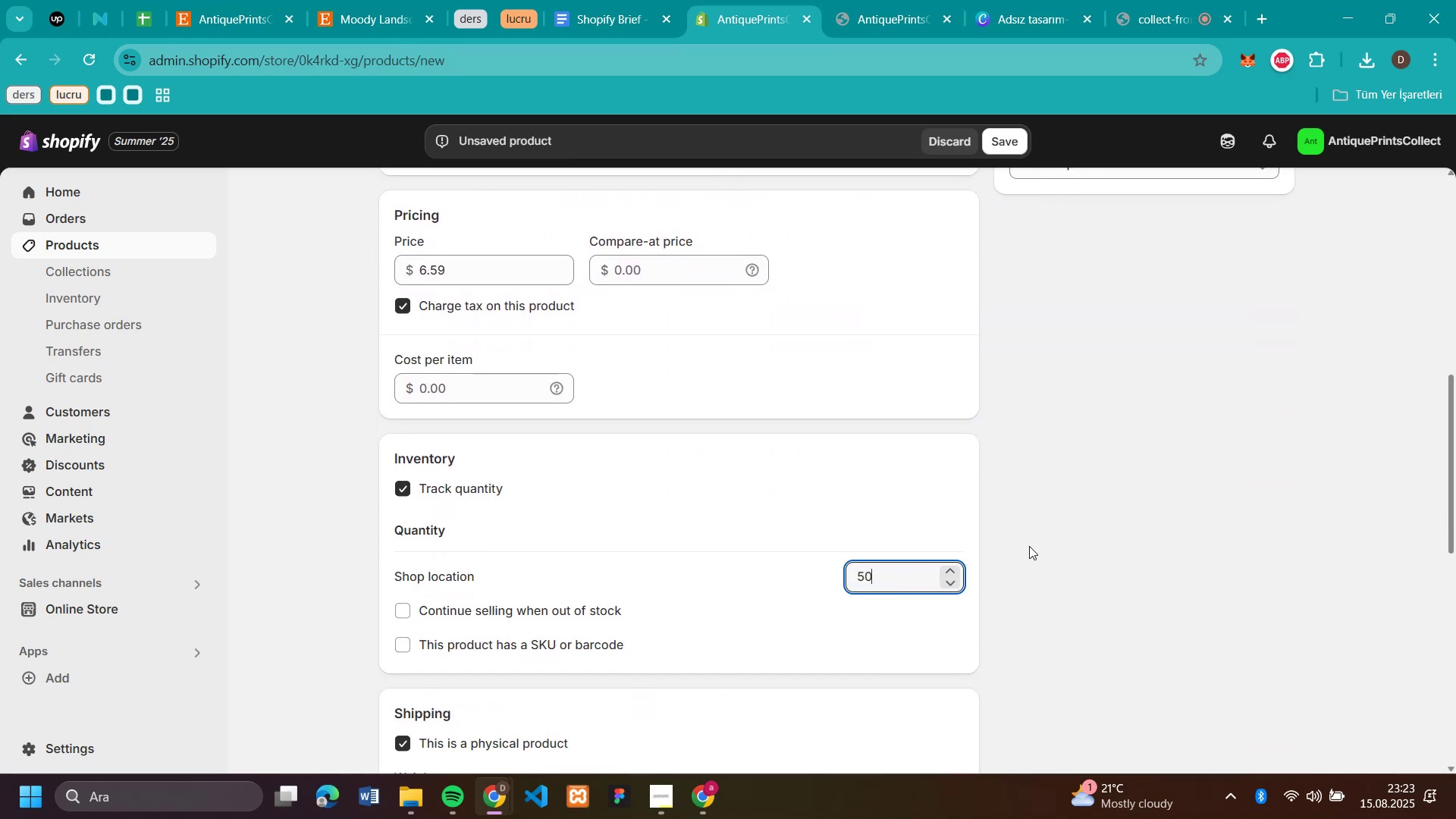 
left_click([1030, 546])
 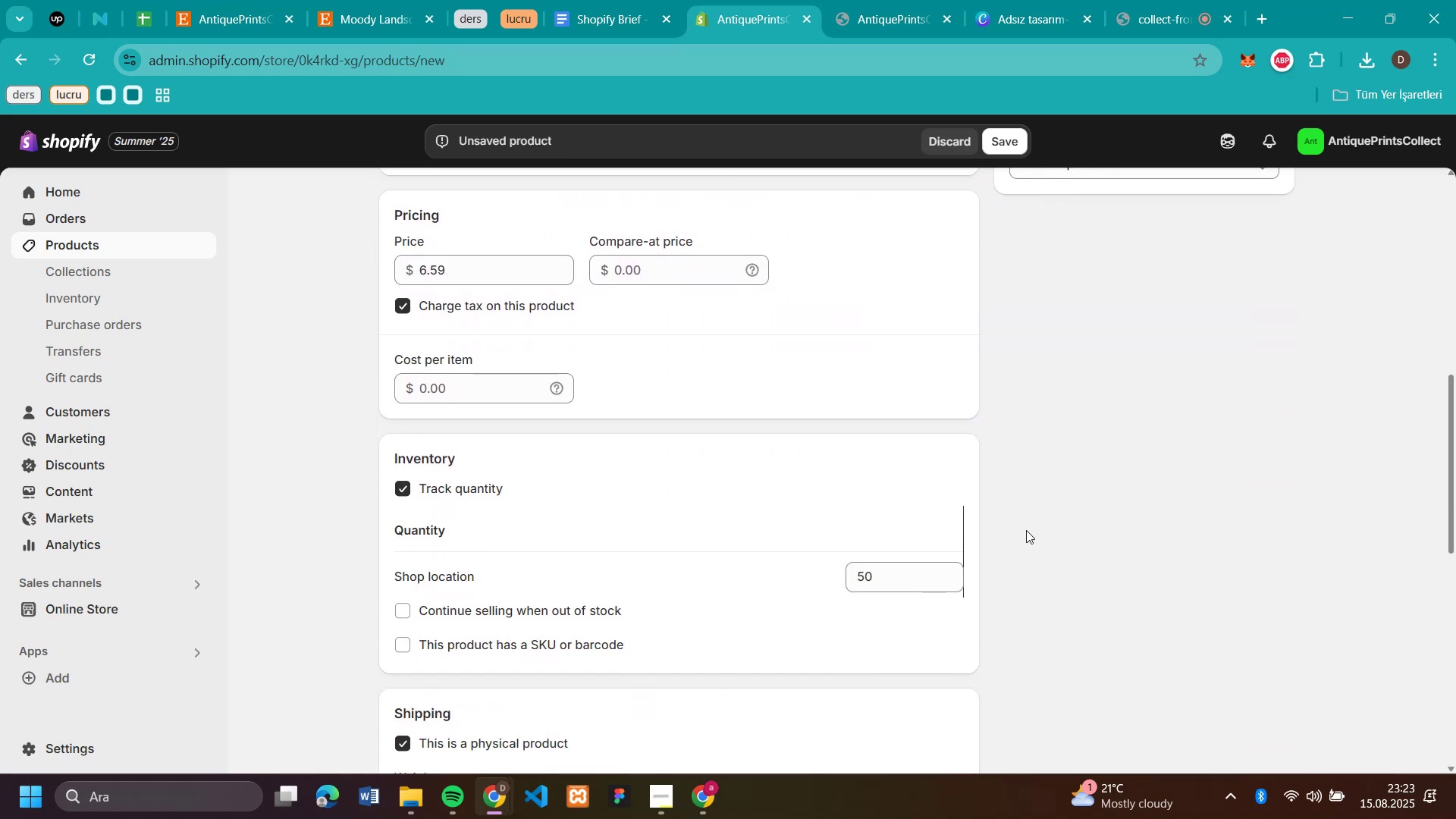 
scroll: coordinate [925, 290], scroll_direction: up, amount: 6.0
 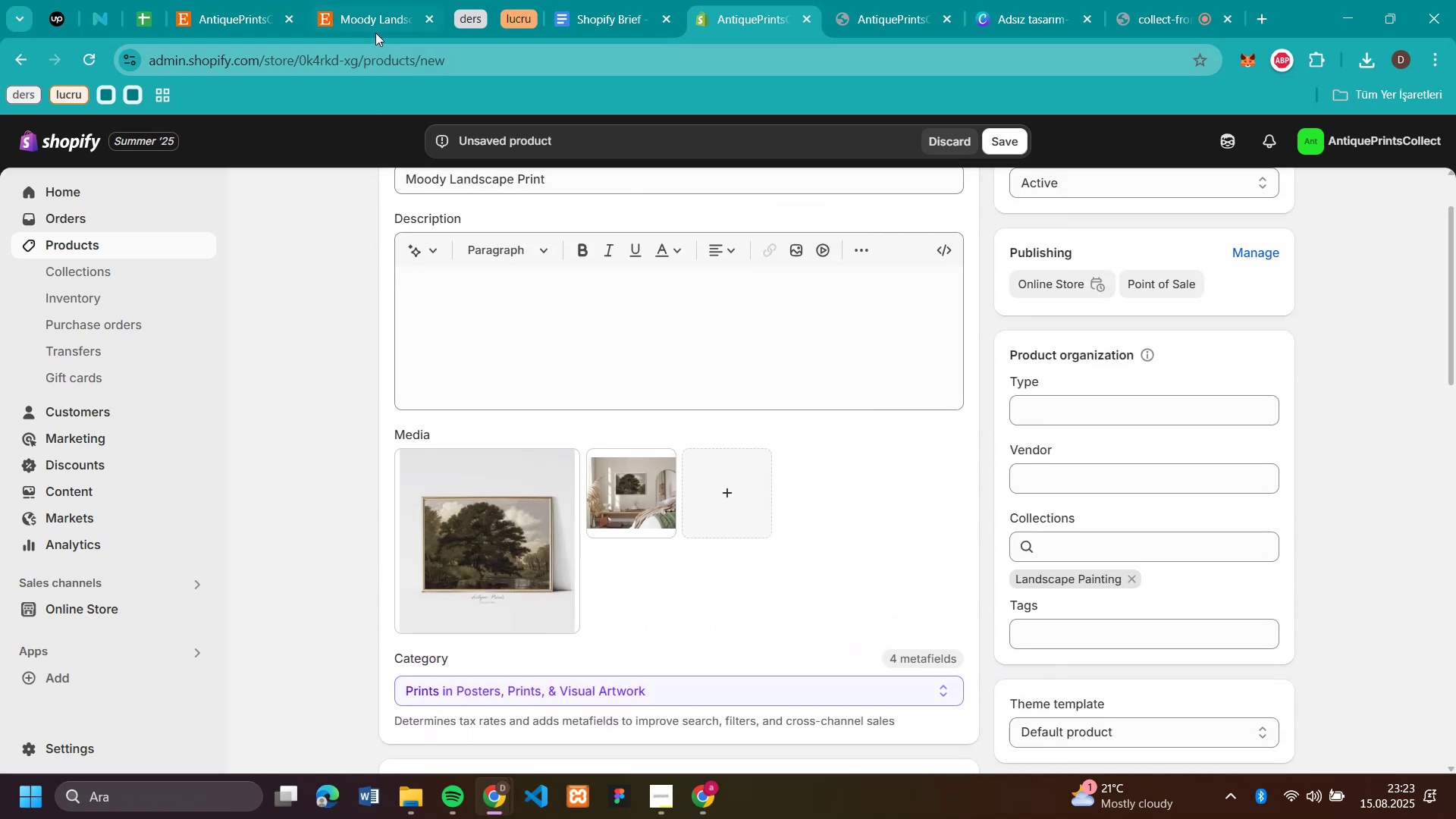 
left_click([375, 27])
 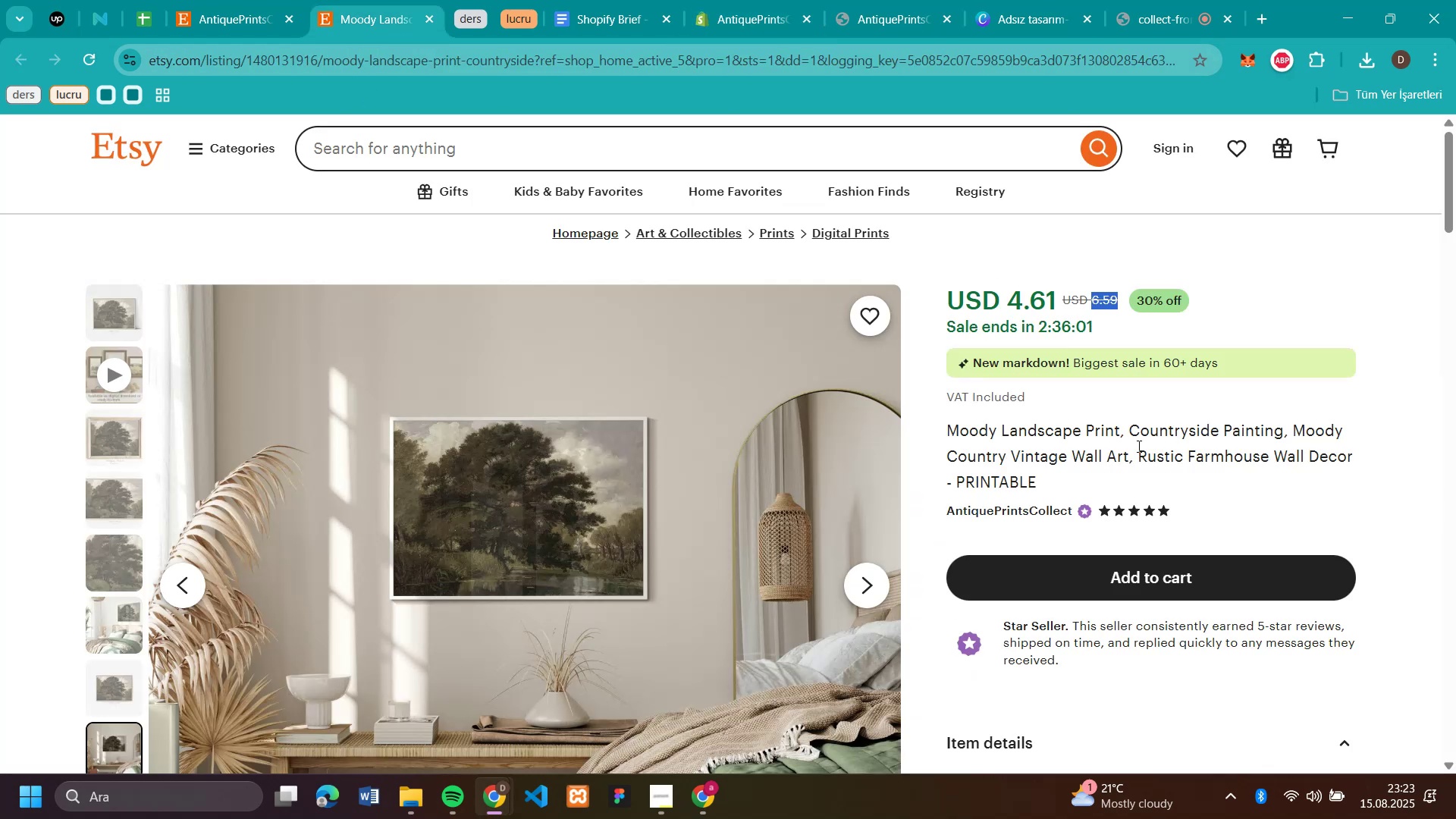 
scroll: coordinate [1205, 504], scroll_direction: down, amount: 4.0
 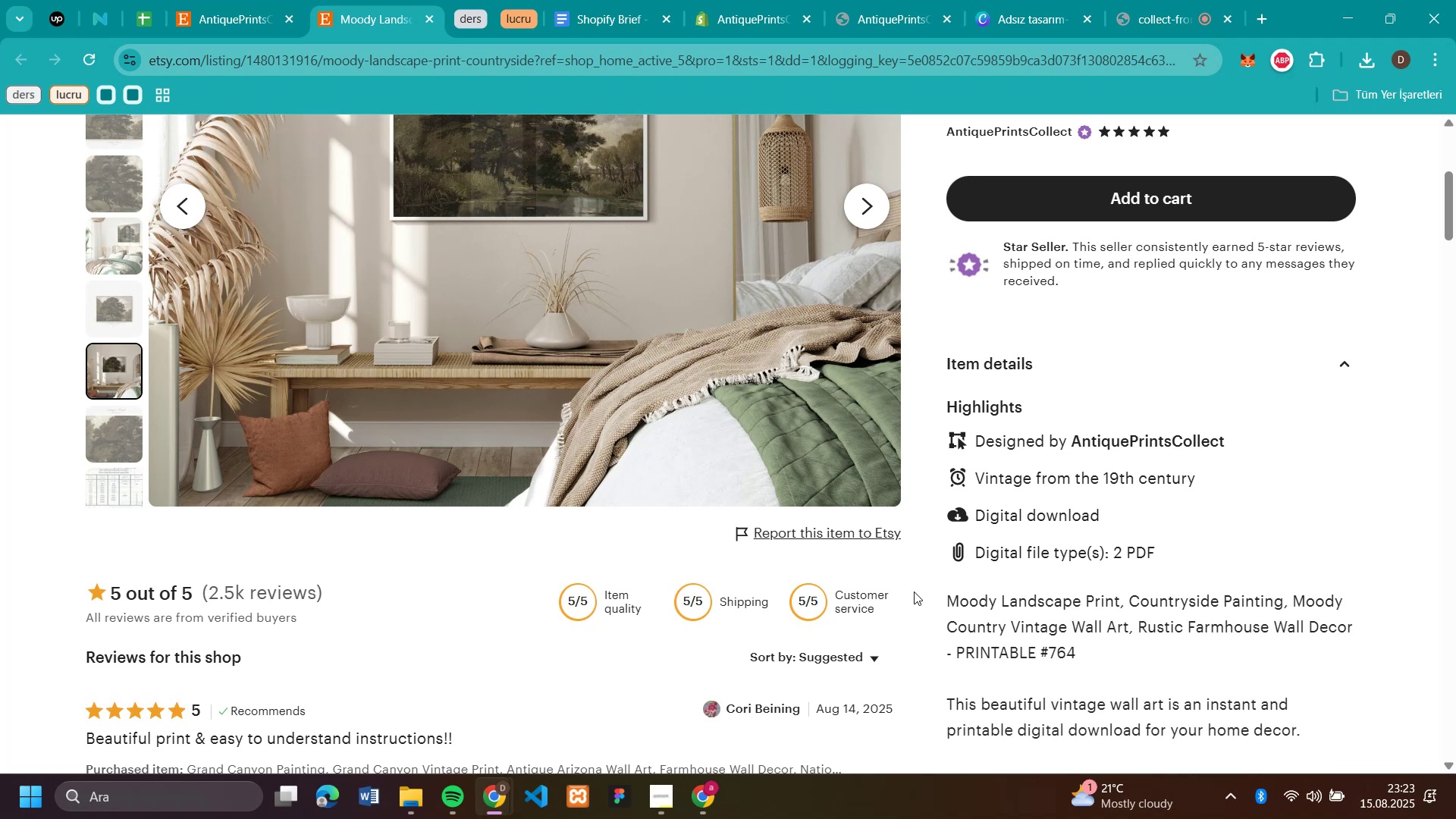 
left_click_drag(start_coordinate=[954, 595], to_coordinate=[970, 621])
 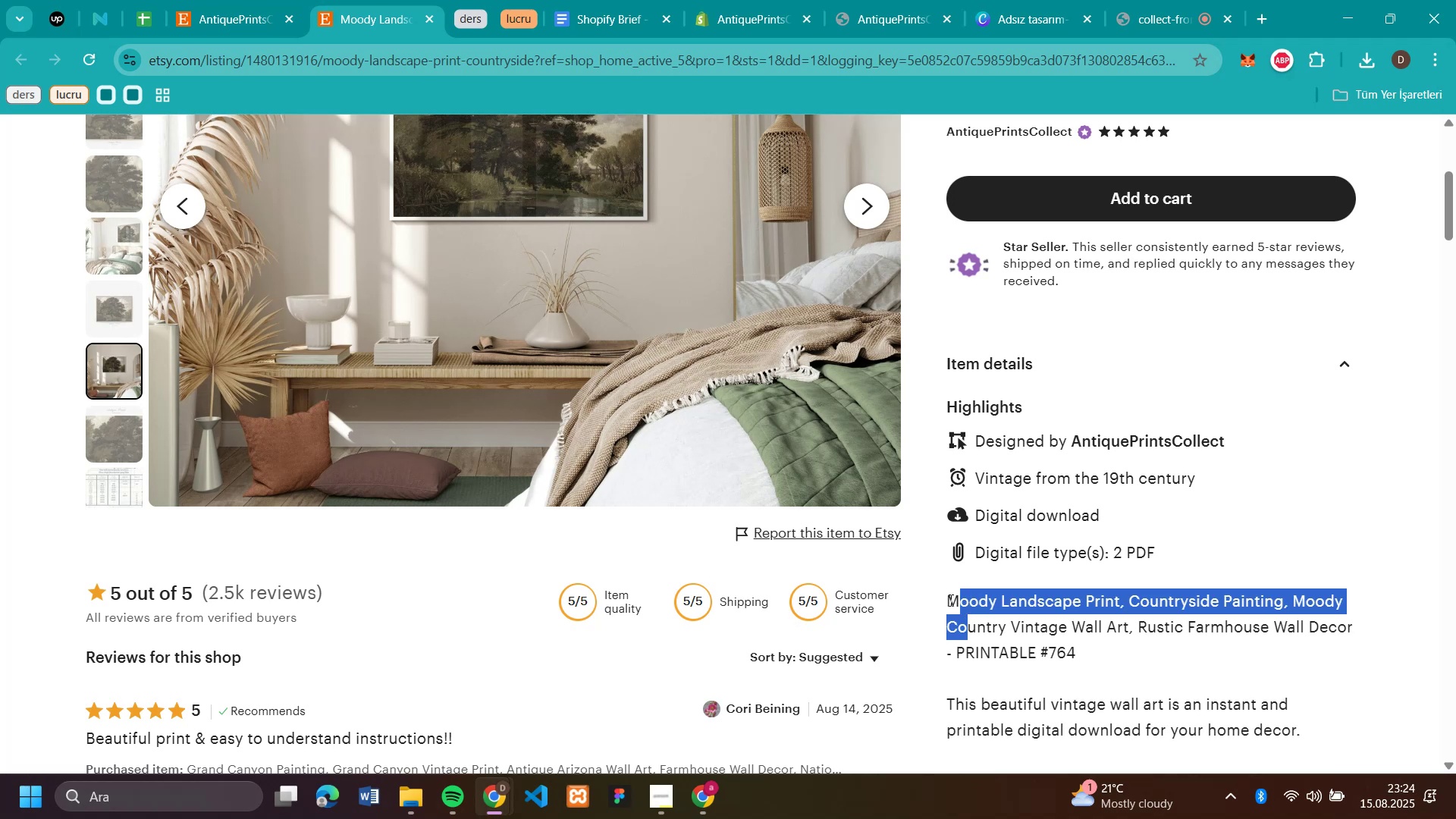 
left_click_drag(start_coordinate=[949, 600], to_coordinate=[1293, 491])
 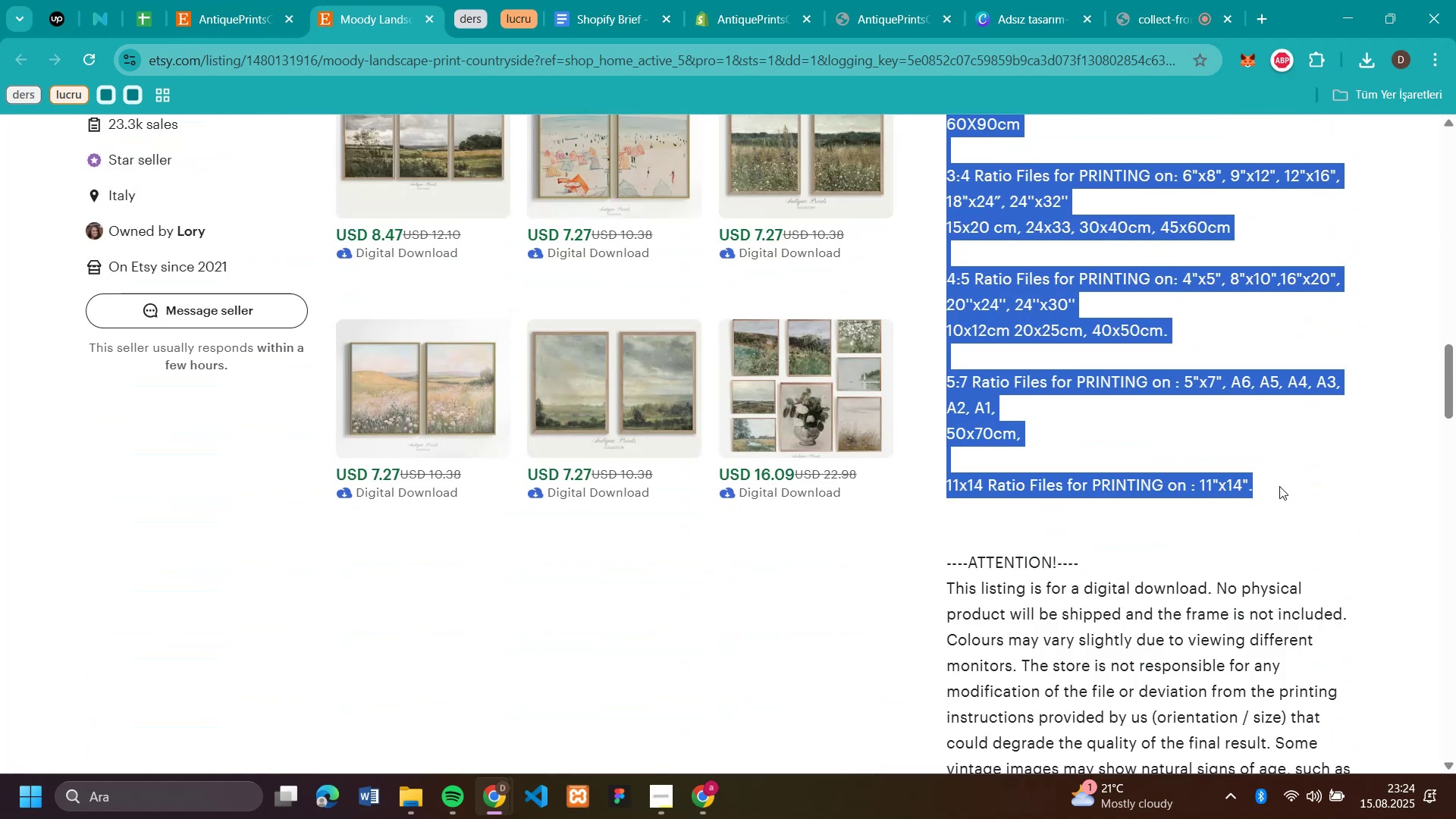 
key(Control+C)
 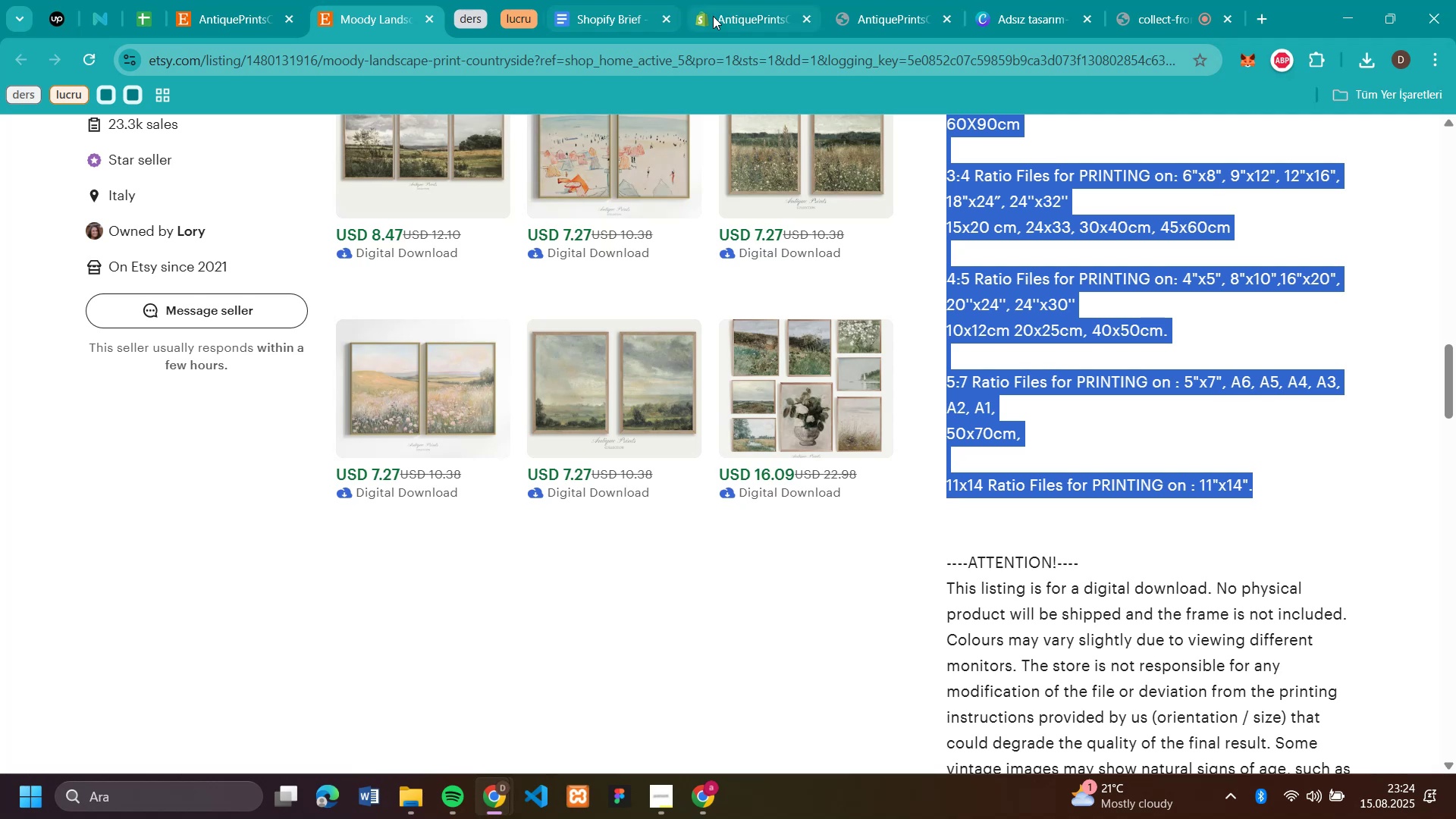 
left_click([713, 16])
 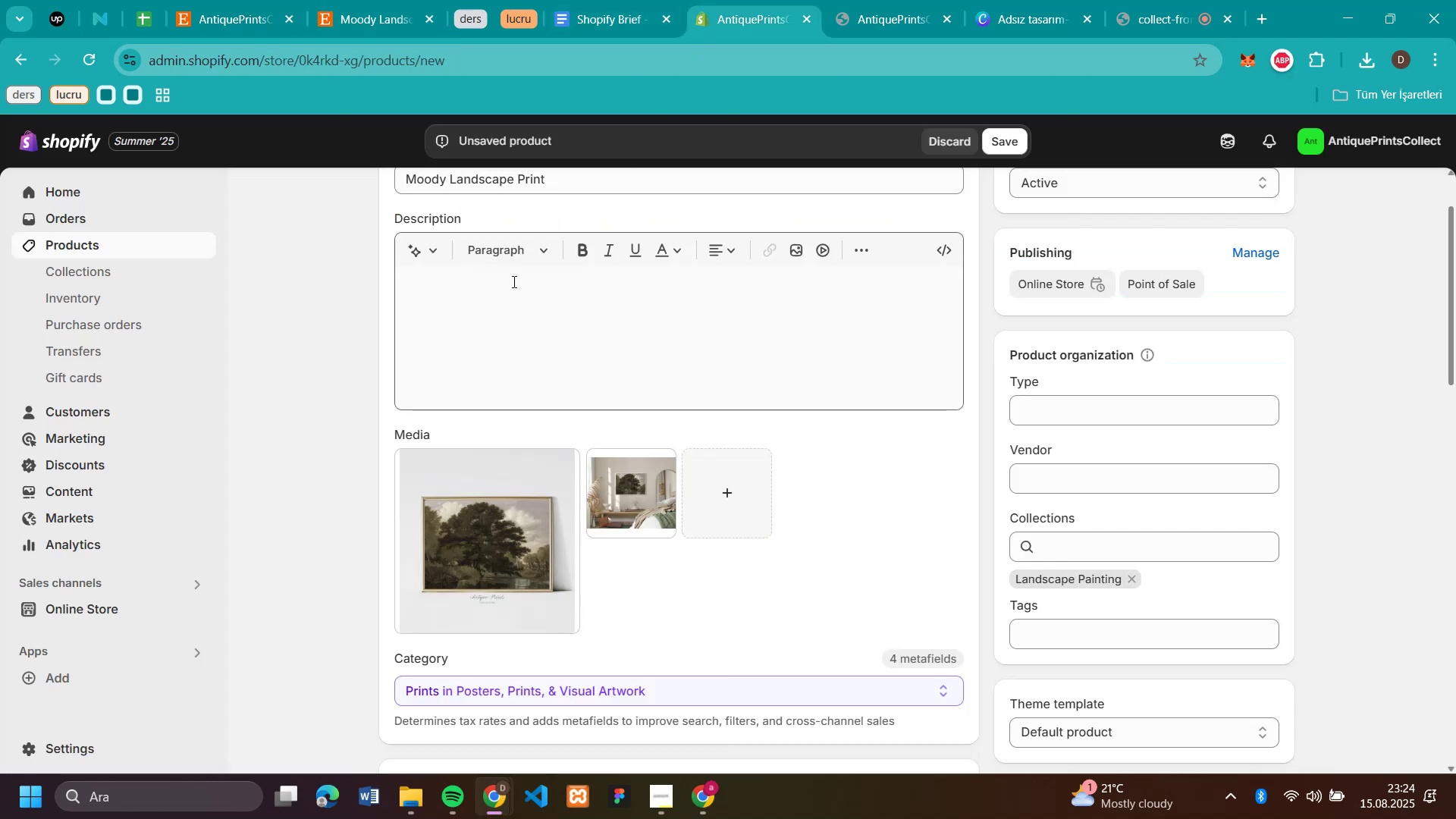 
key(Control+V)
 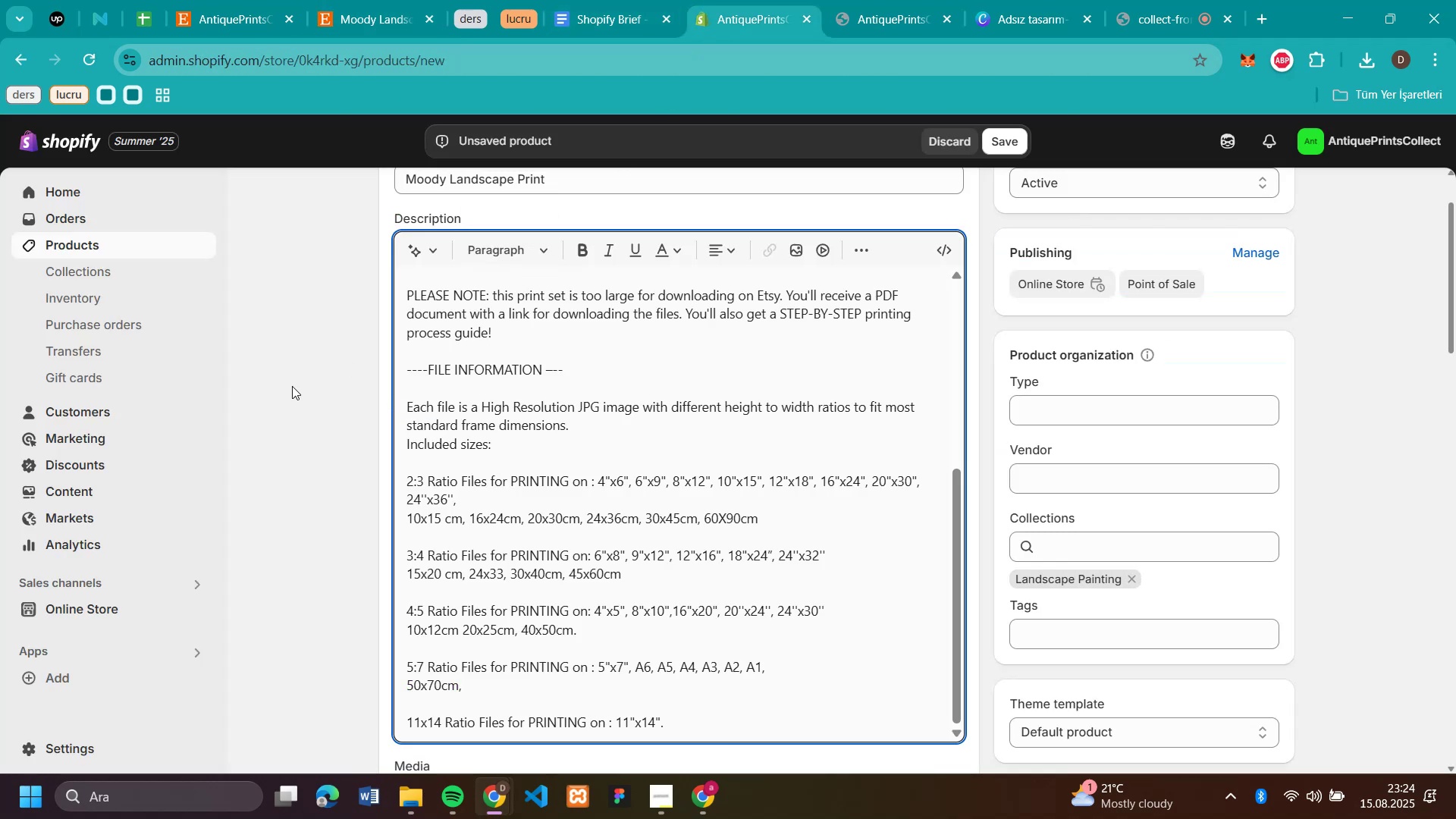 
left_click([300, 386])
 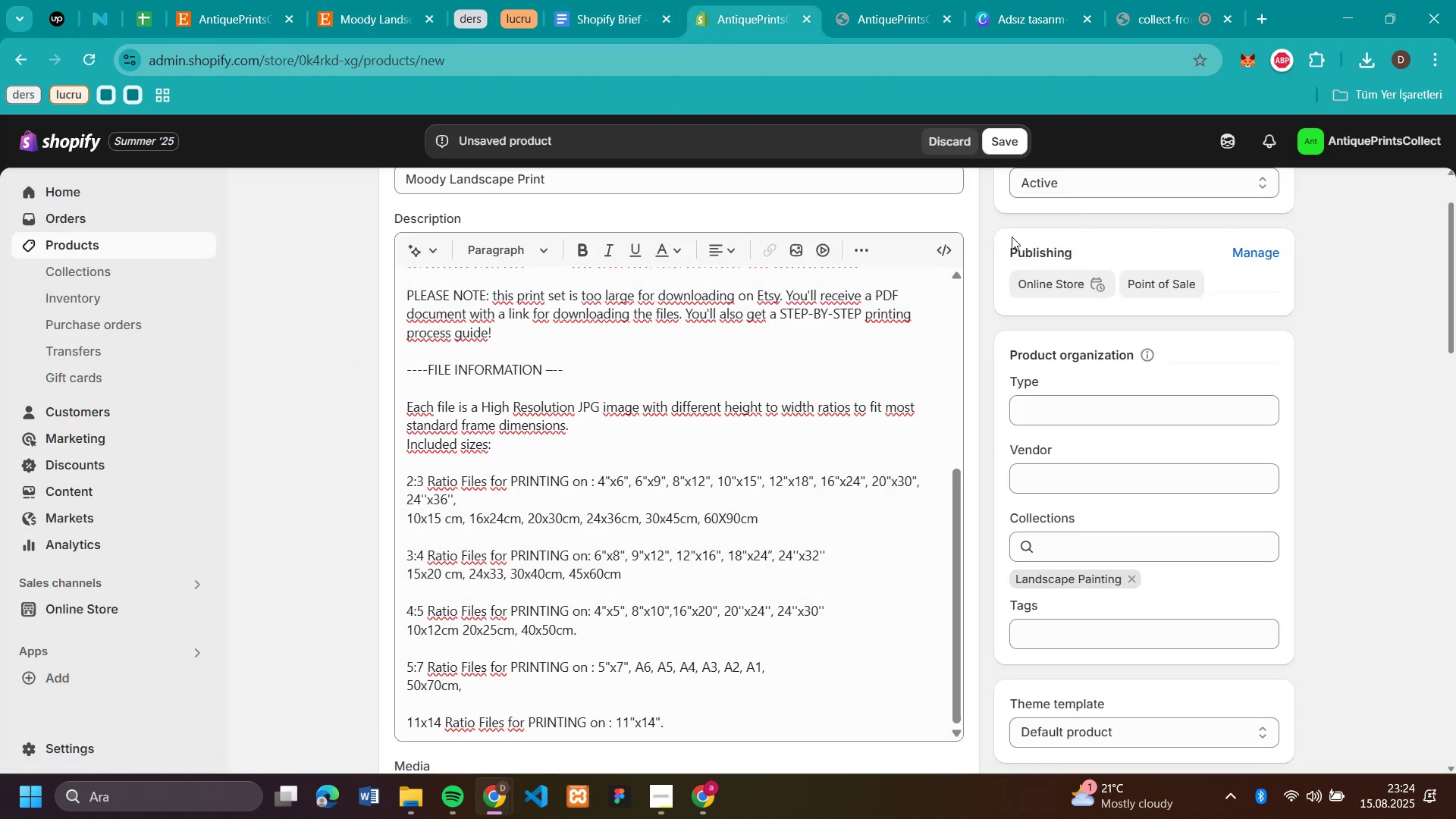 
left_click([1026, 131])
 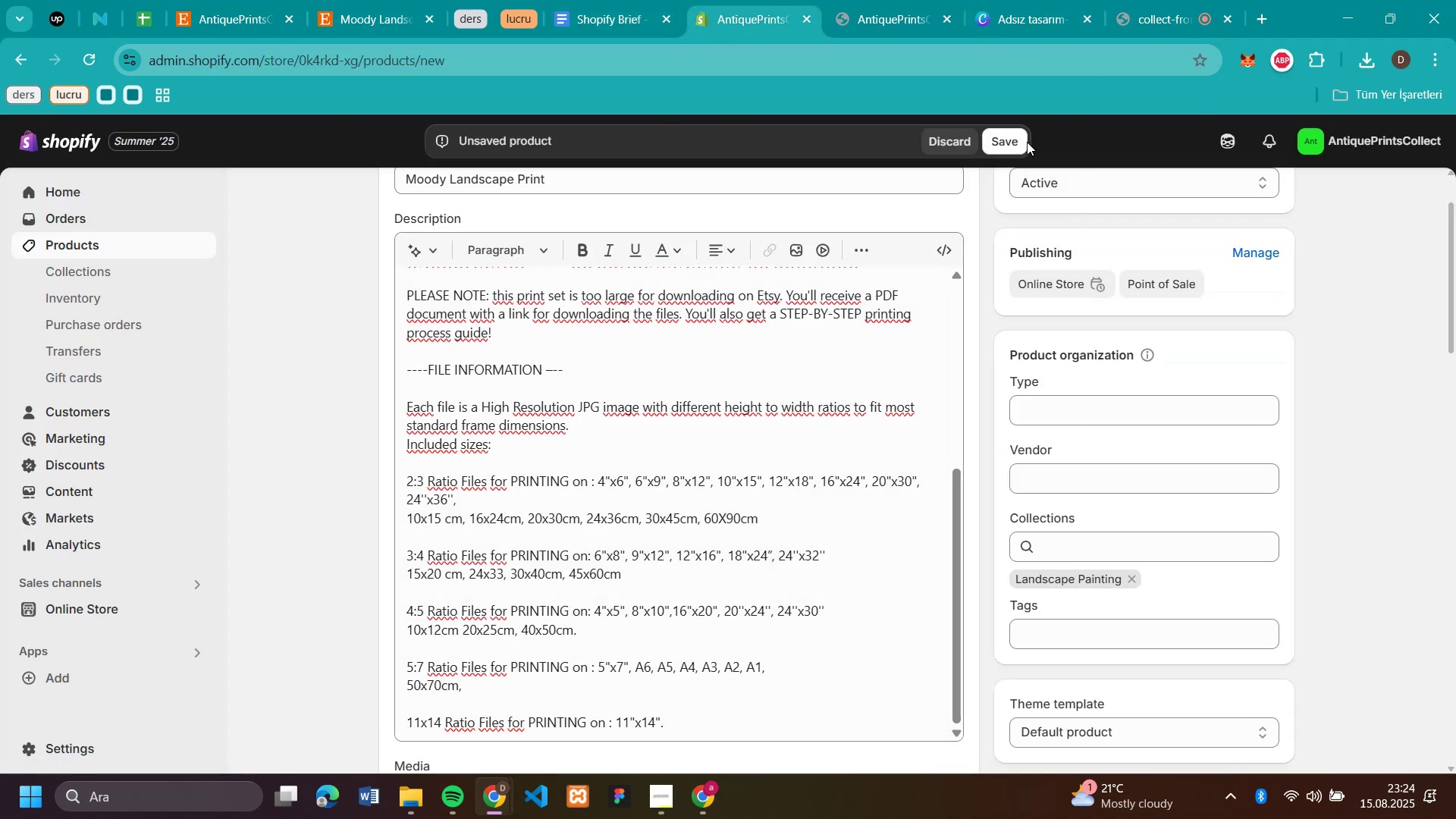 
left_click([1005, 154])
 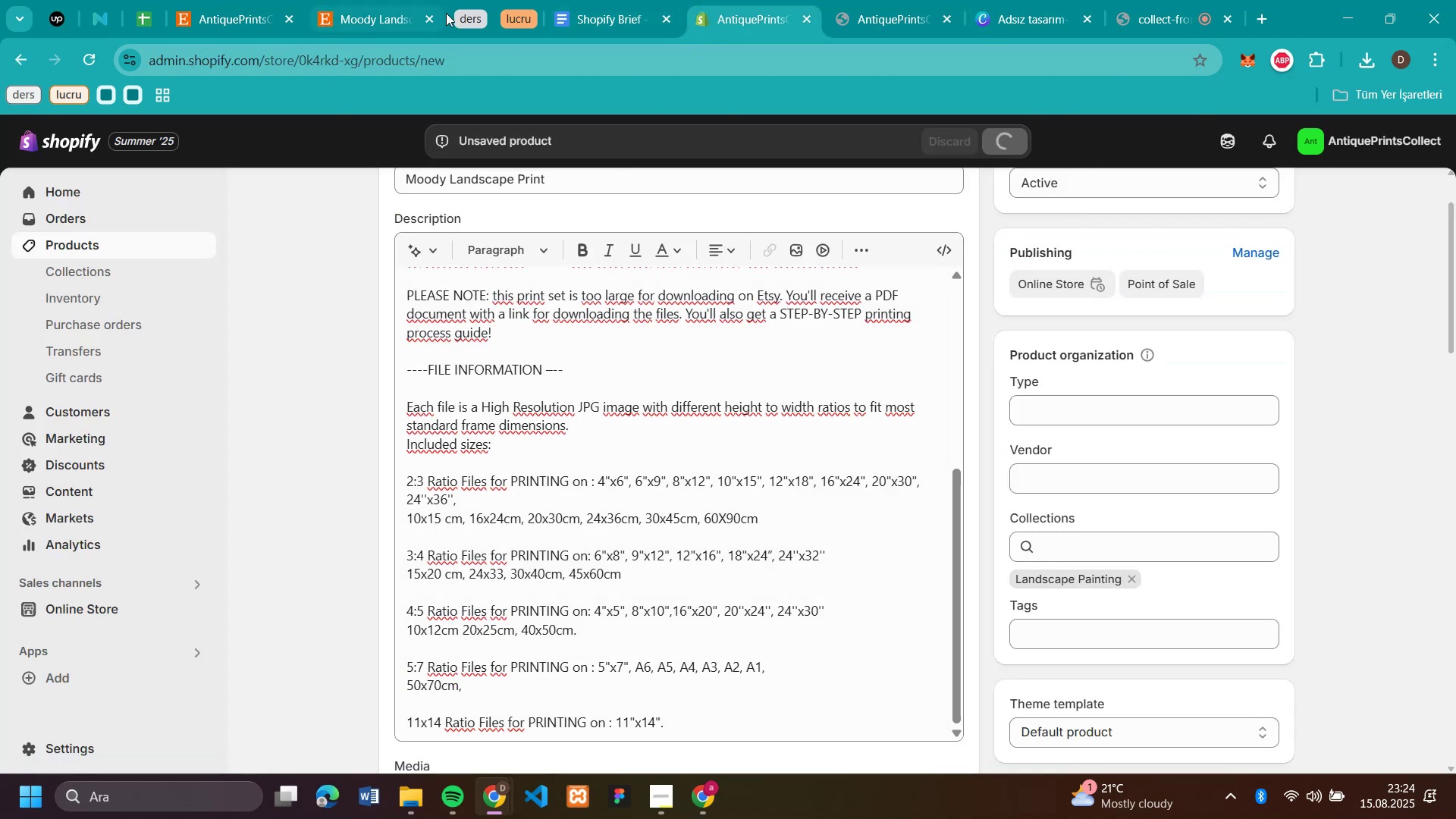 
left_click([428, 21])
 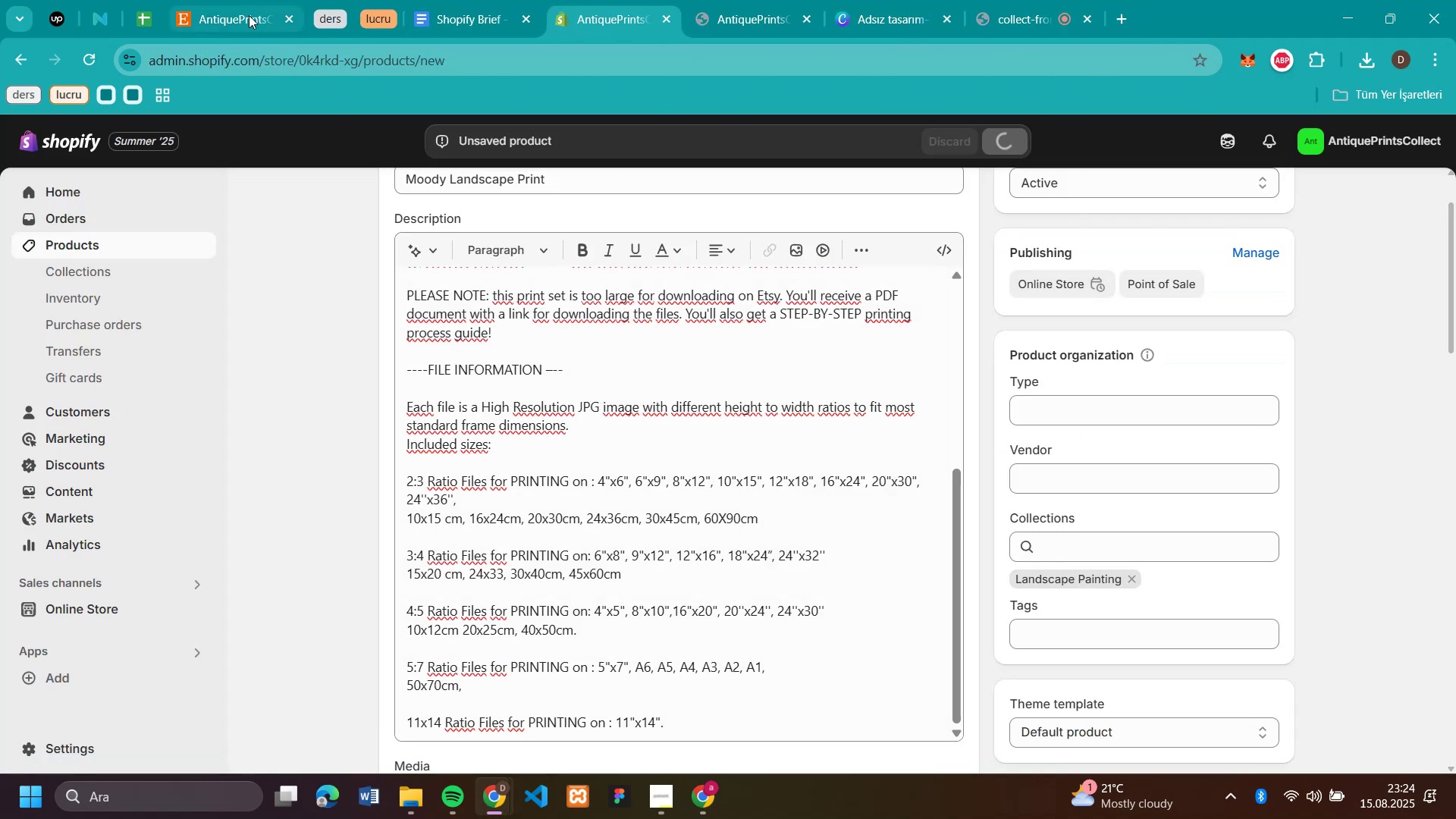 
left_click([245, 20])
 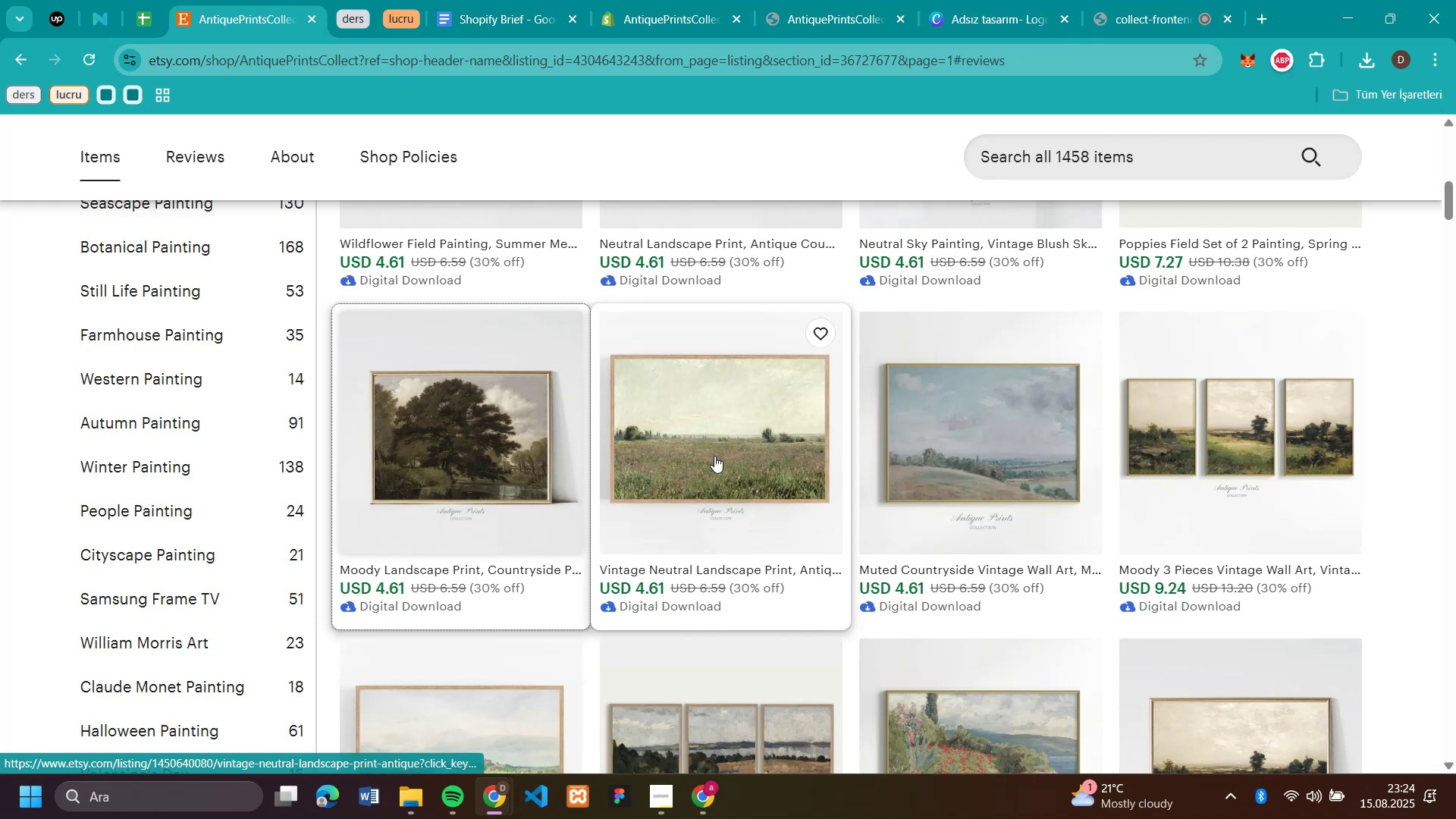 
left_click([714, 456])
 